 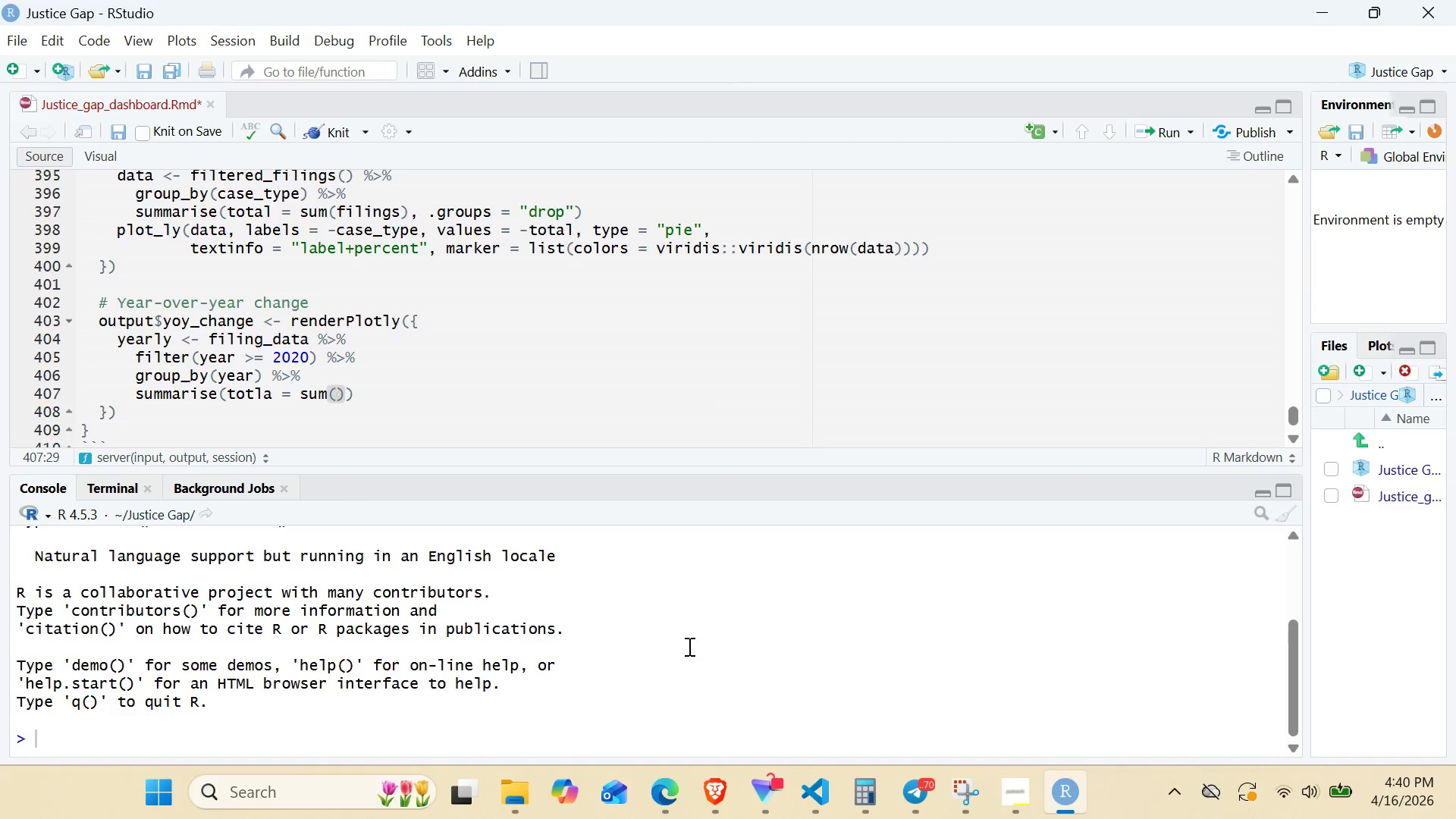 
type(filings)
 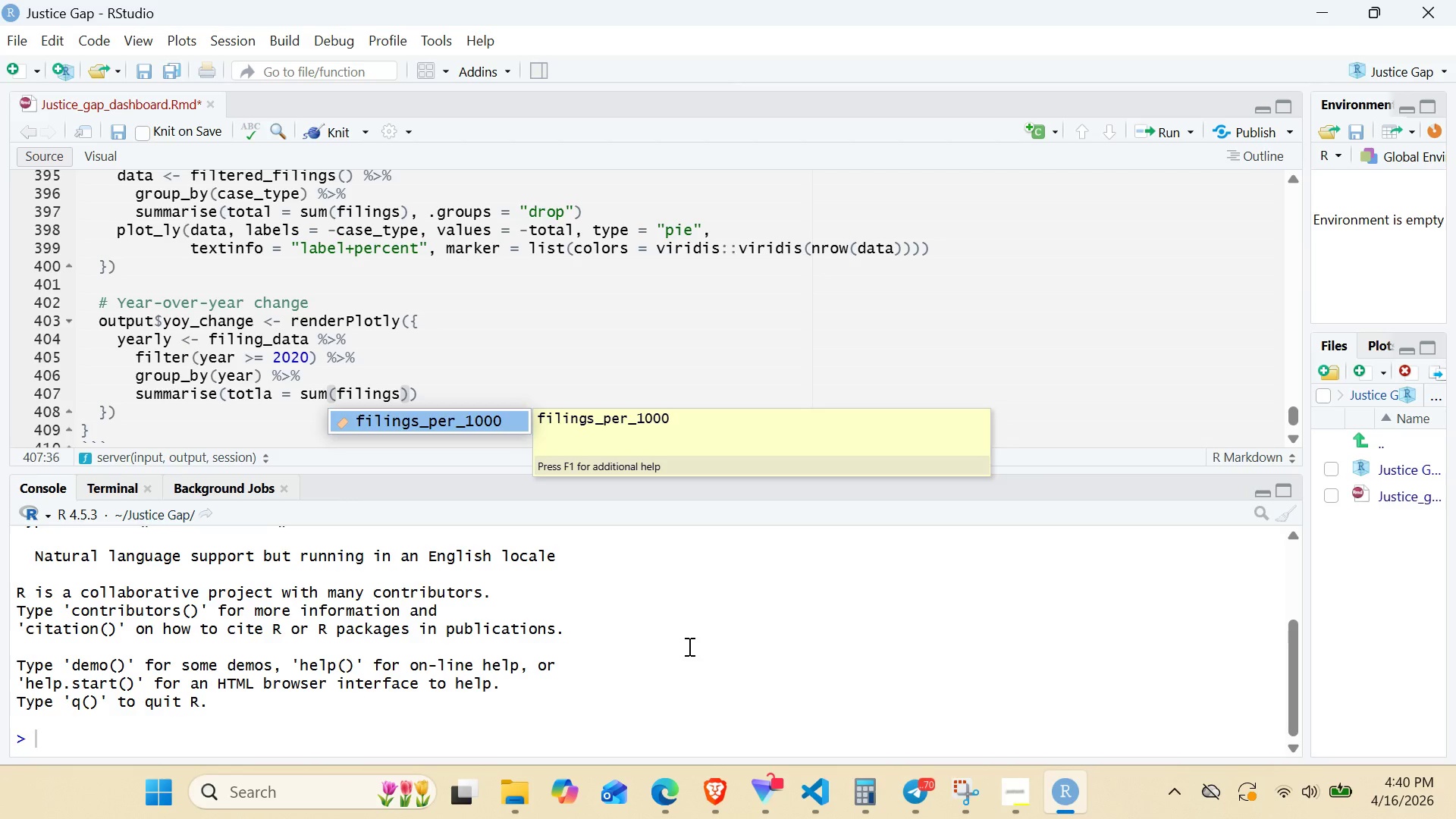 
key(ArrowRight)
 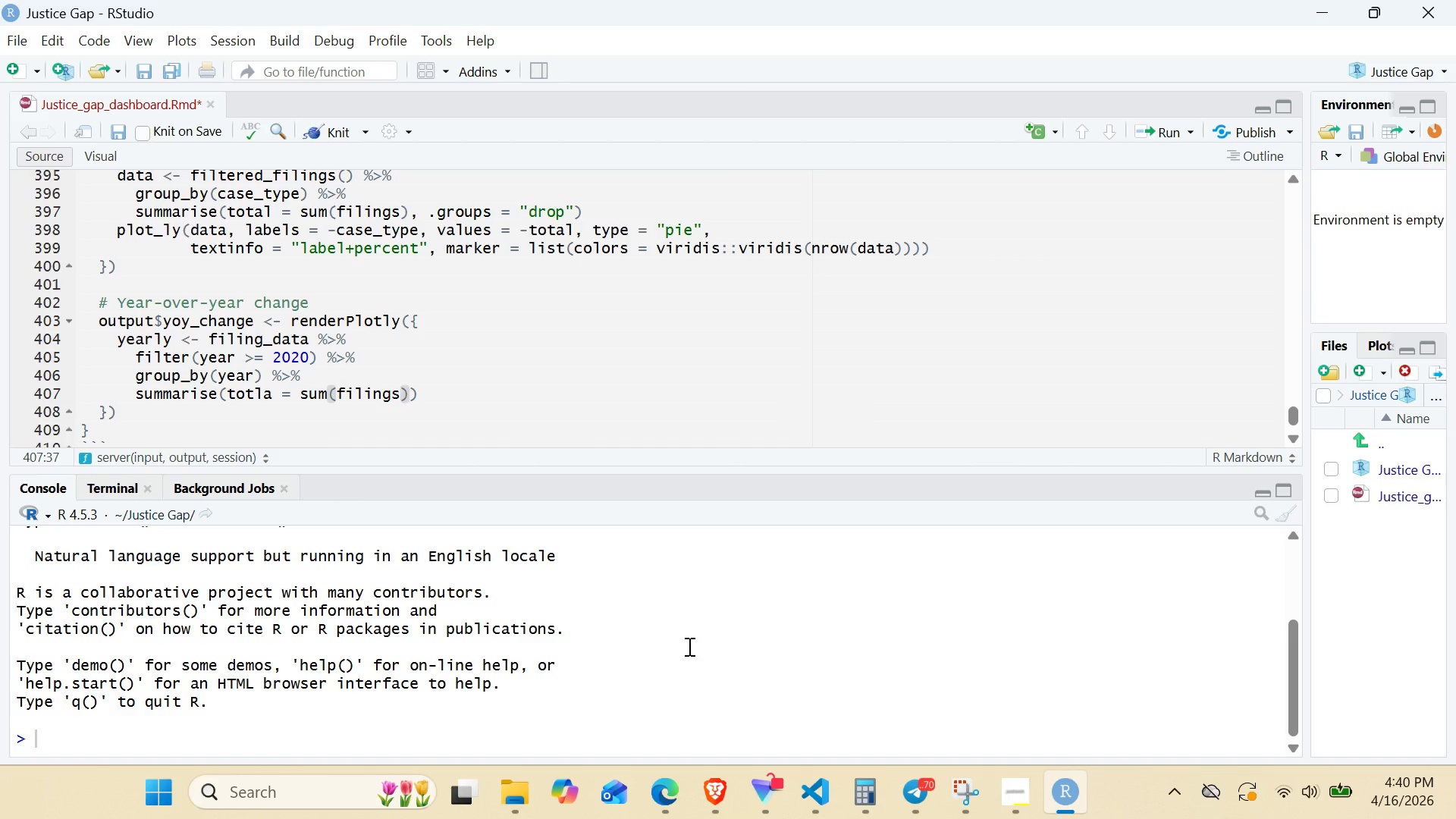 
type(, .groups = "drop)
 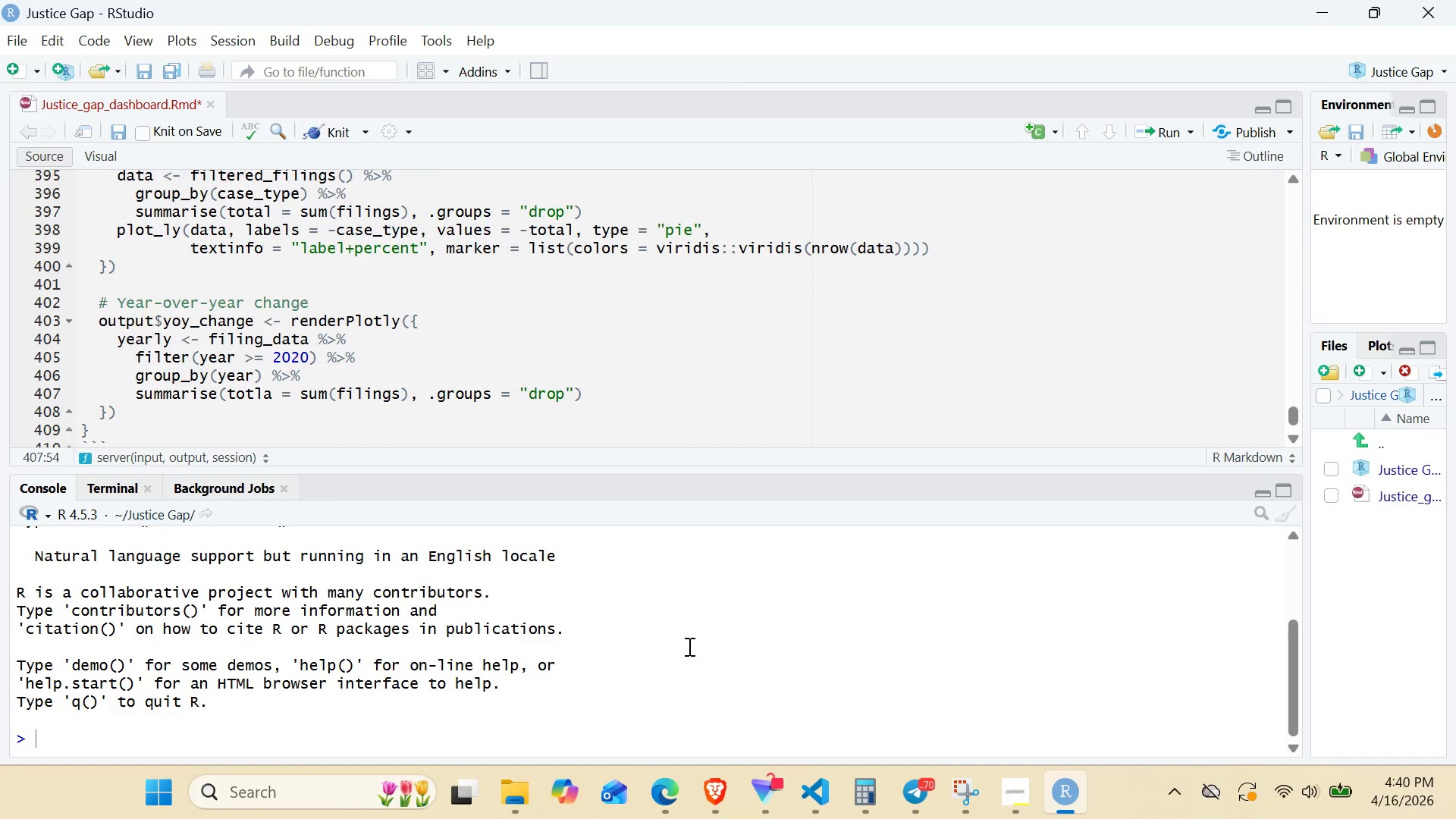 
key(ArrowRight)
 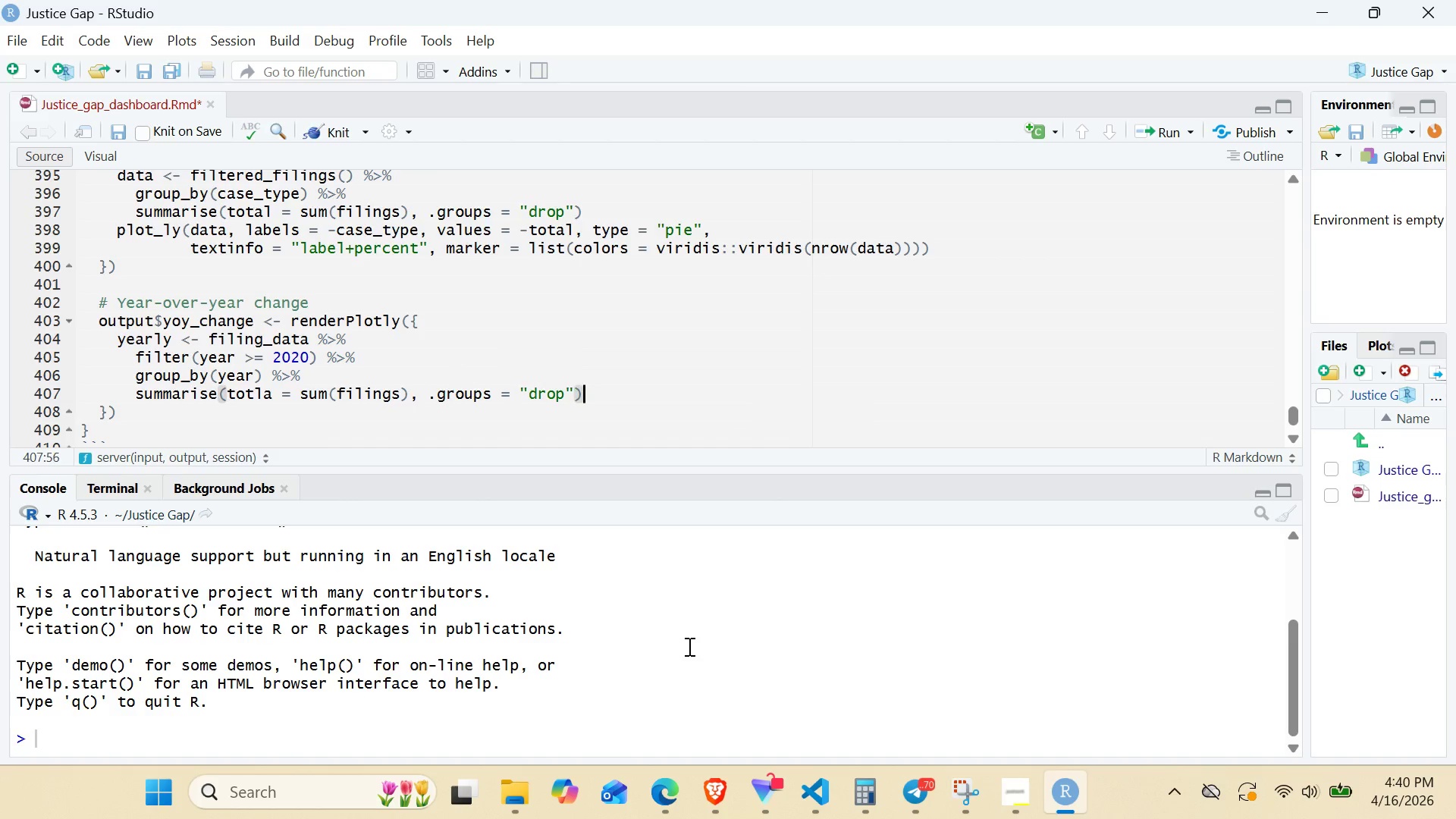 
key(ArrowRight)
 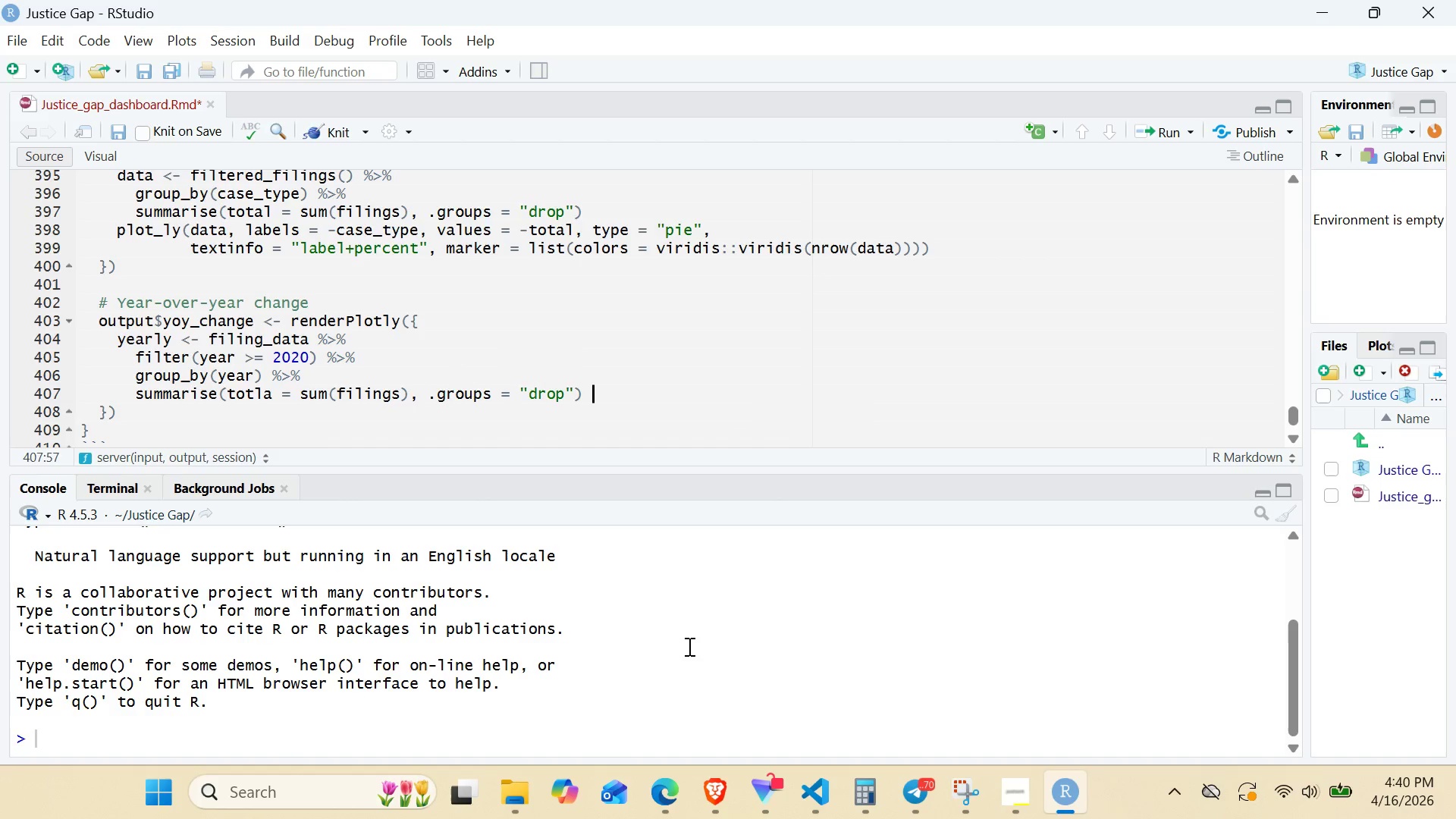 
key(Space)
 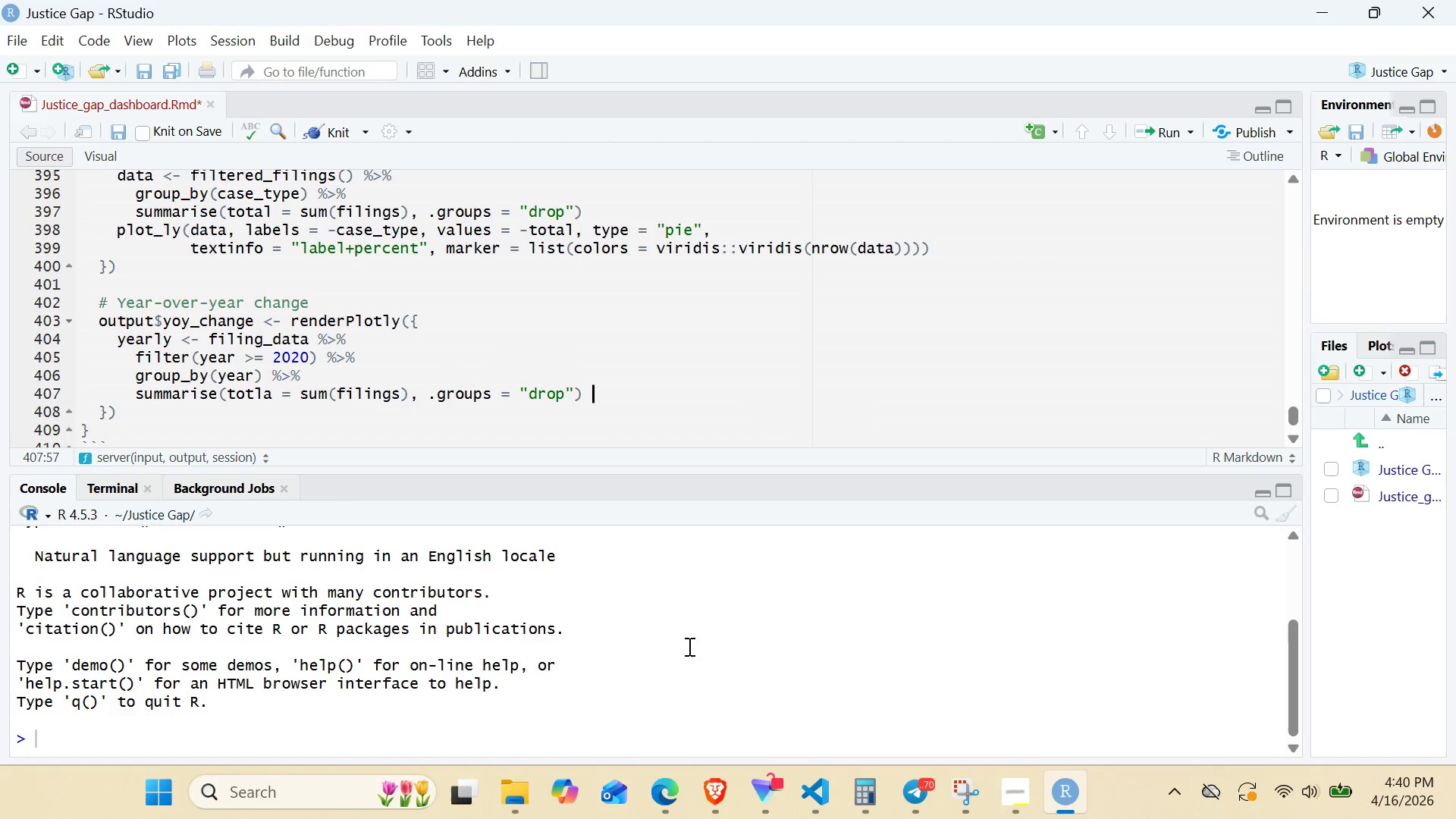 
key(Shift+5)
 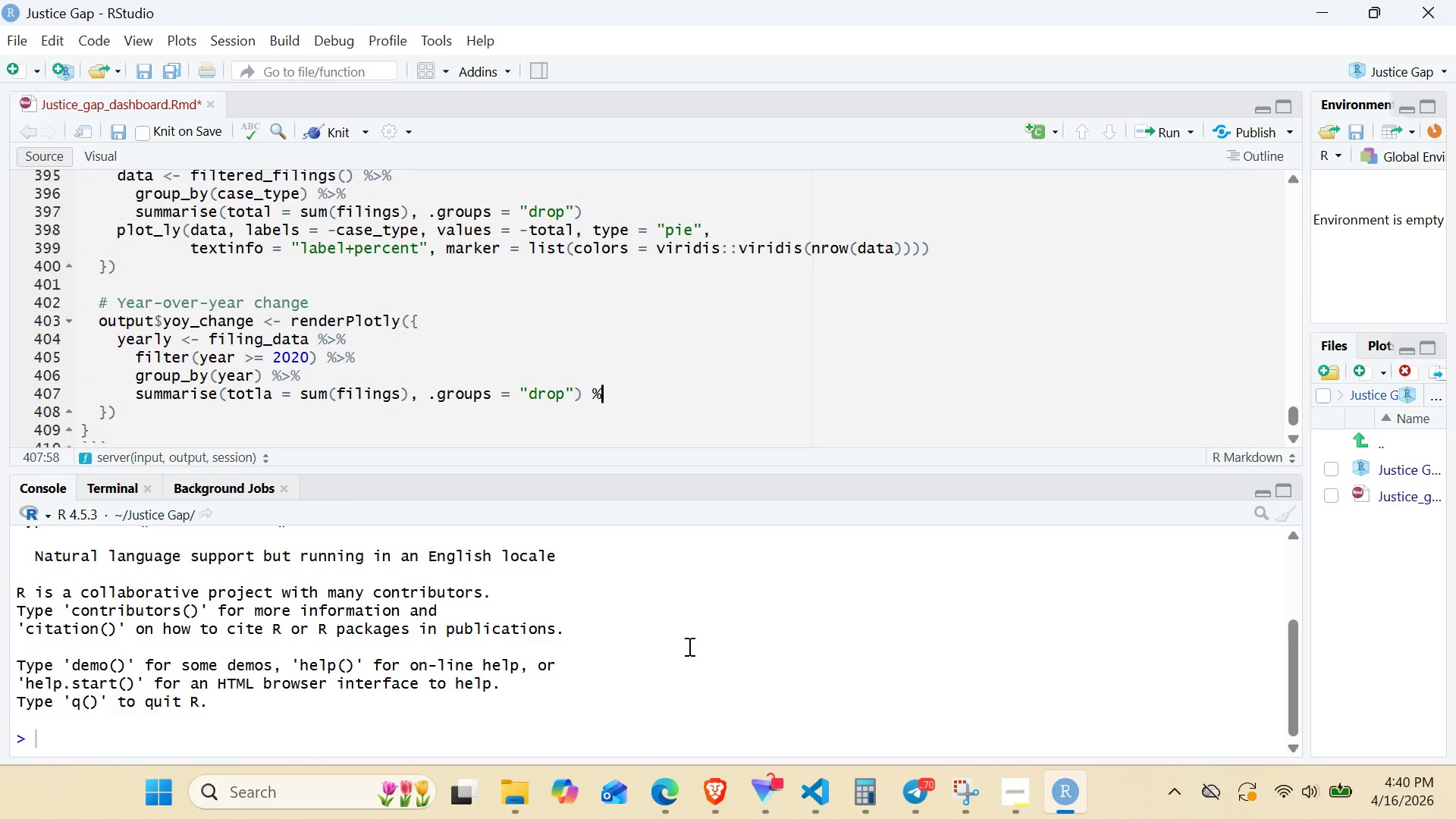 
key(Shift+Period)
 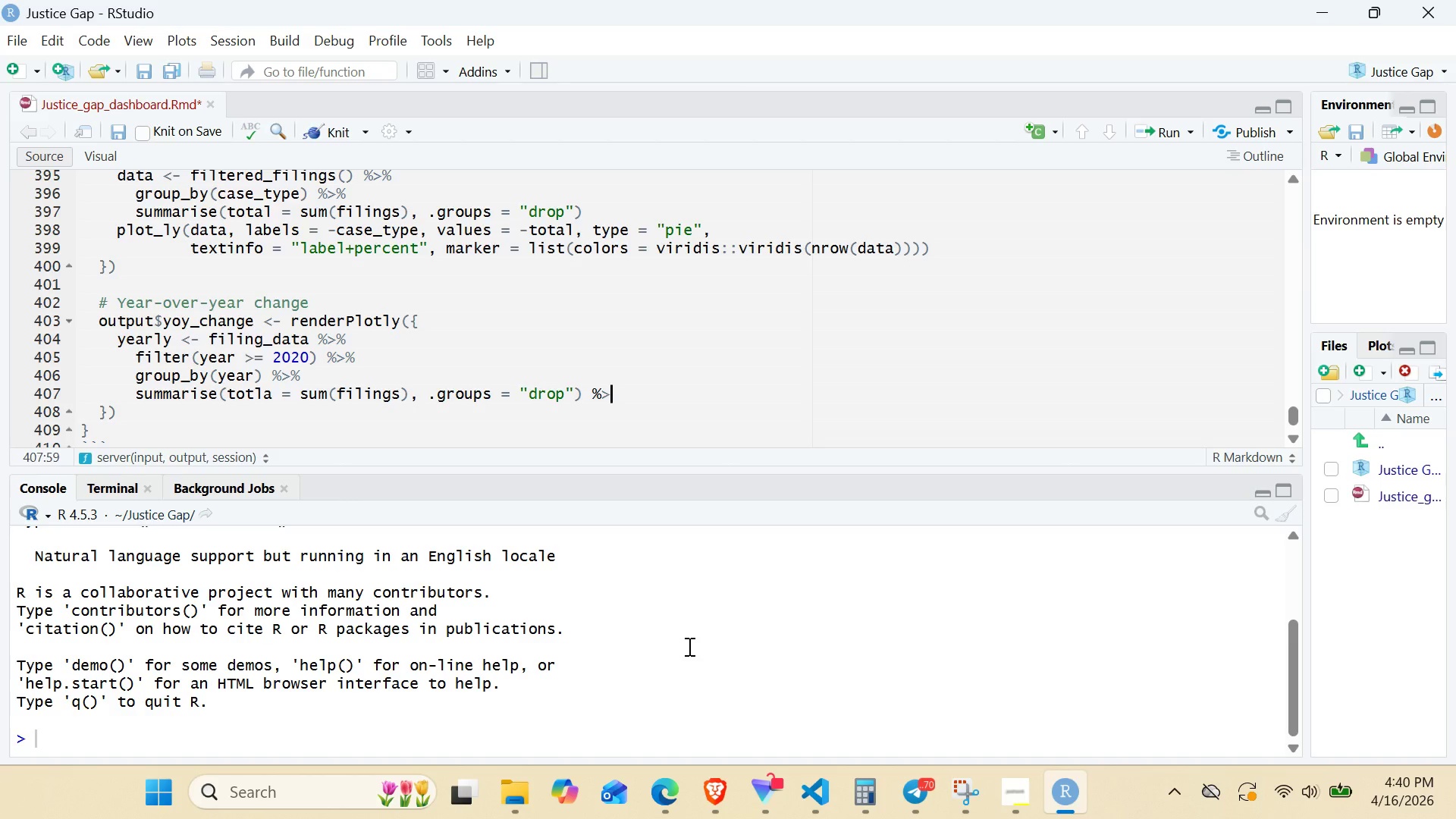 
key(Shift+5)
 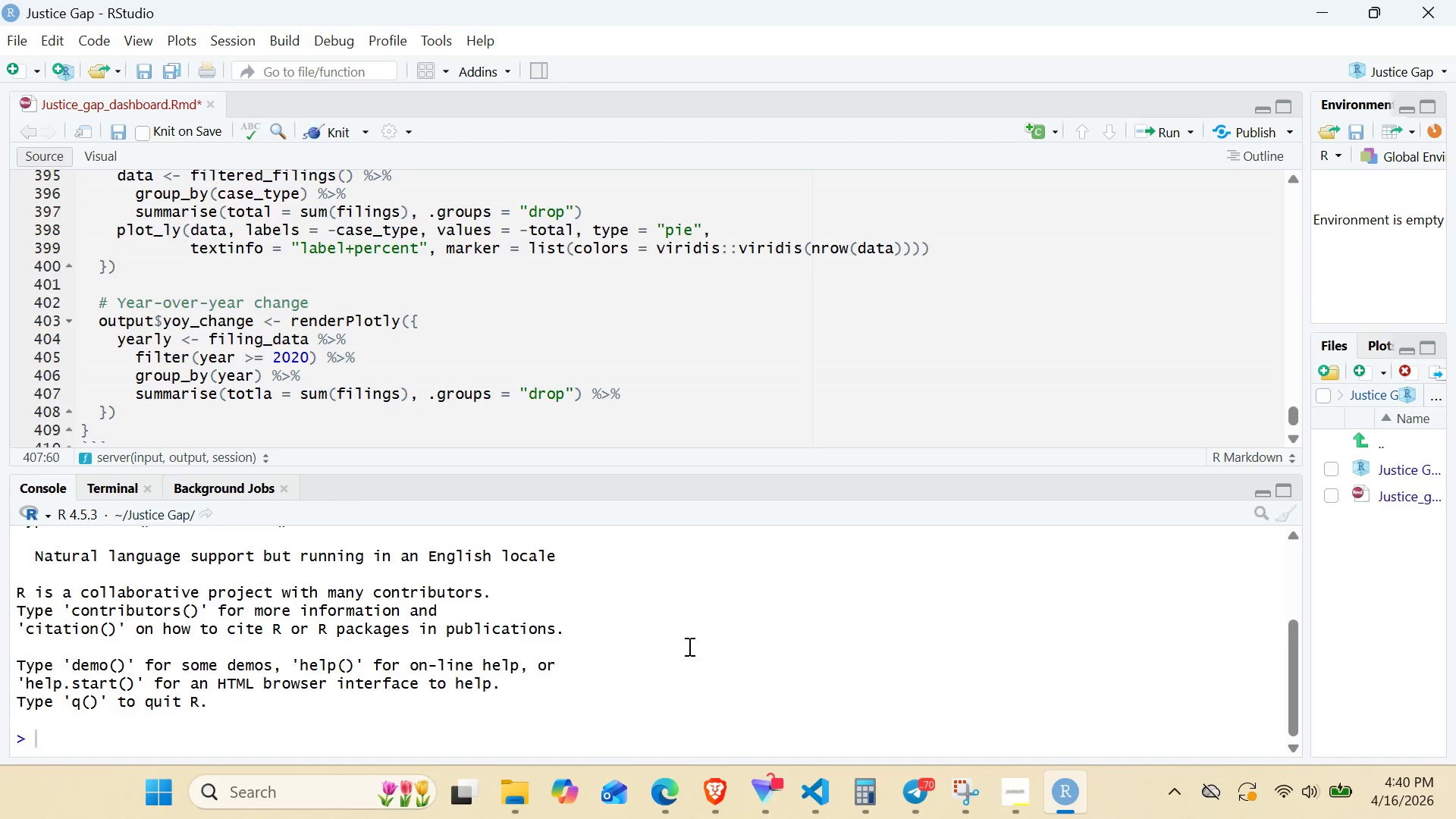 
key(Enter)
 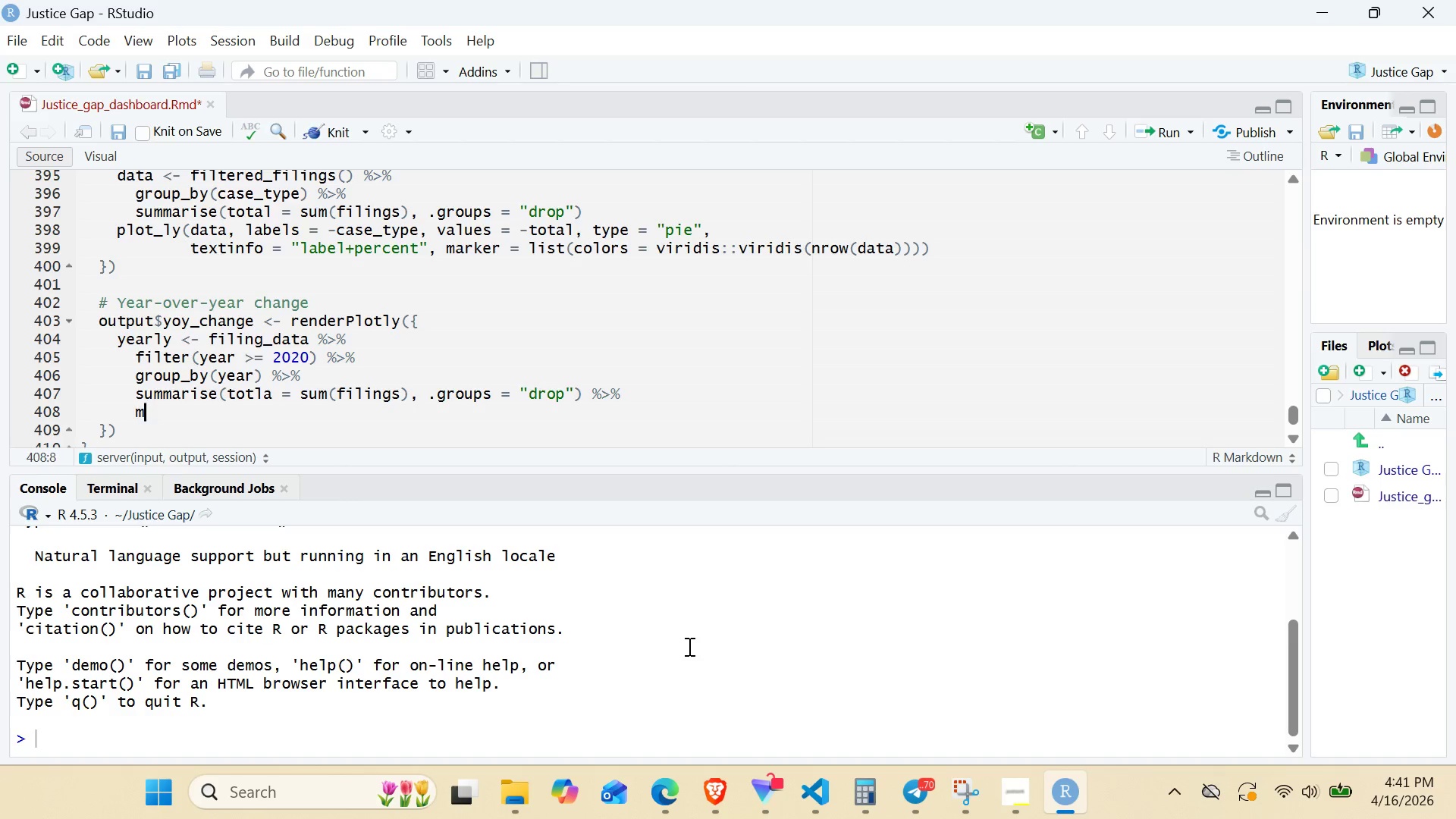 
type(mutate(pct_change = (tota - lag)
 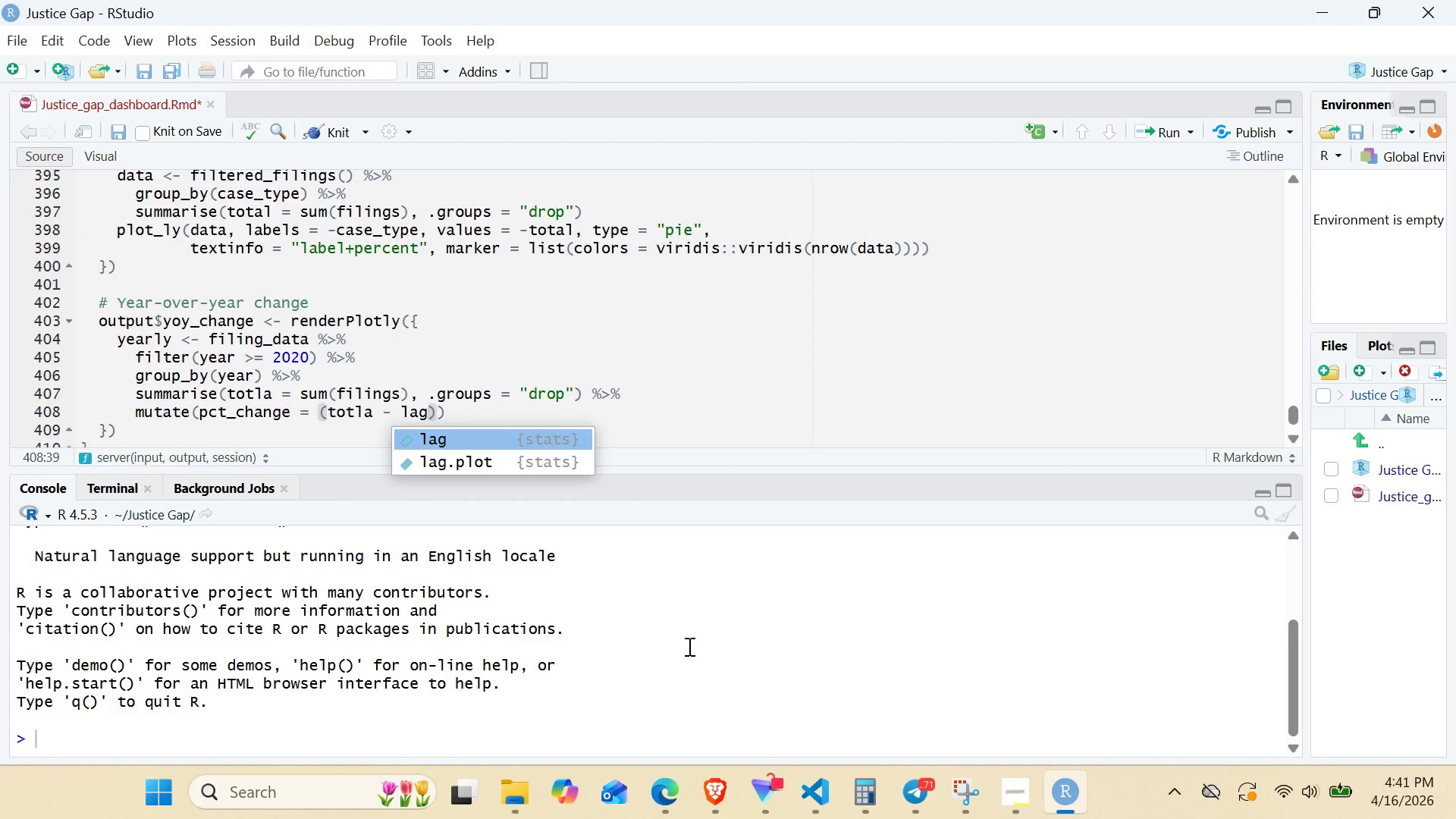 
key(Enter)
 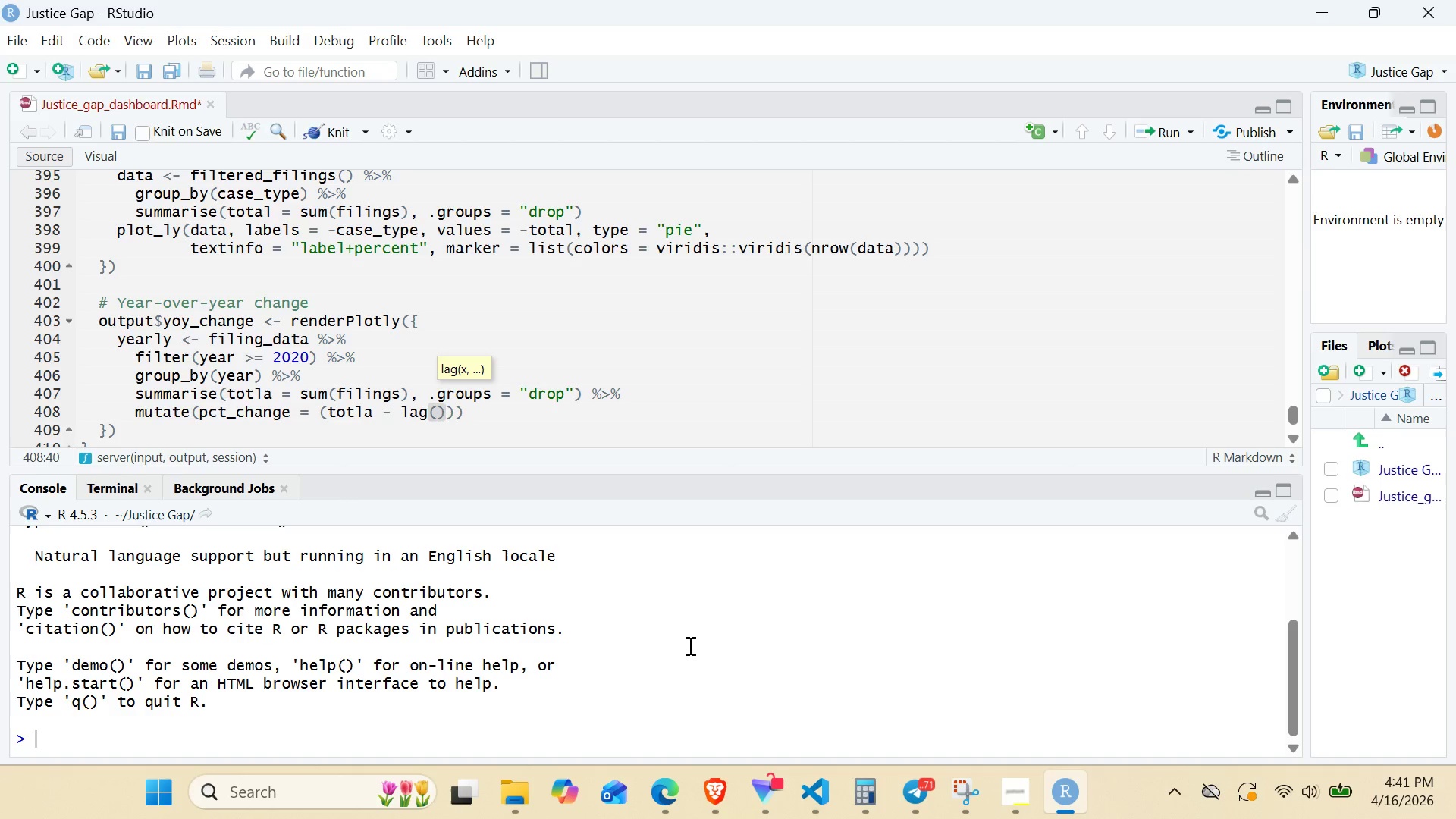 
type(total)
 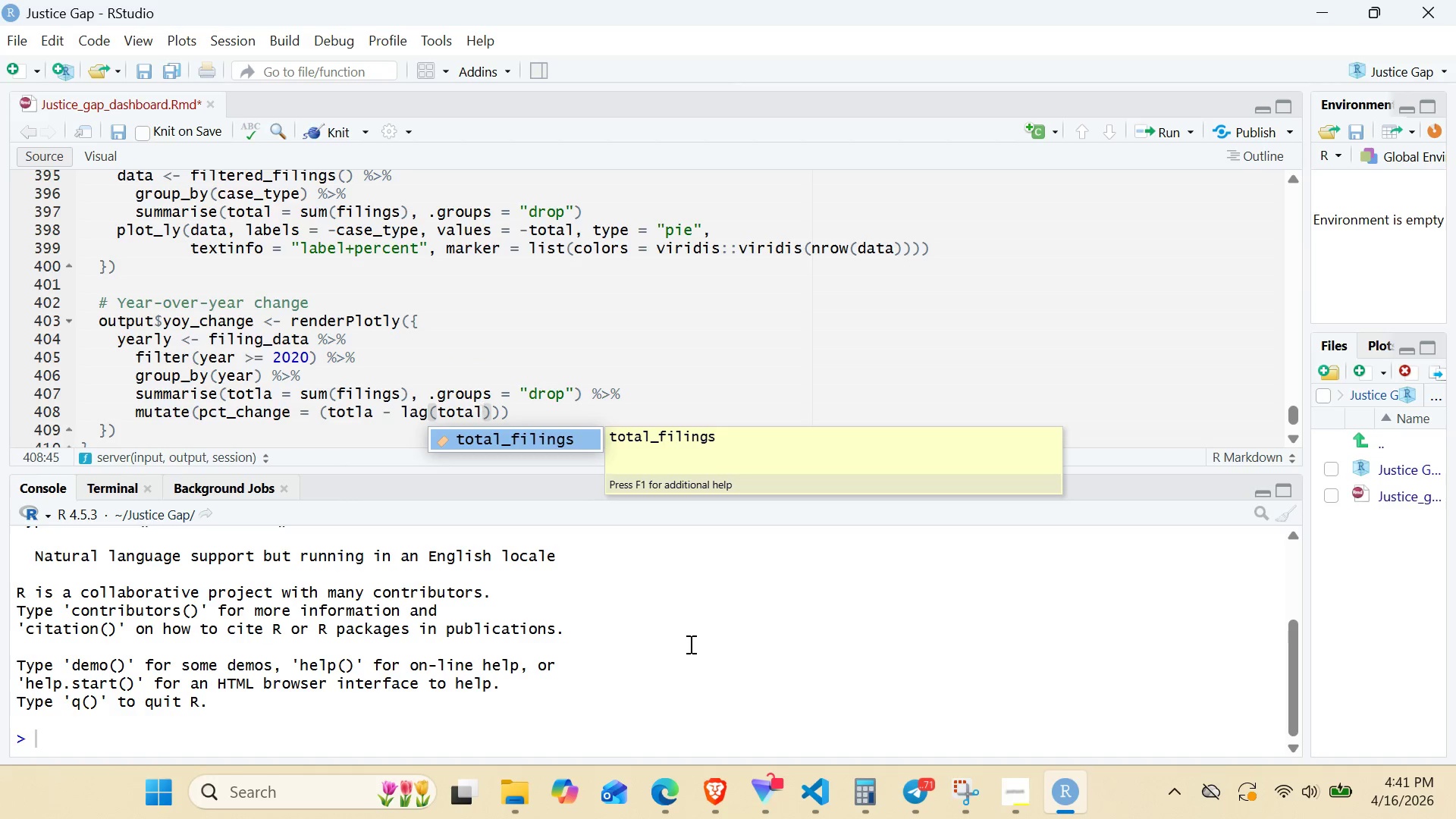 
hold_key(key=ArrowRight, duration=0.31)
 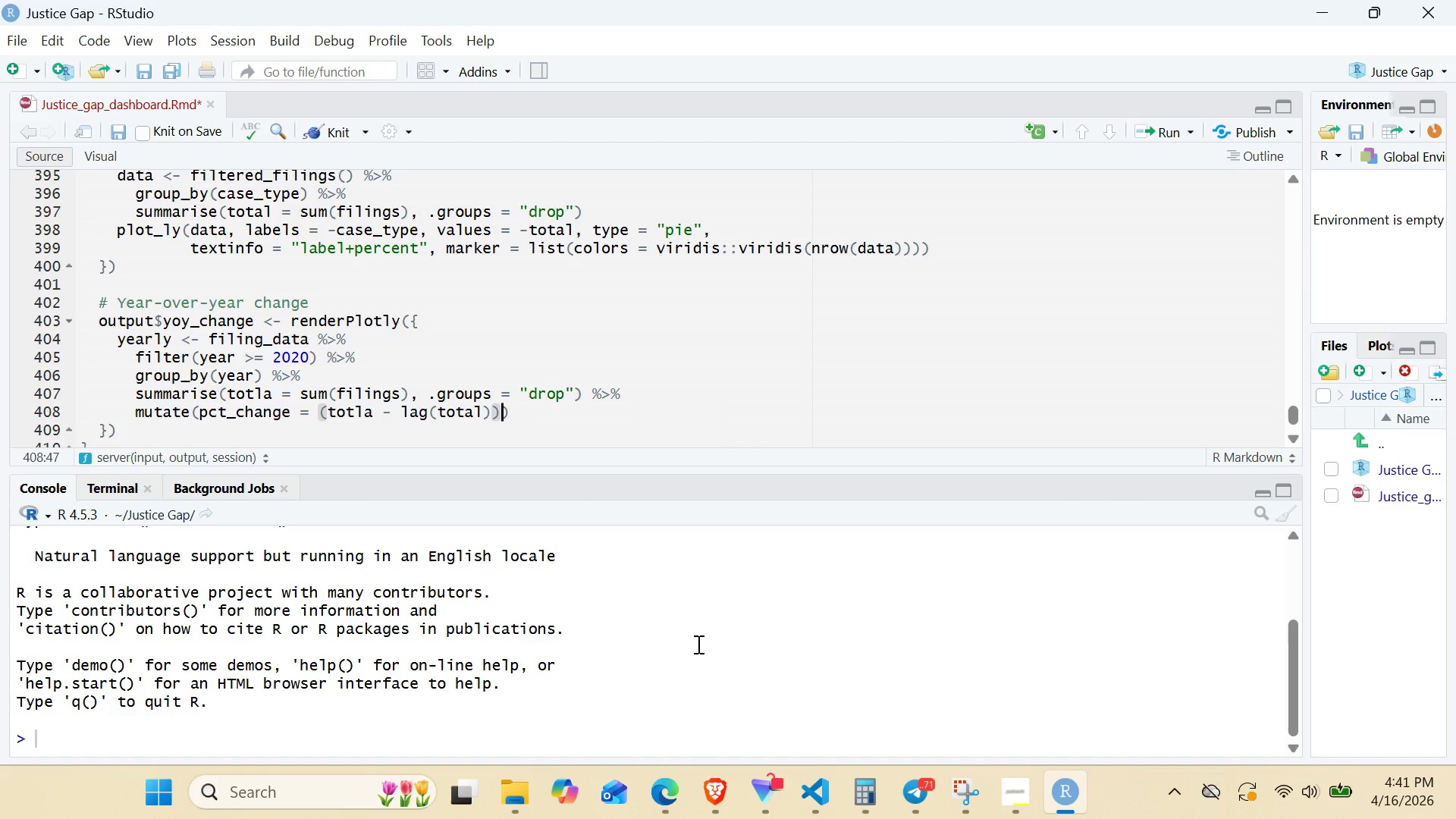 
key(ArrowRight)
 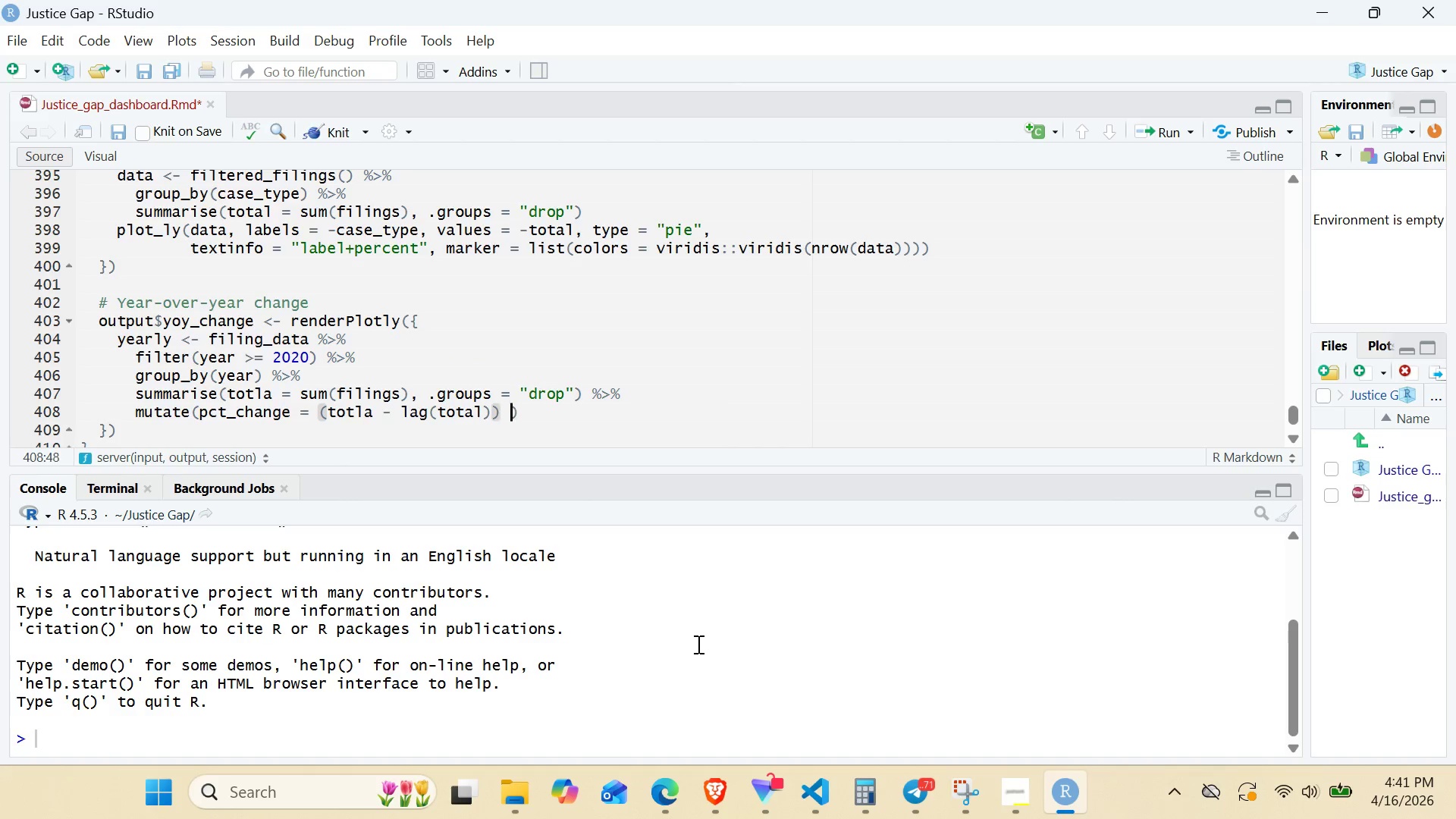 
type( / lag(total)
 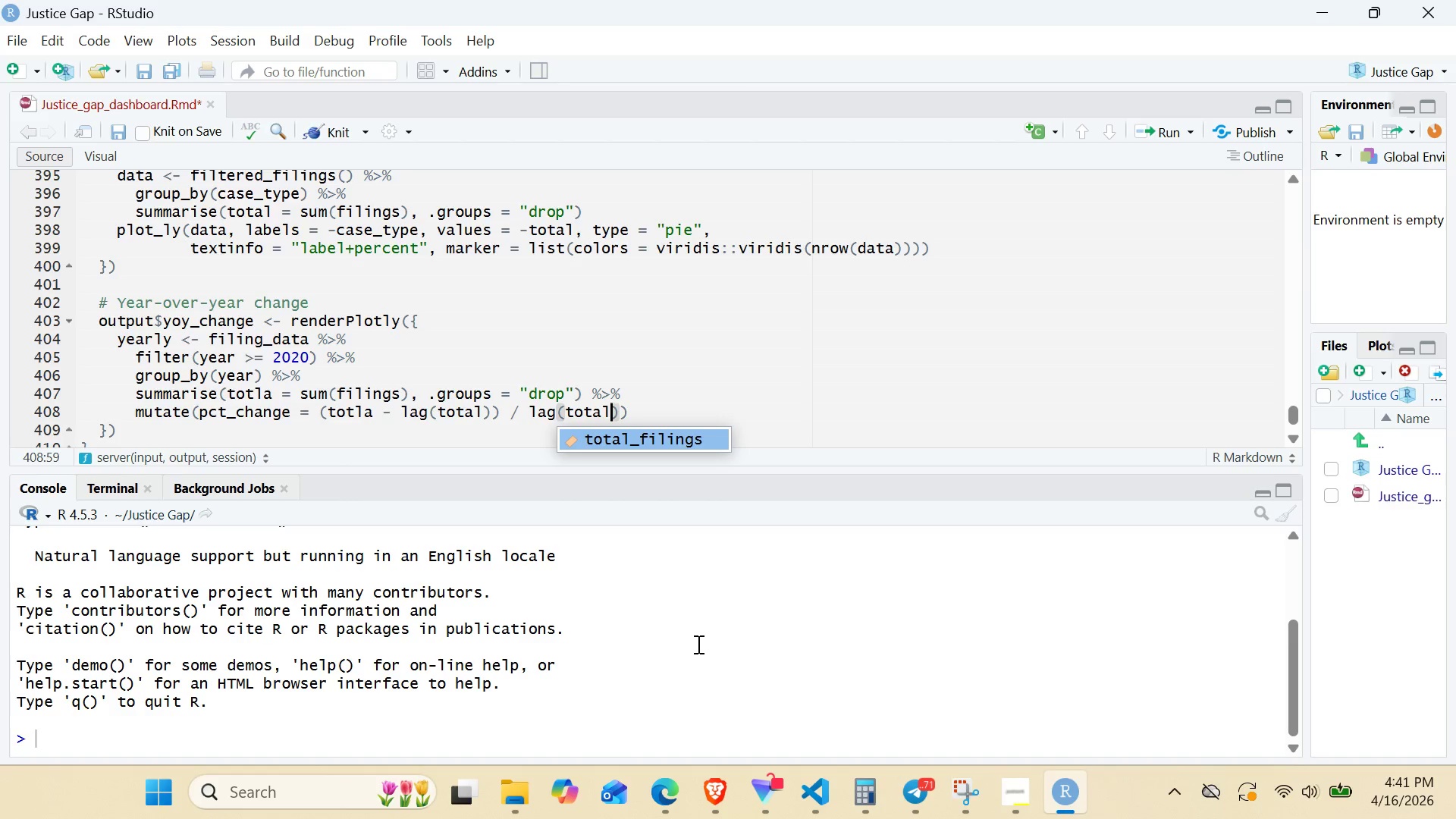 
key(ArrowRight)
 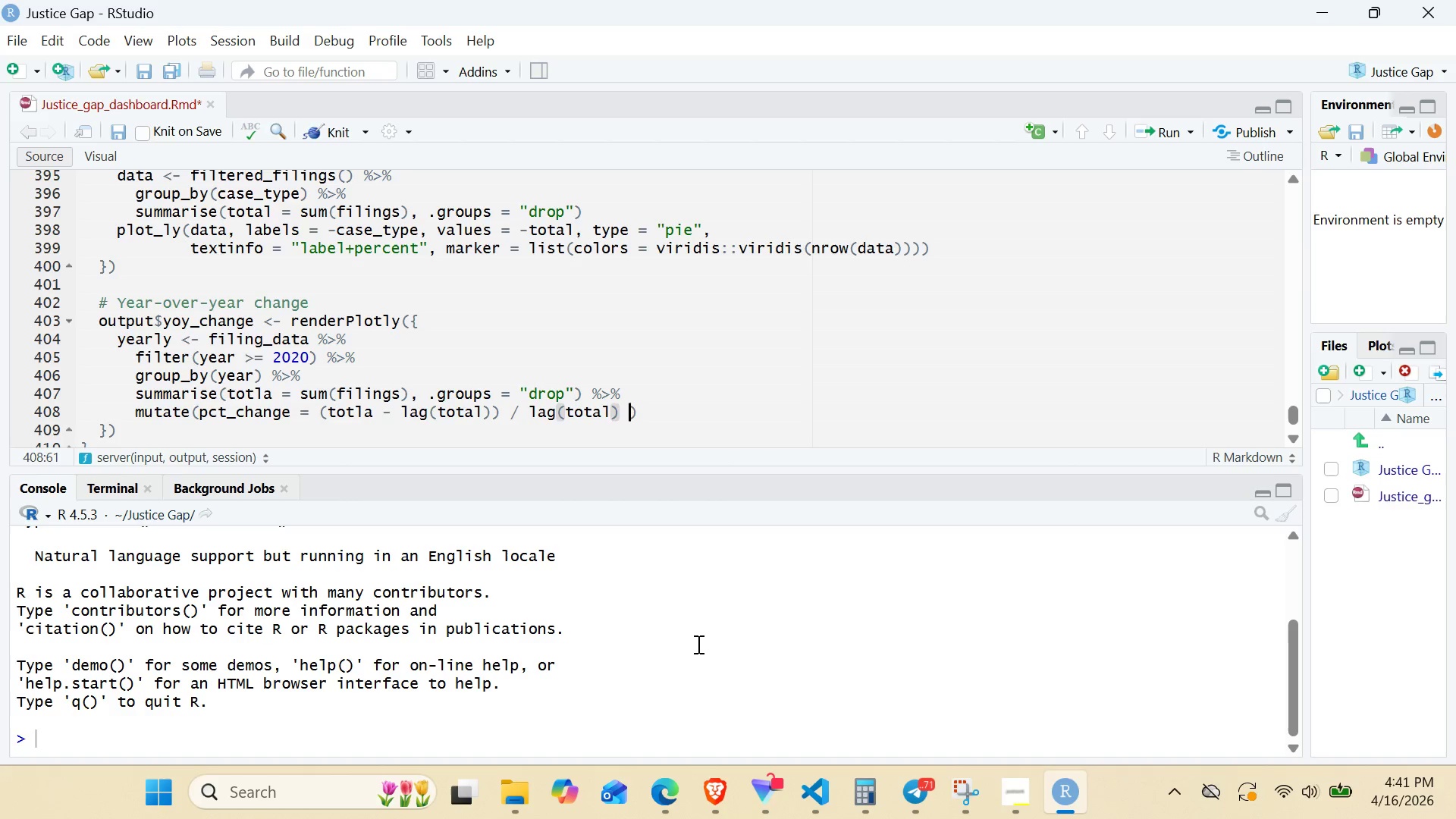 
type( * 100)
 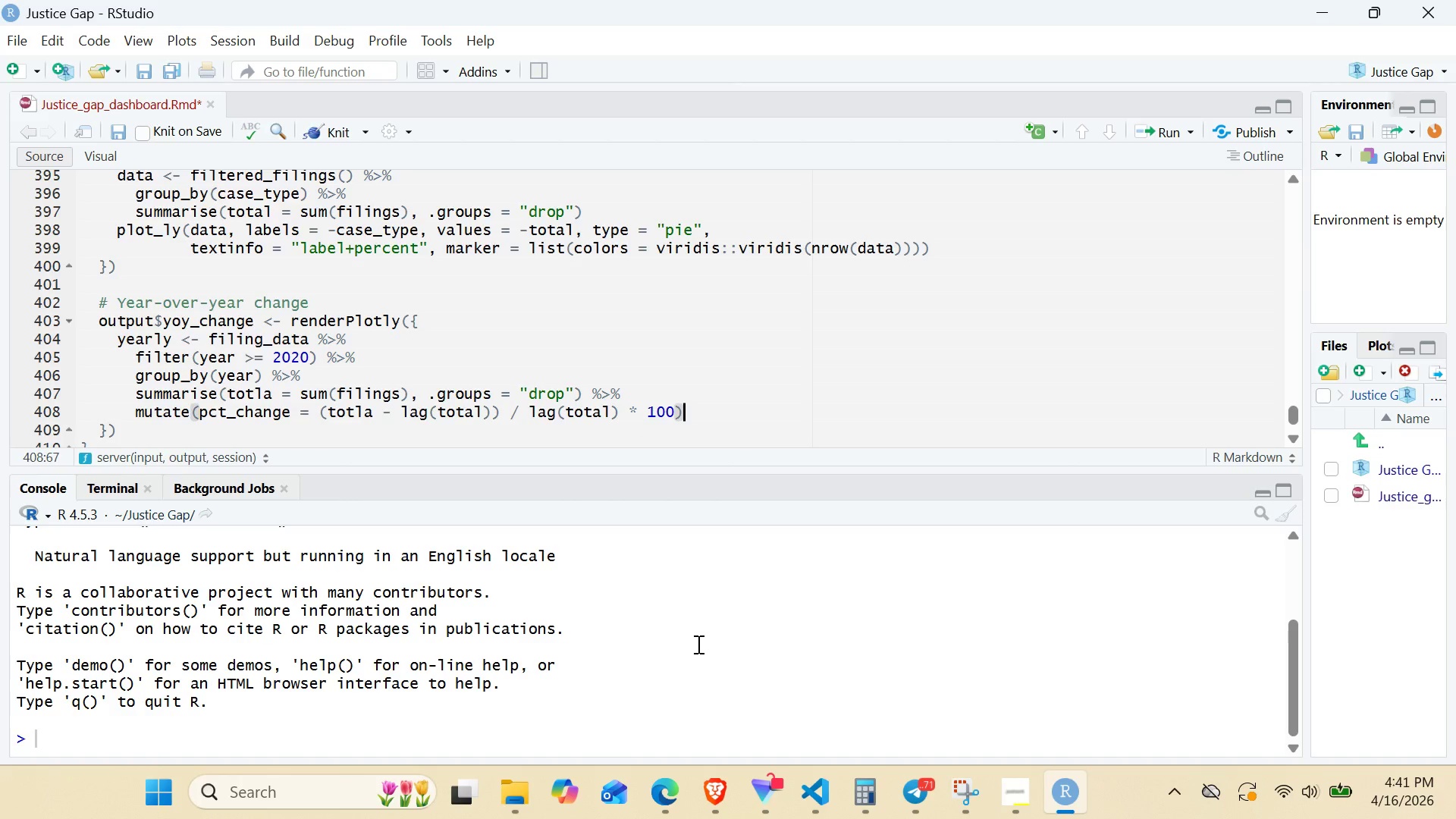 
 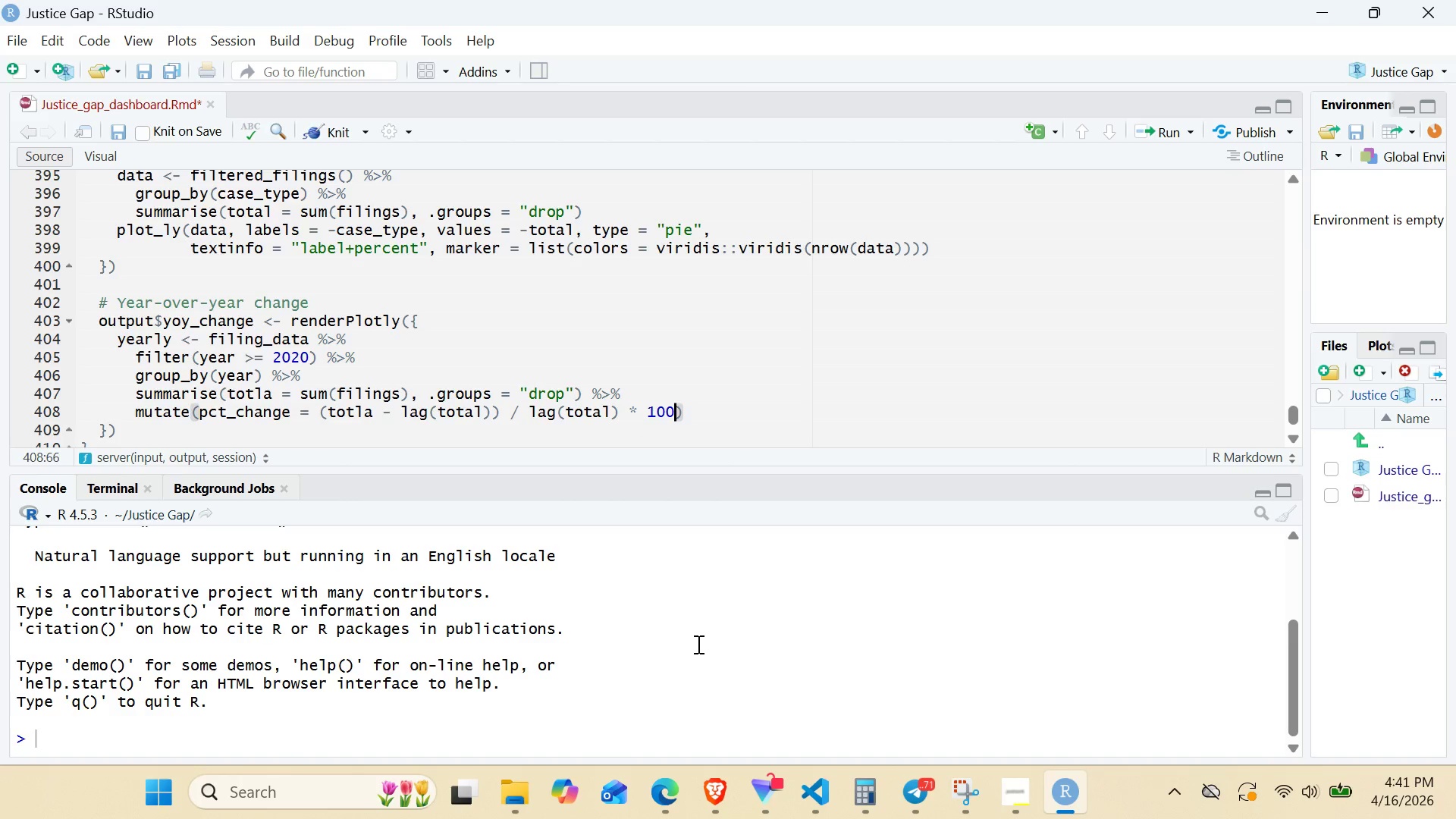 
key(ArrowRight)
 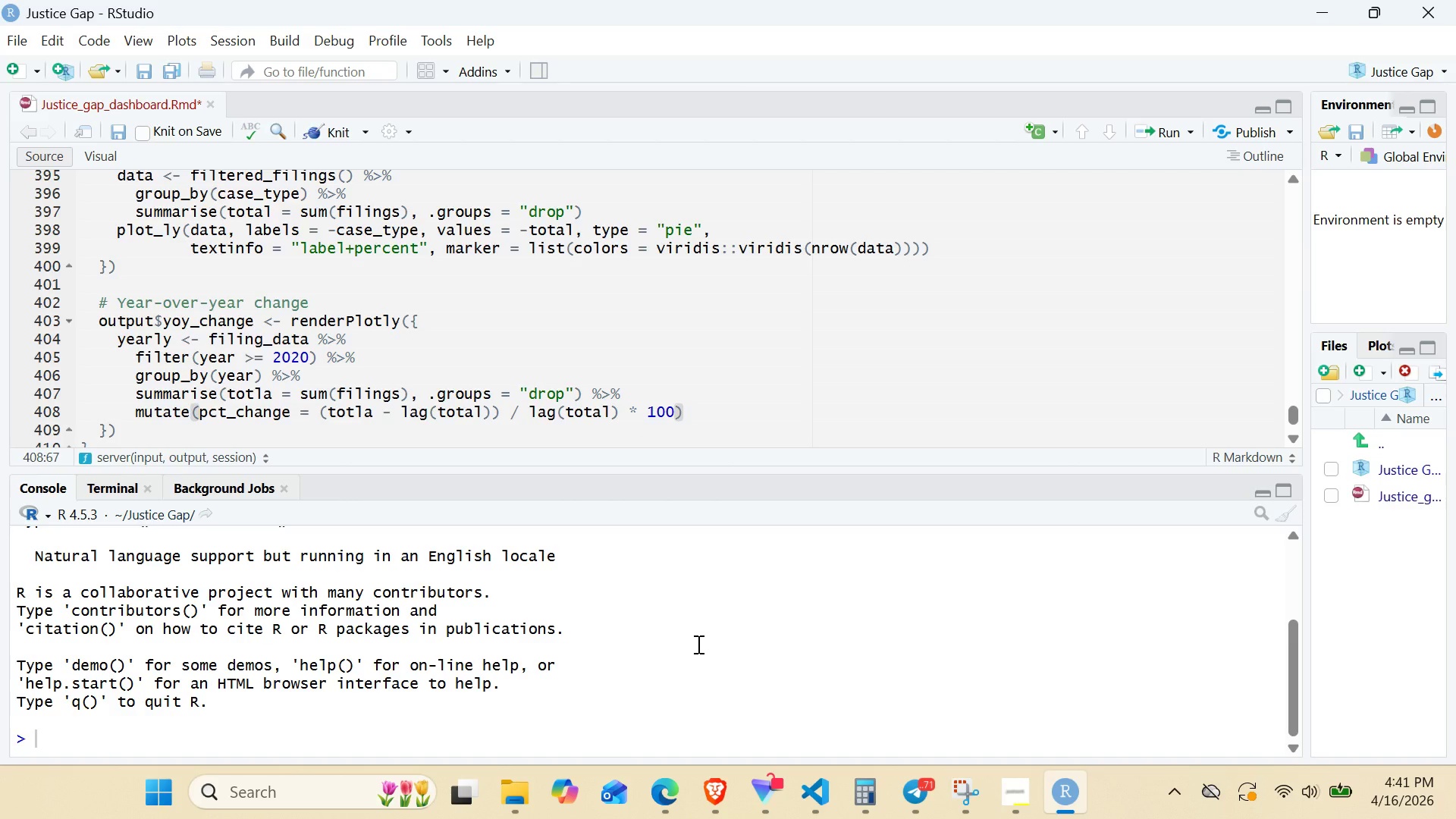 
key(Enter)
 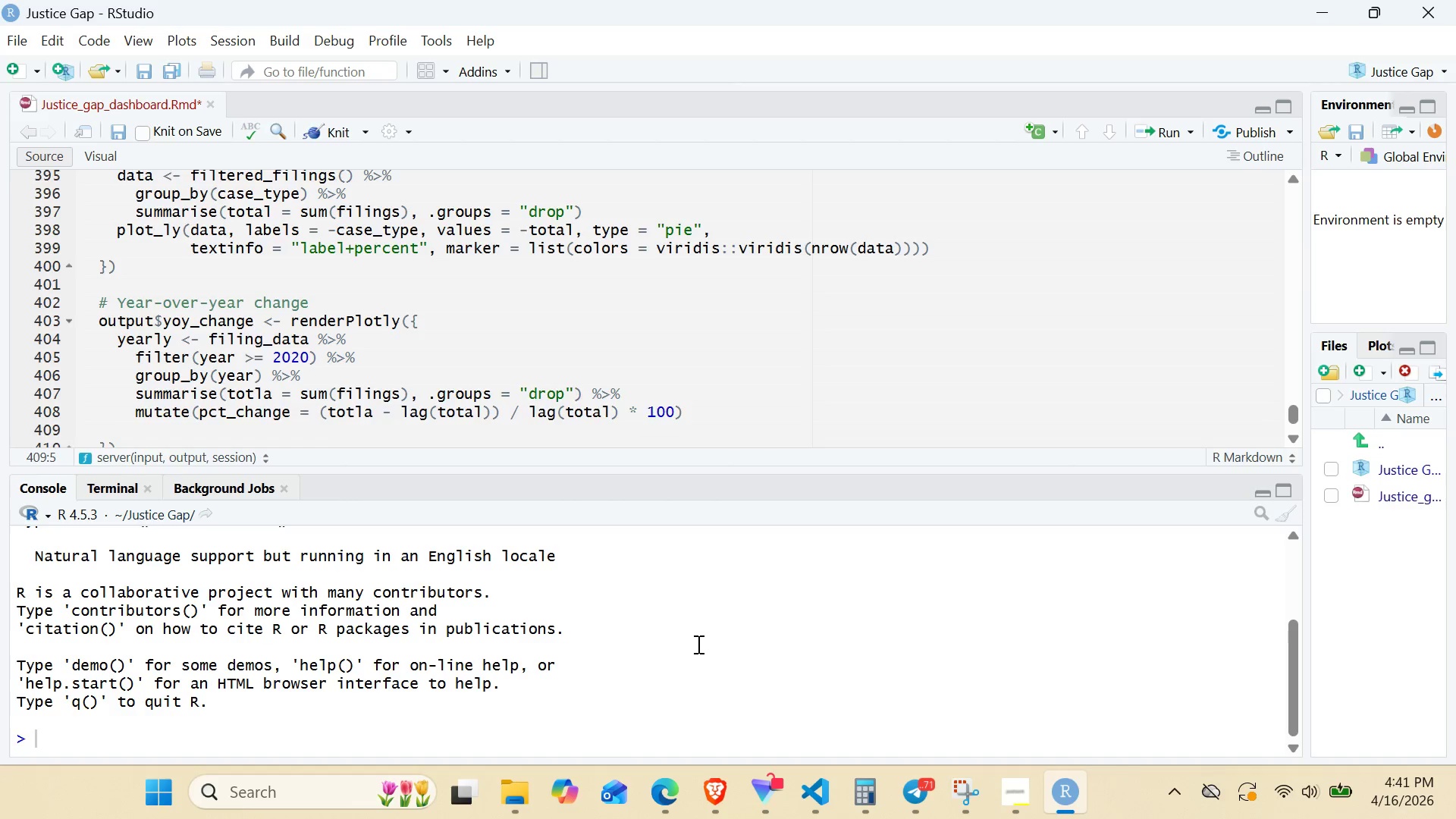 
key(Enter)
 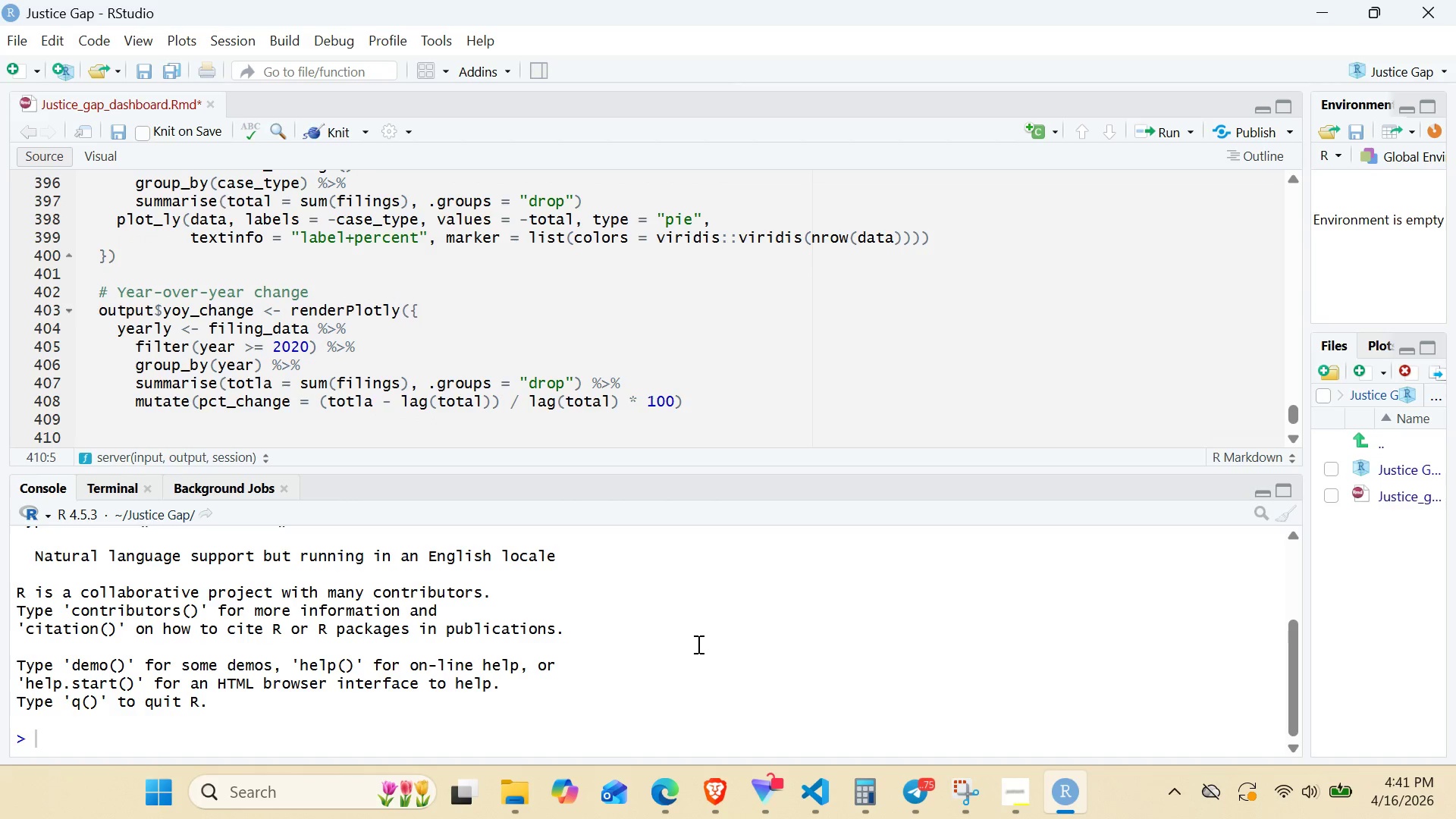 
type(plot)
 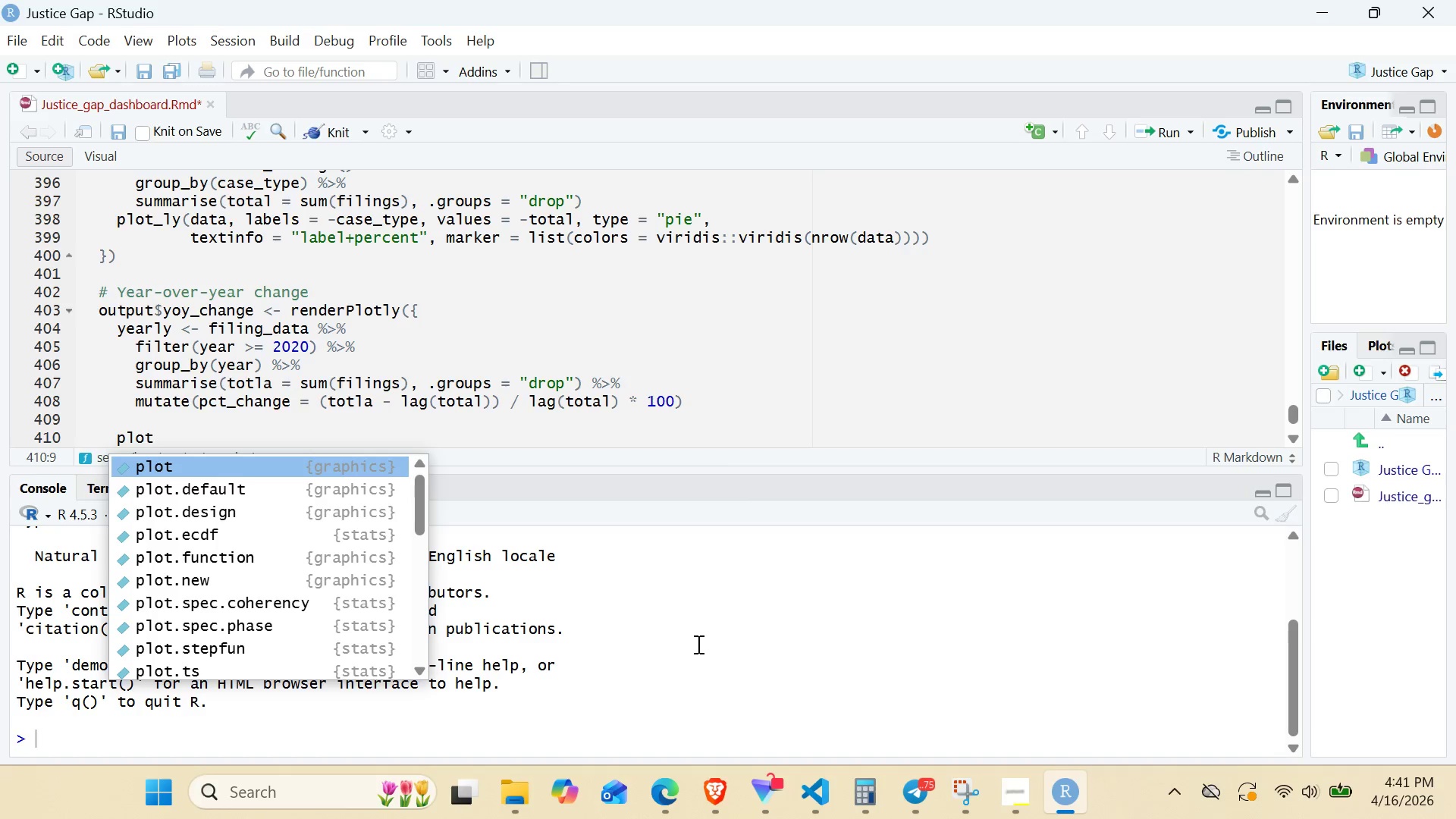 
hold_key(key=ShiftRight, duration=2.59)
 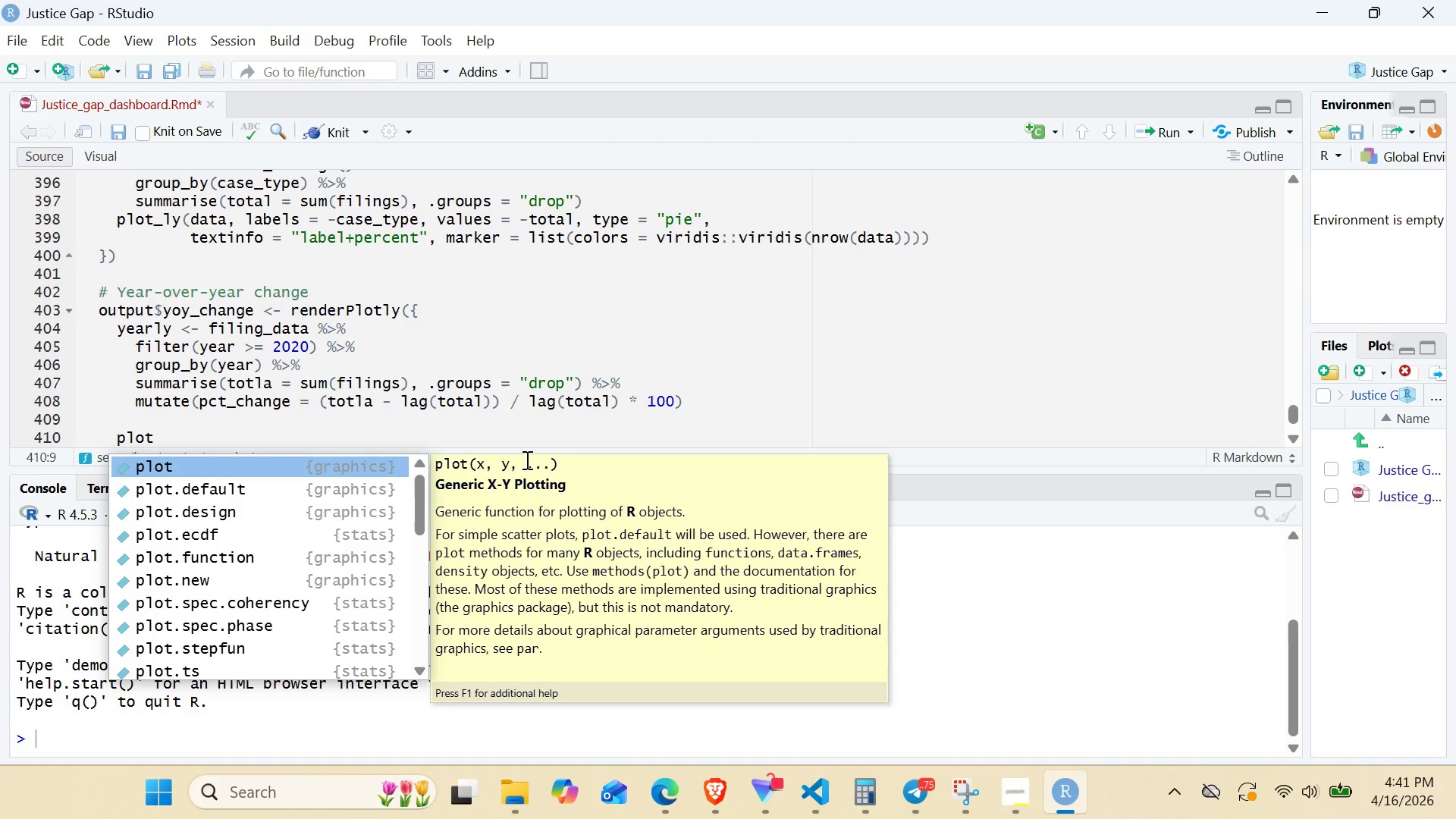 
wait(5.05)
 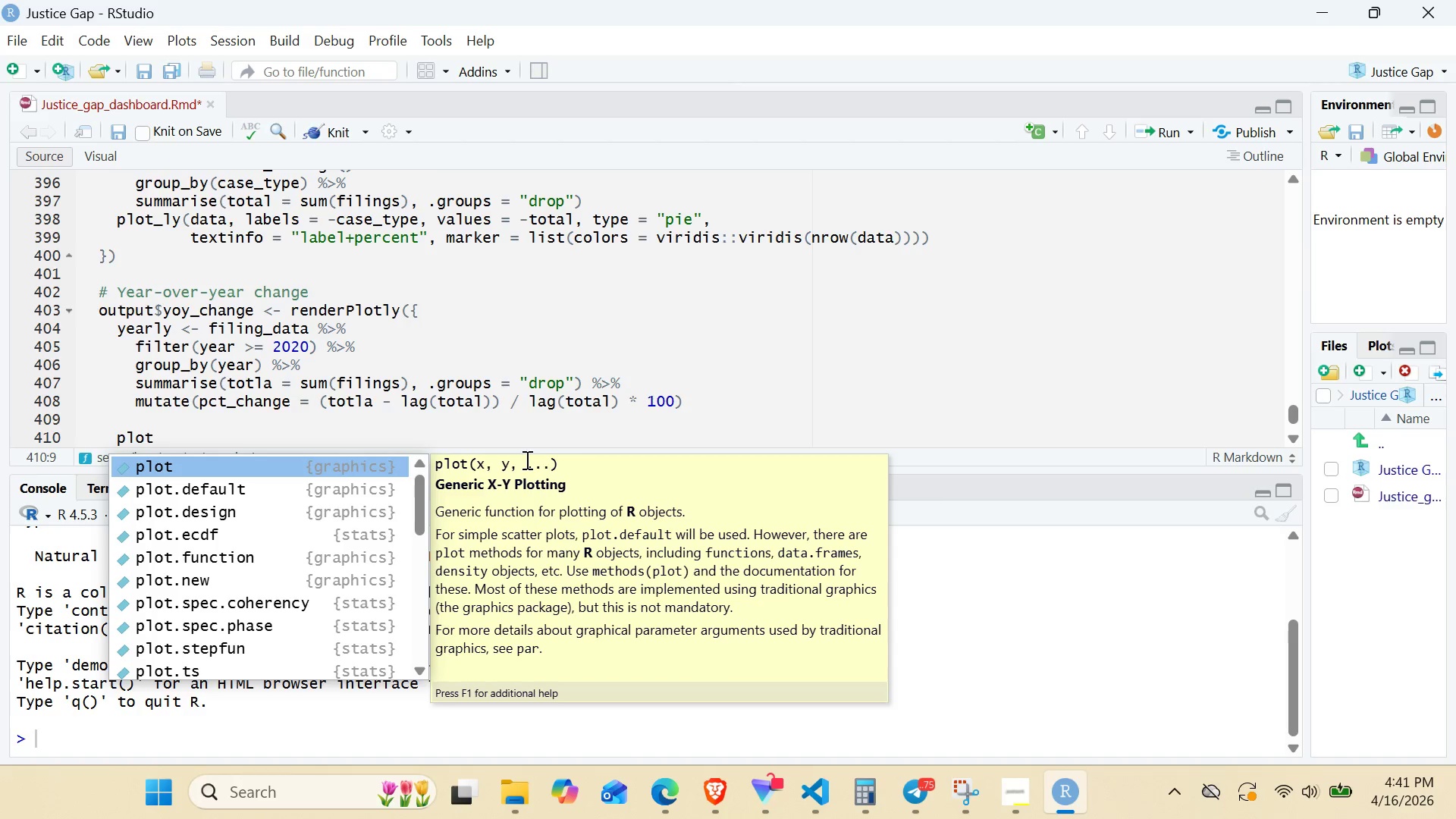 
type(_ly(yery, x = -year, y = -pct_change, type = "bar)
 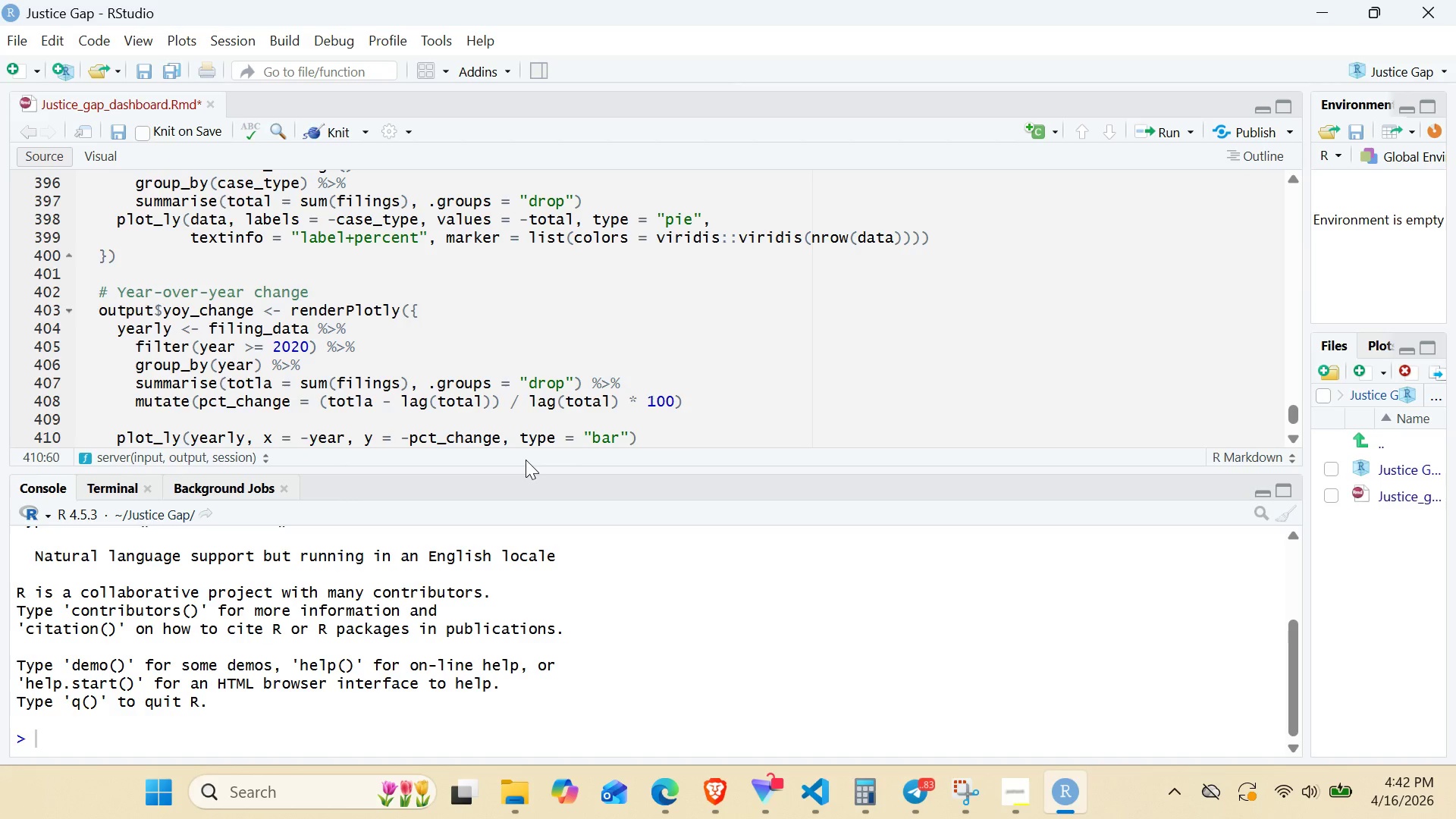 
key(ArrowRight)
 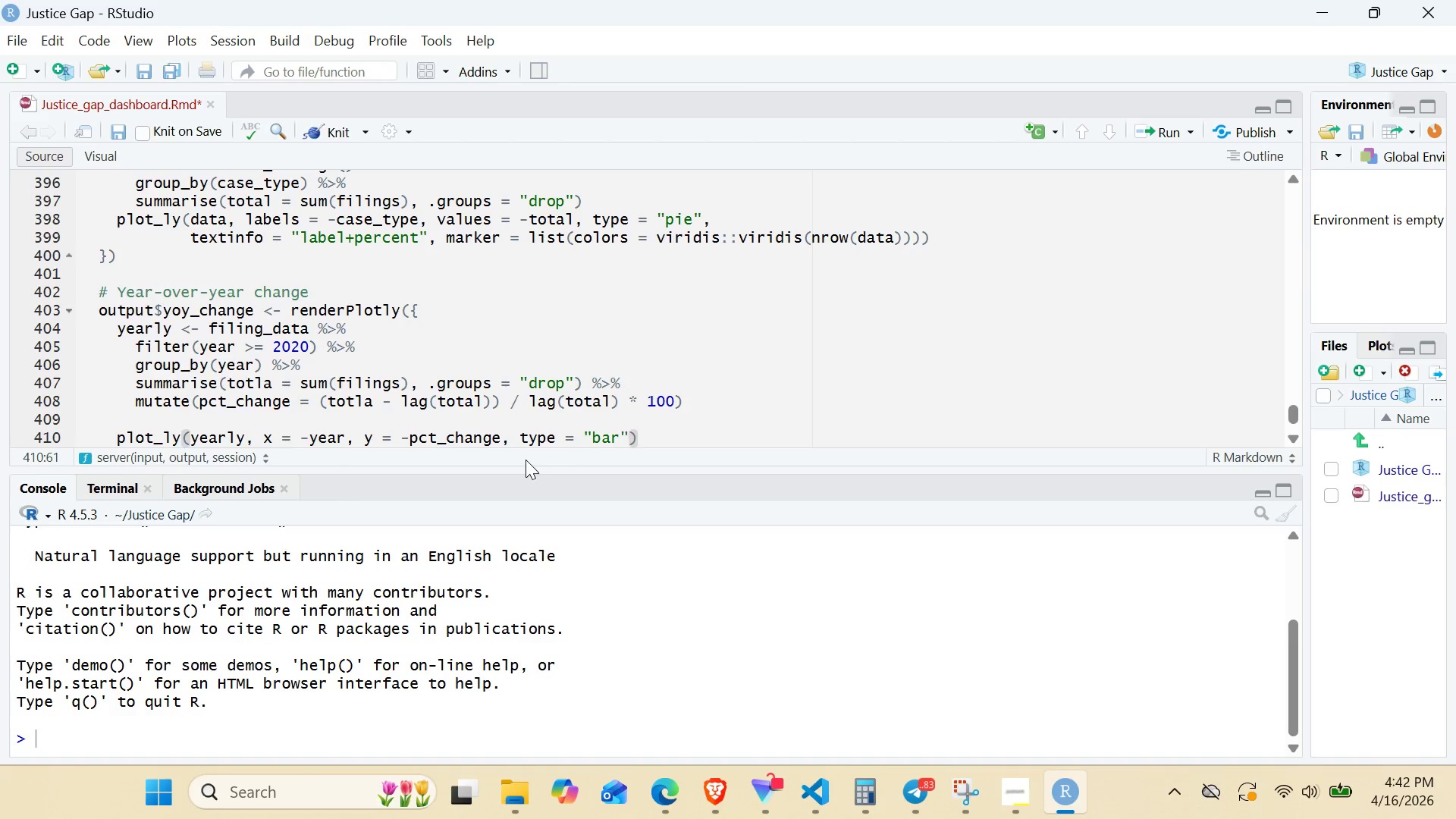 
key(Comma)
 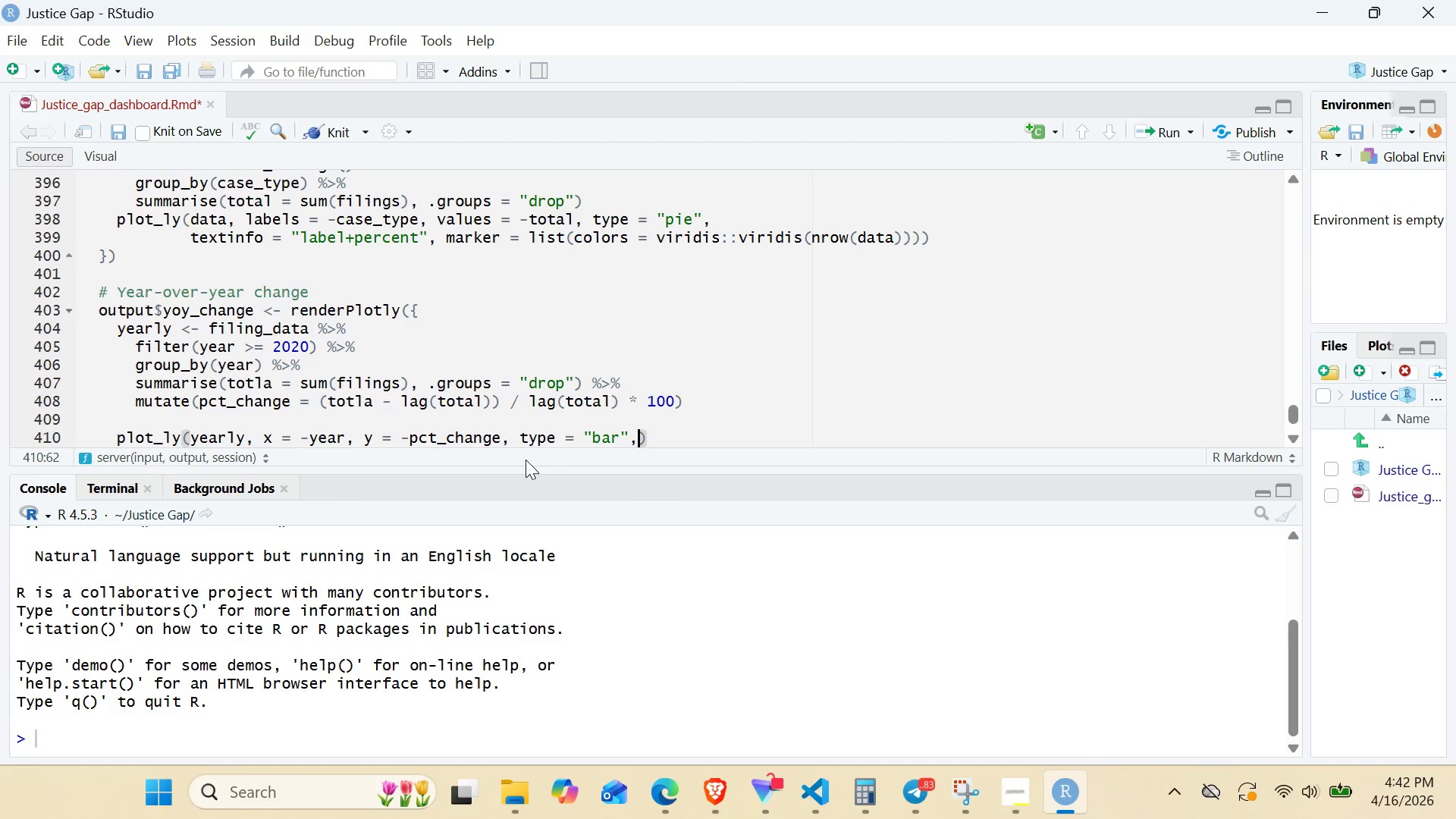 
key(Enter)
 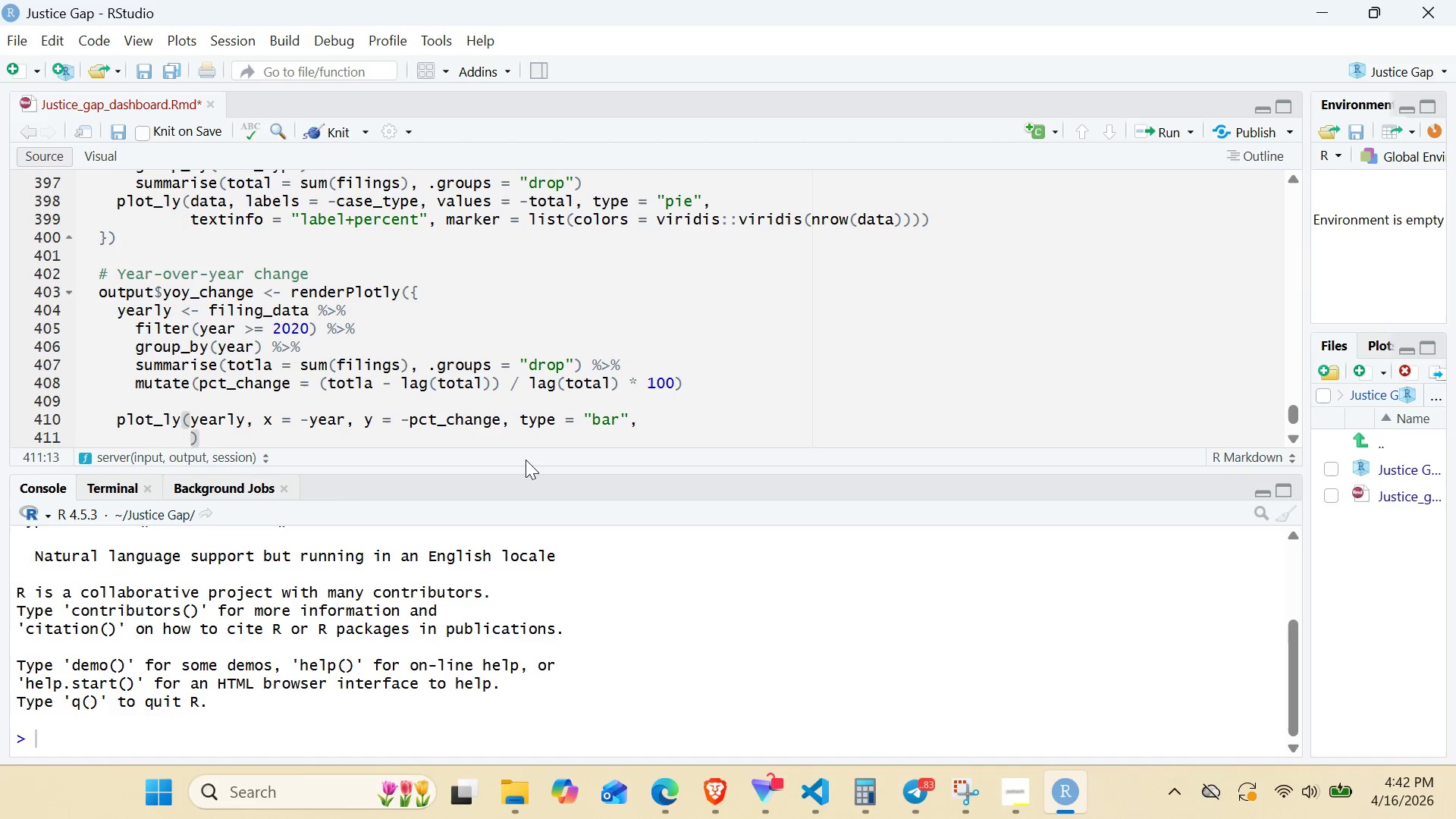 
type(marker = list9color = ifelse(yearly$Pct_change >0, "#D55E00)
 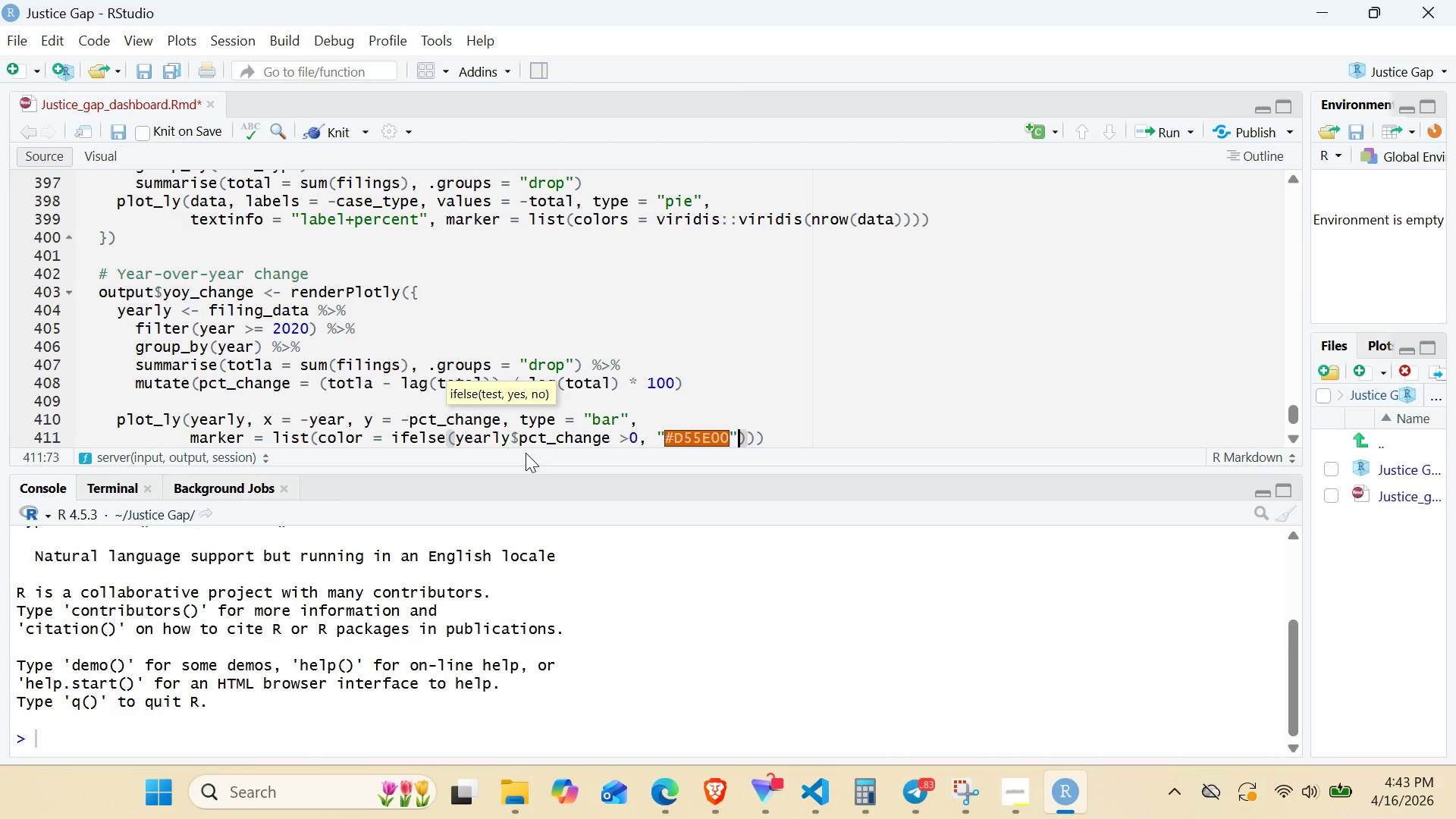 
 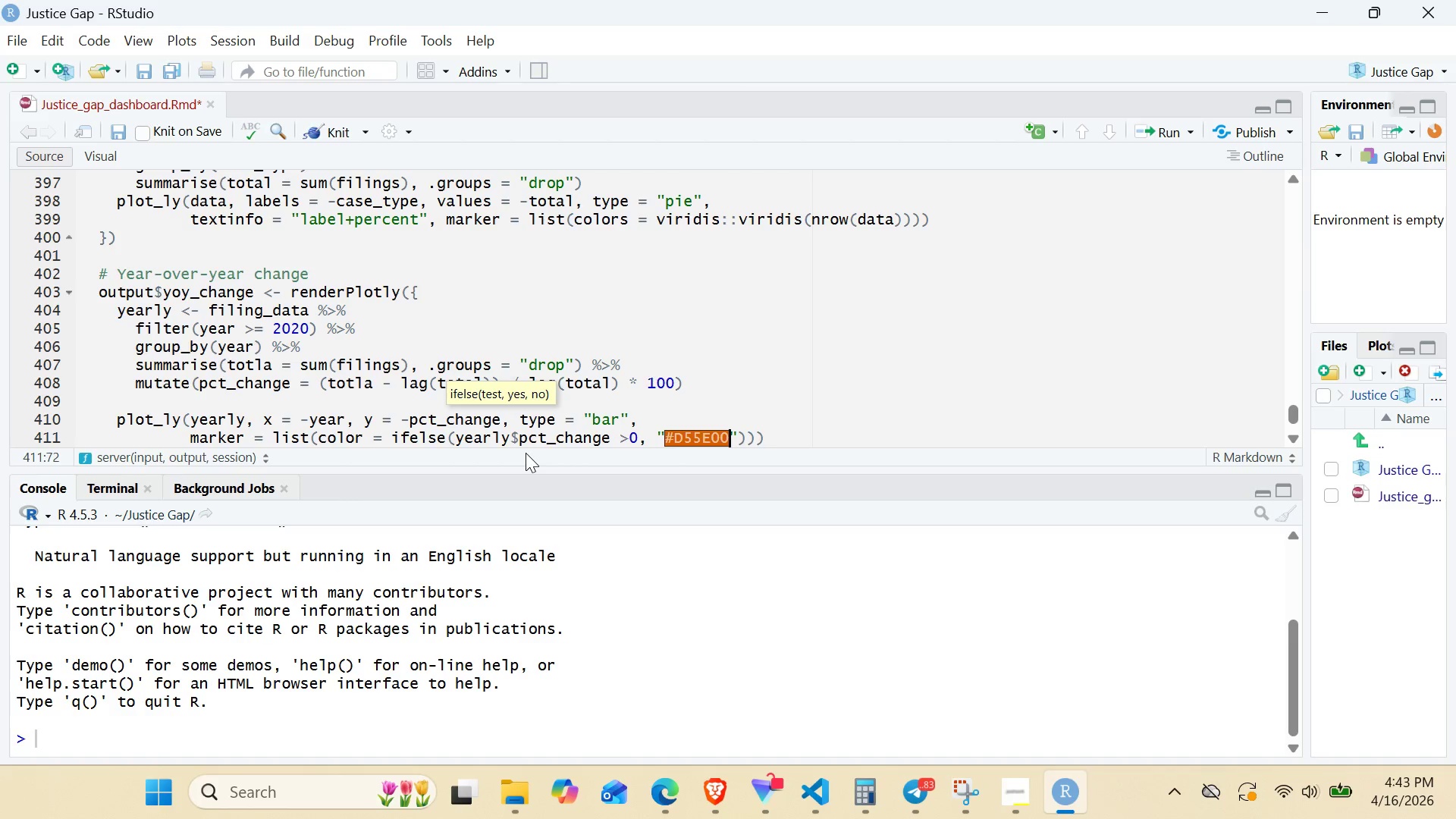 
key(ArrowRight)
 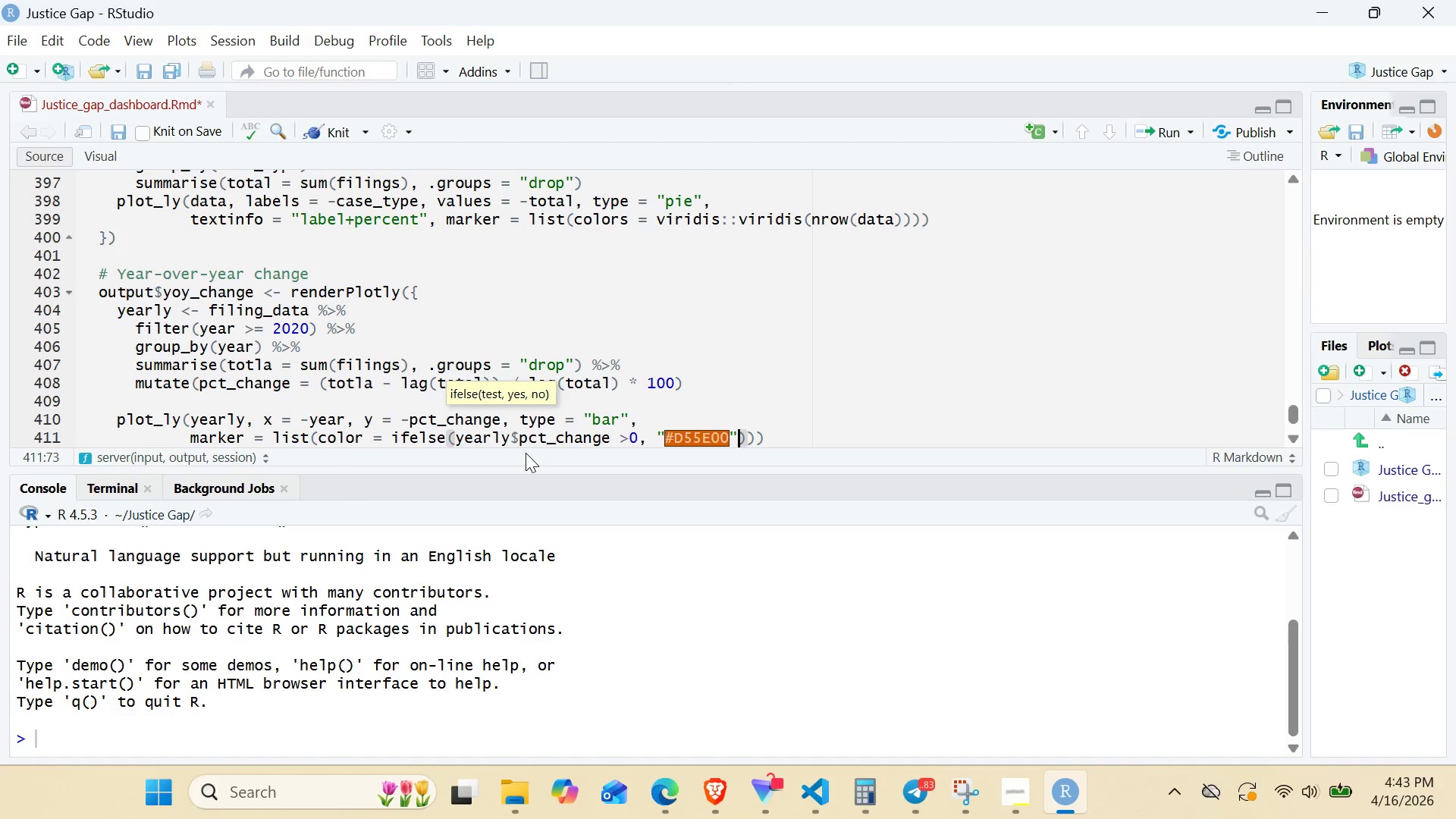 
type(, "#009e)
 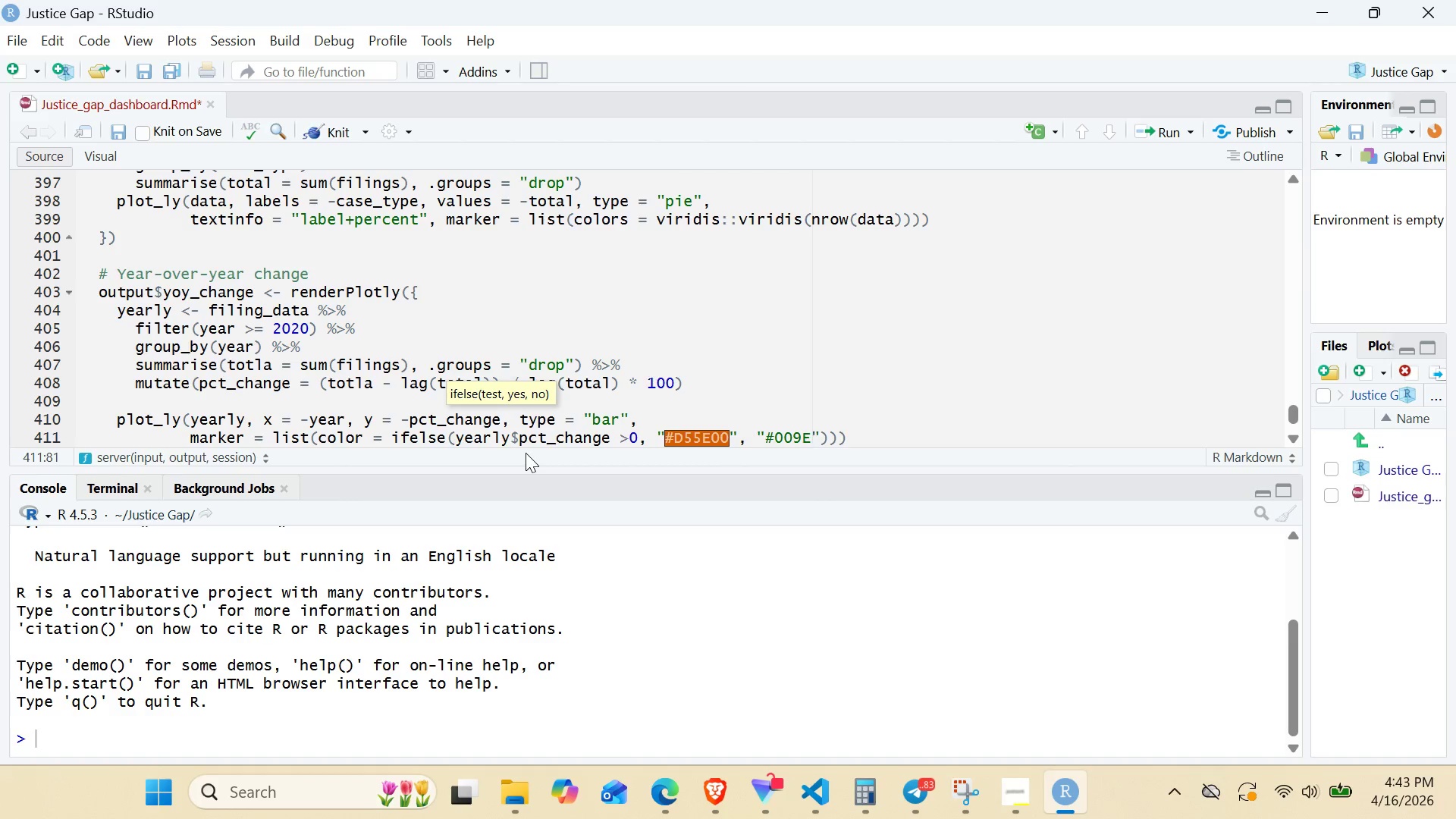 
type(73)
 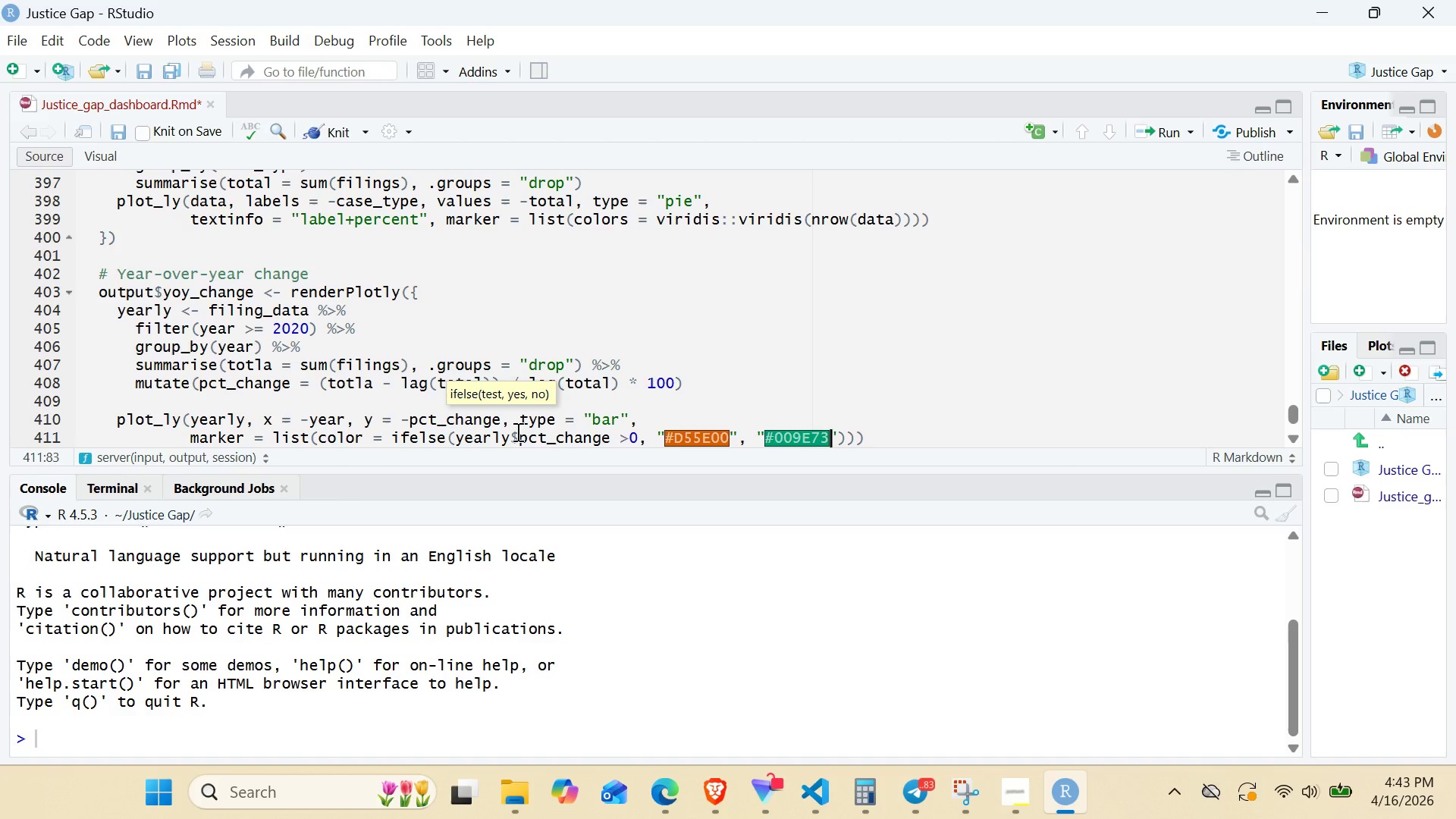 
key(ArrowRight)
 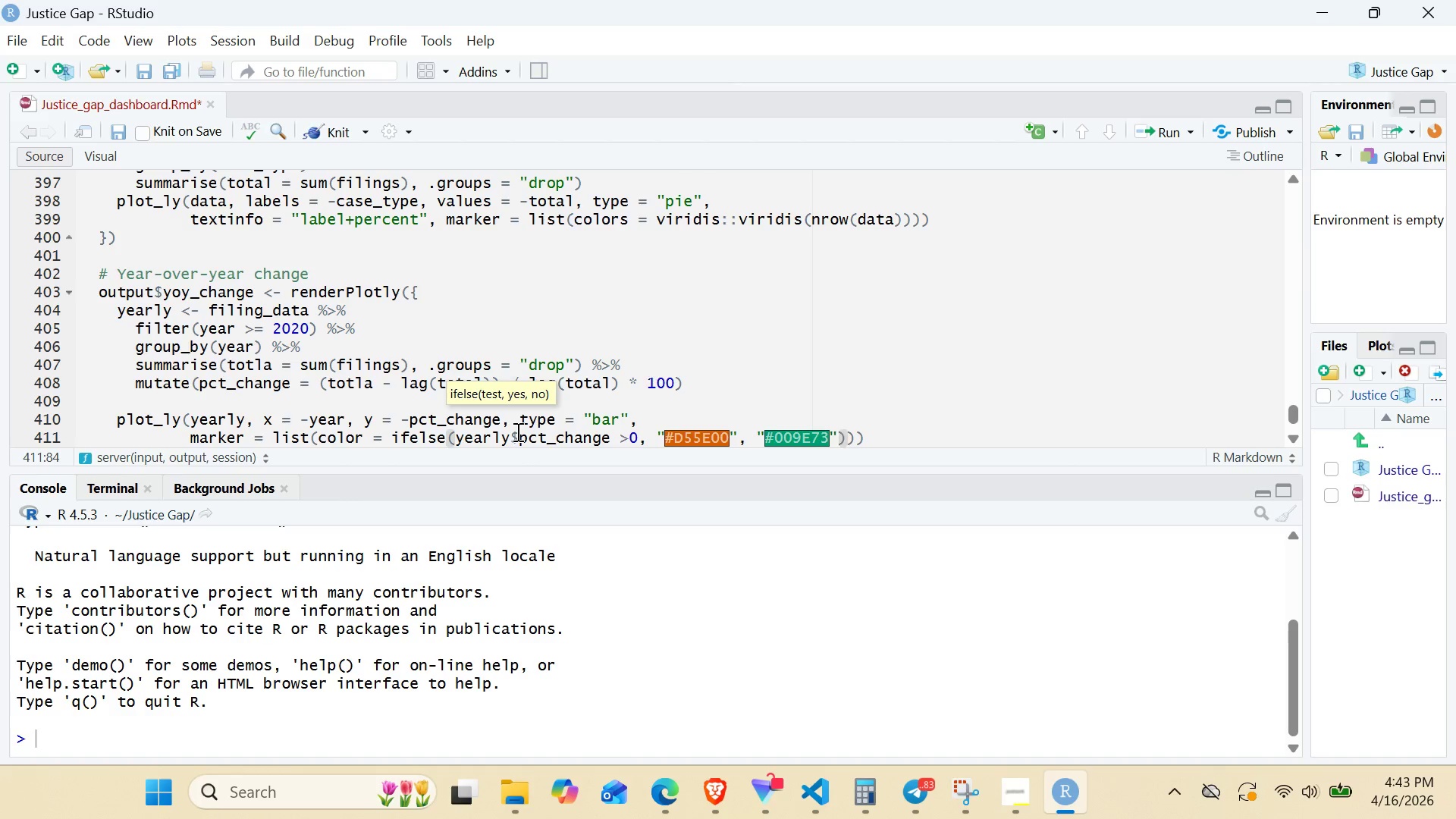 
key(ArrowRight)
 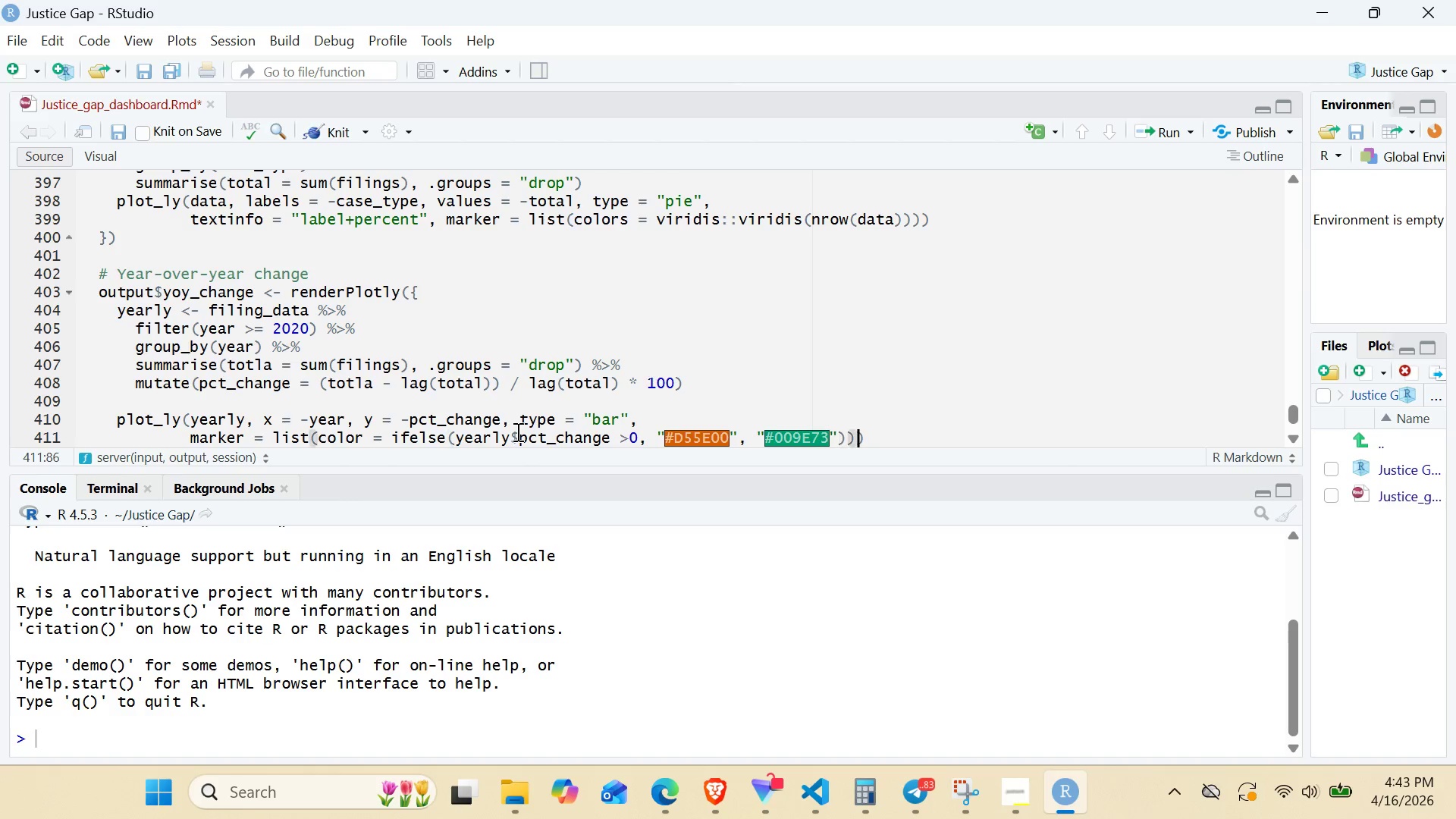 
key(ArrowRight)
 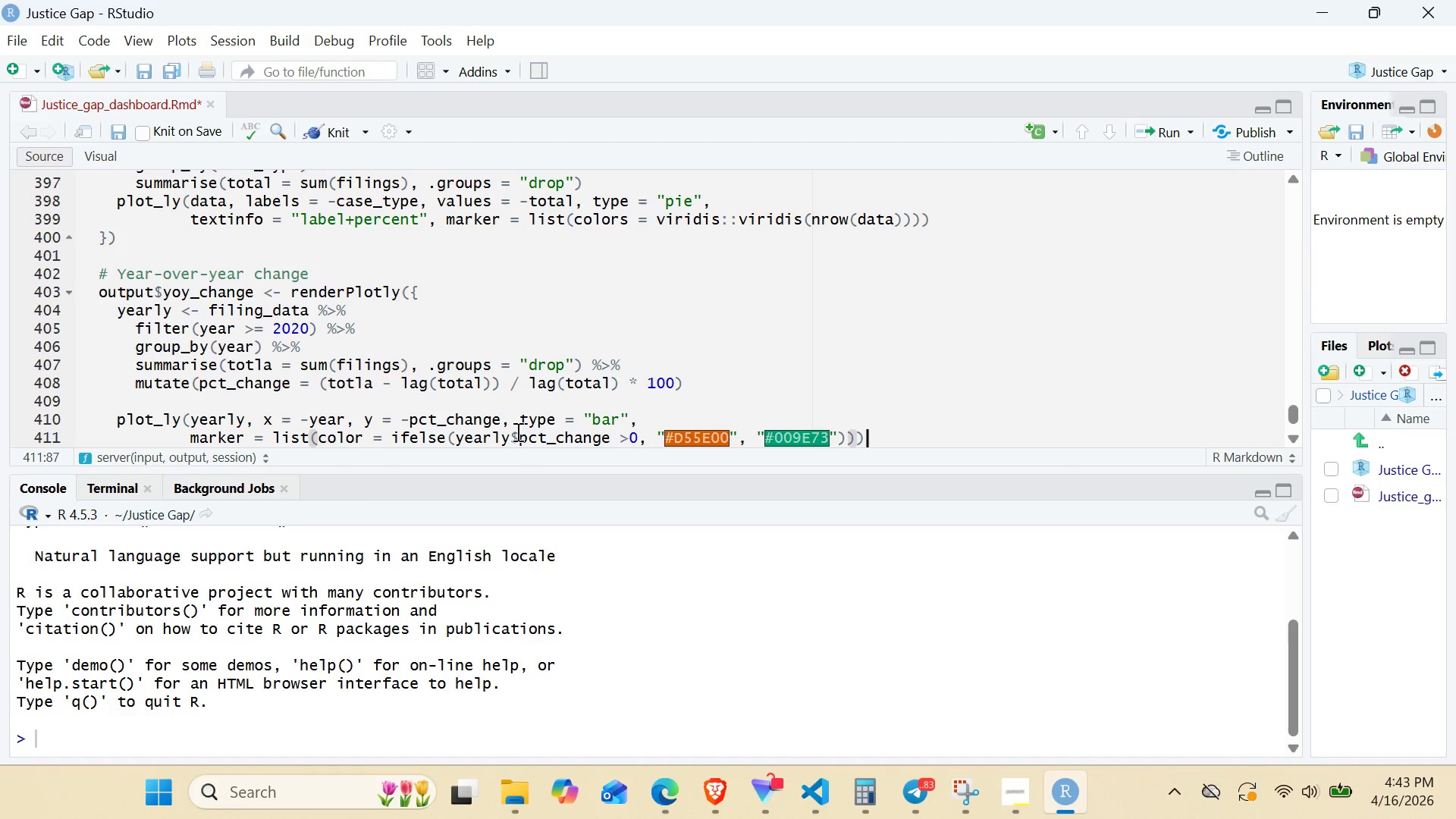 
key(ArrowRight)
 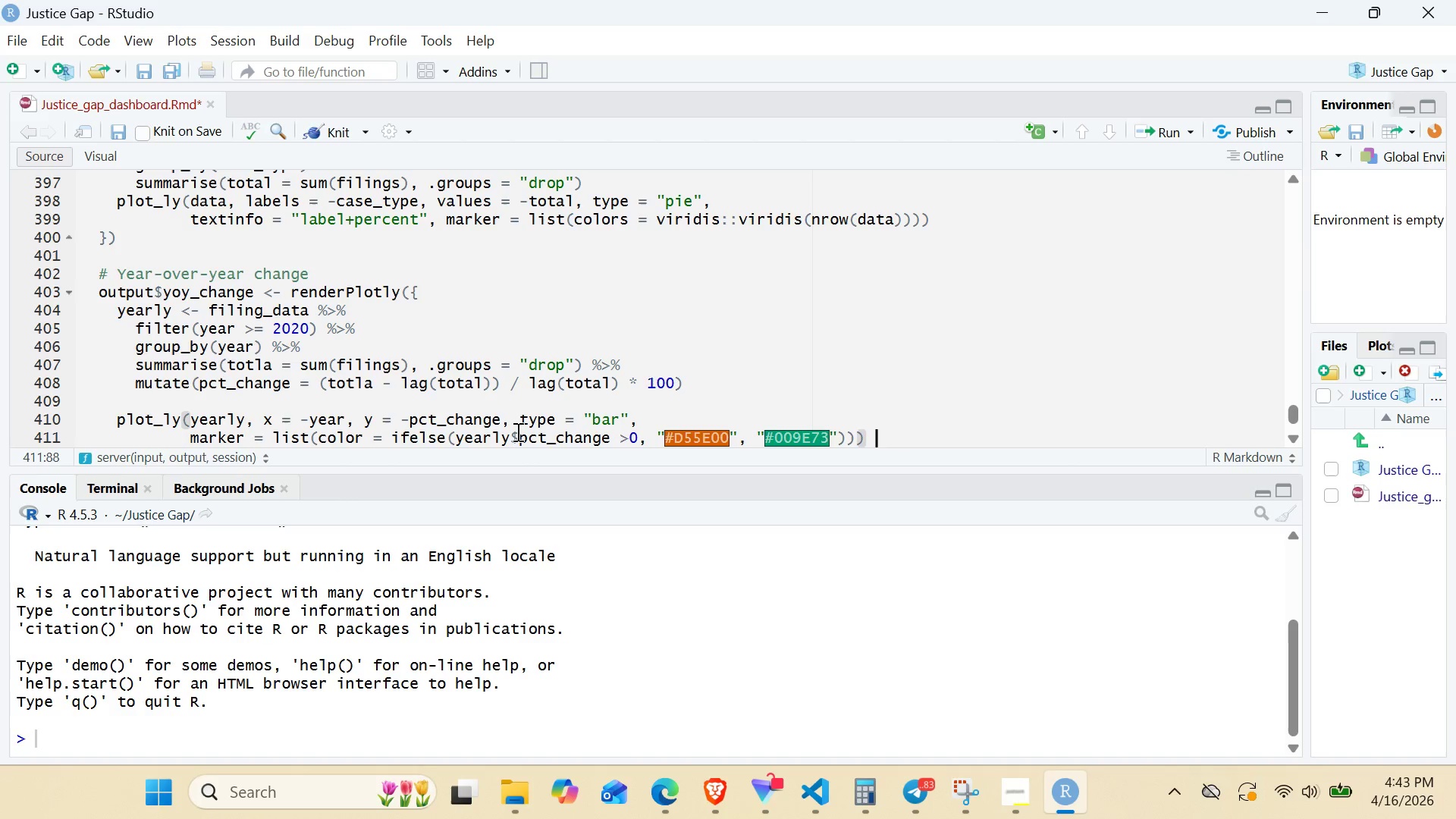 
key(Space)
 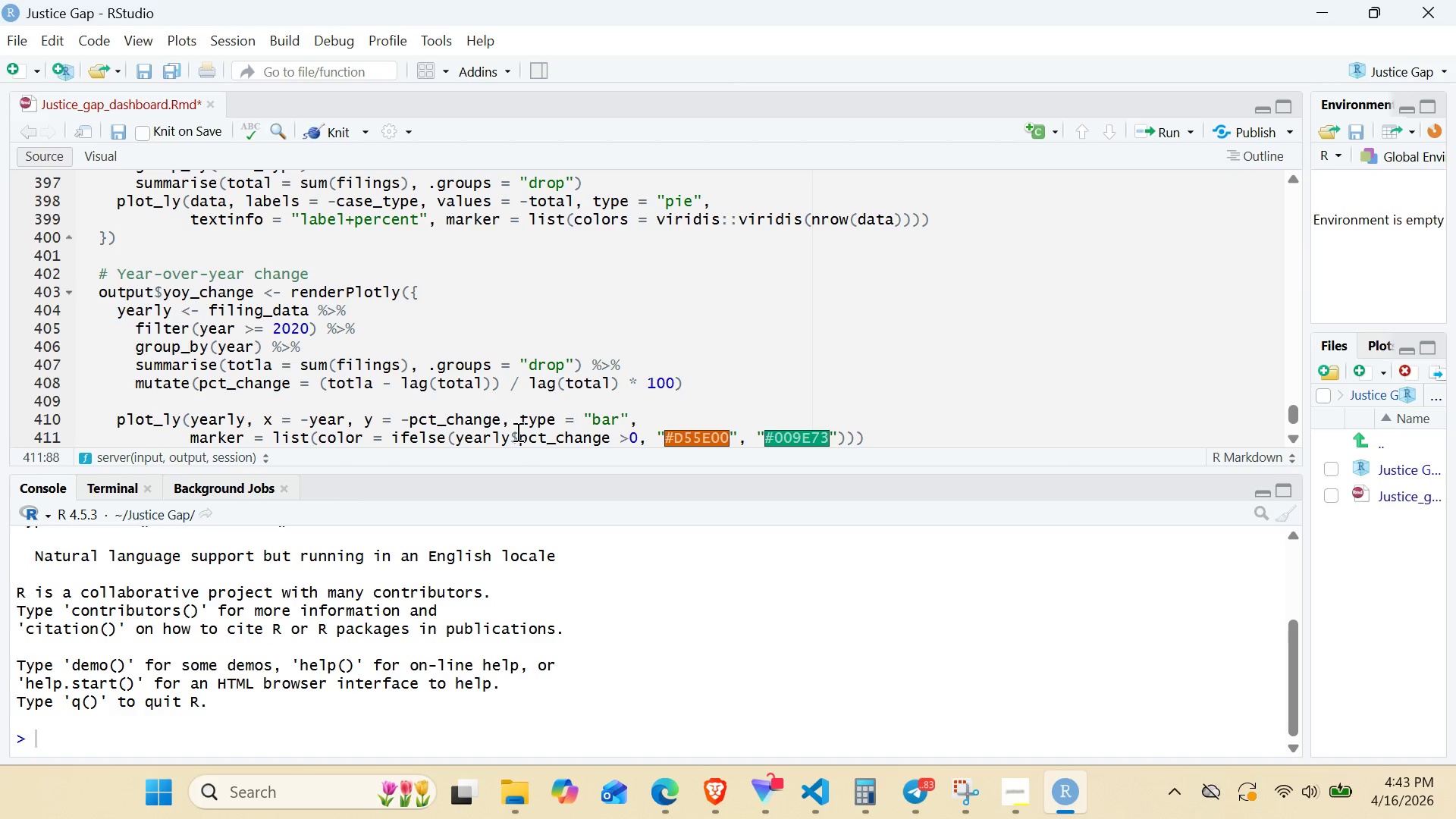 
key(Shift+5)
 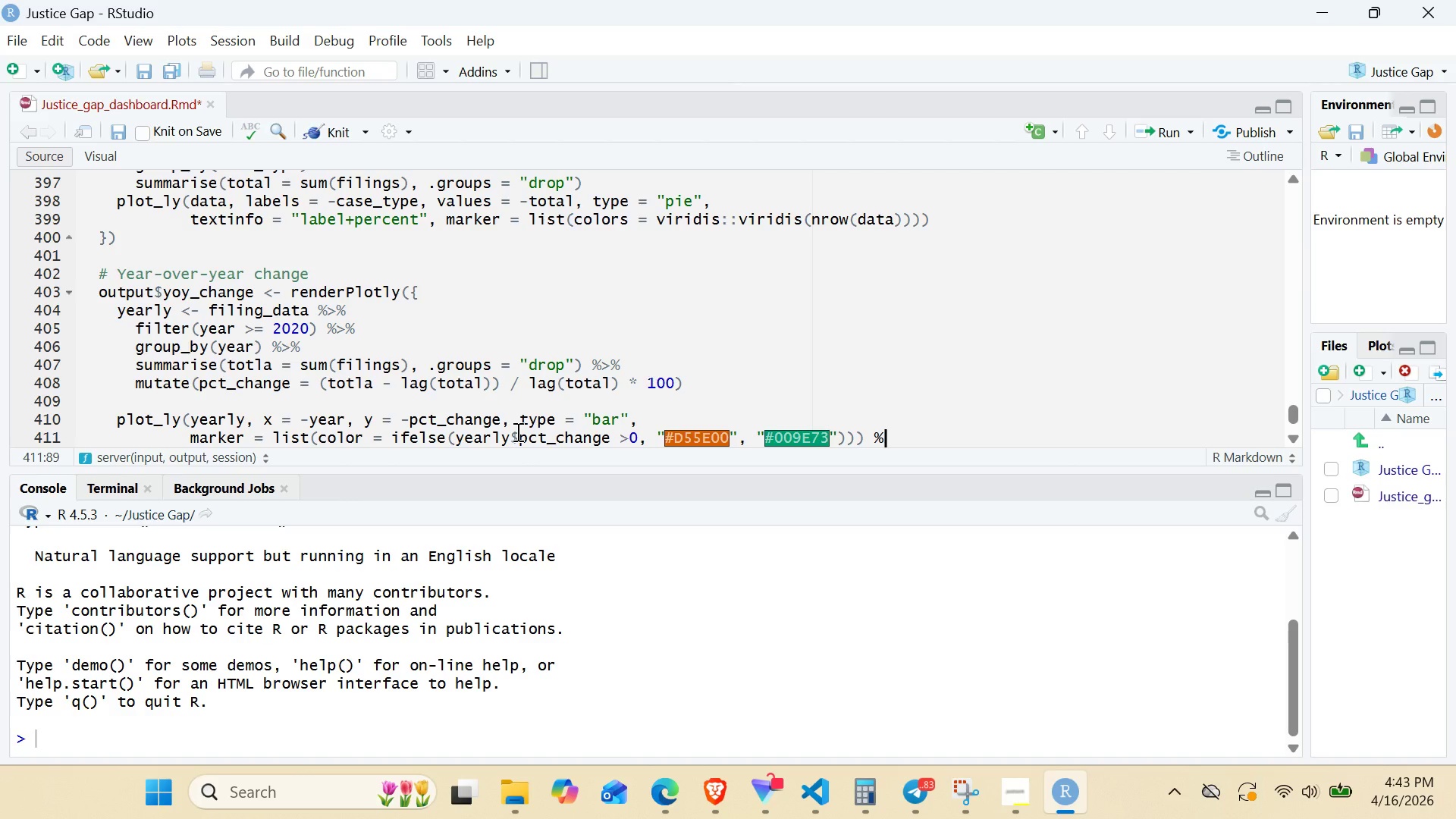 
key(Shift+Period)
 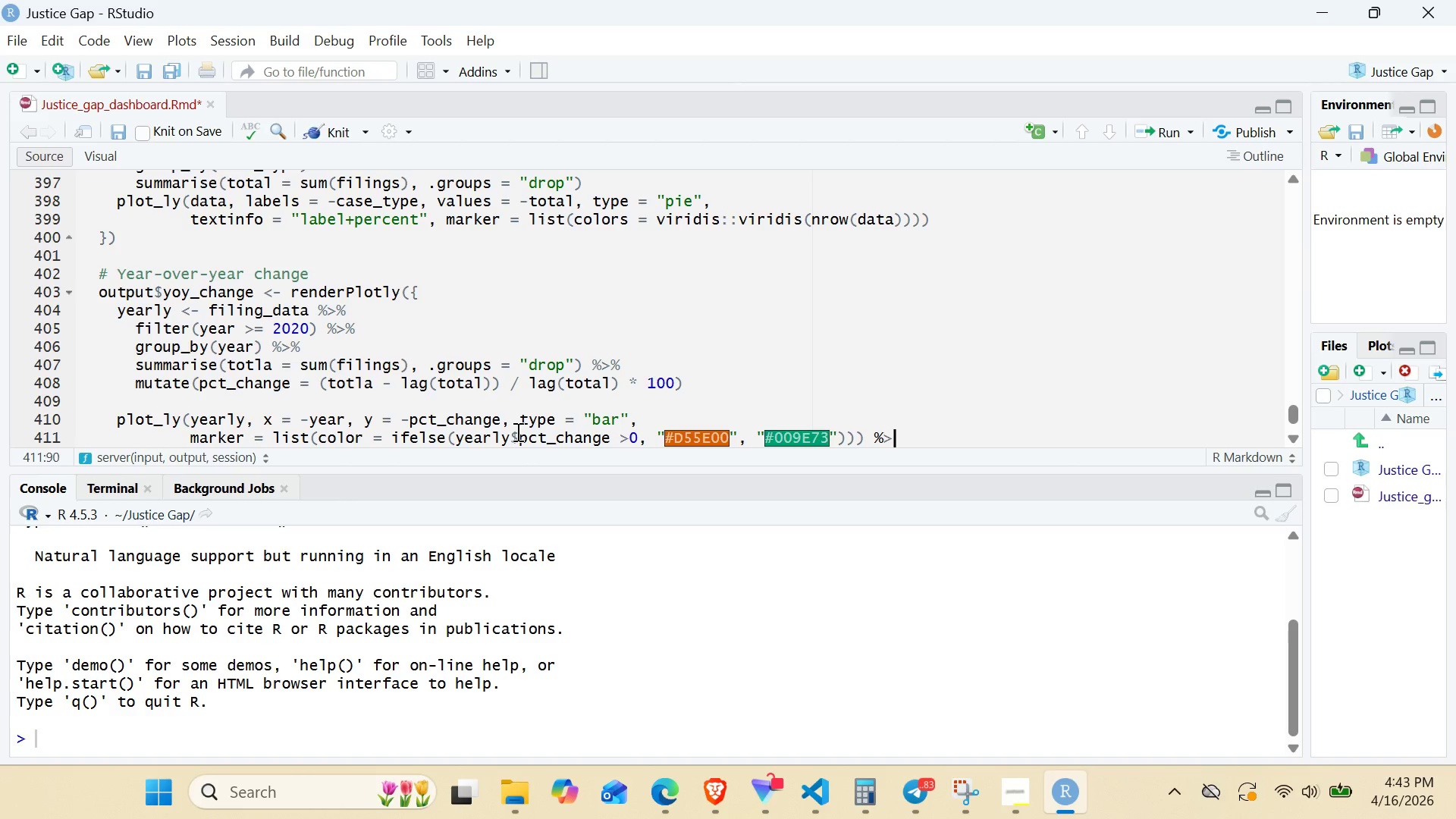 
key(Shift+5)
 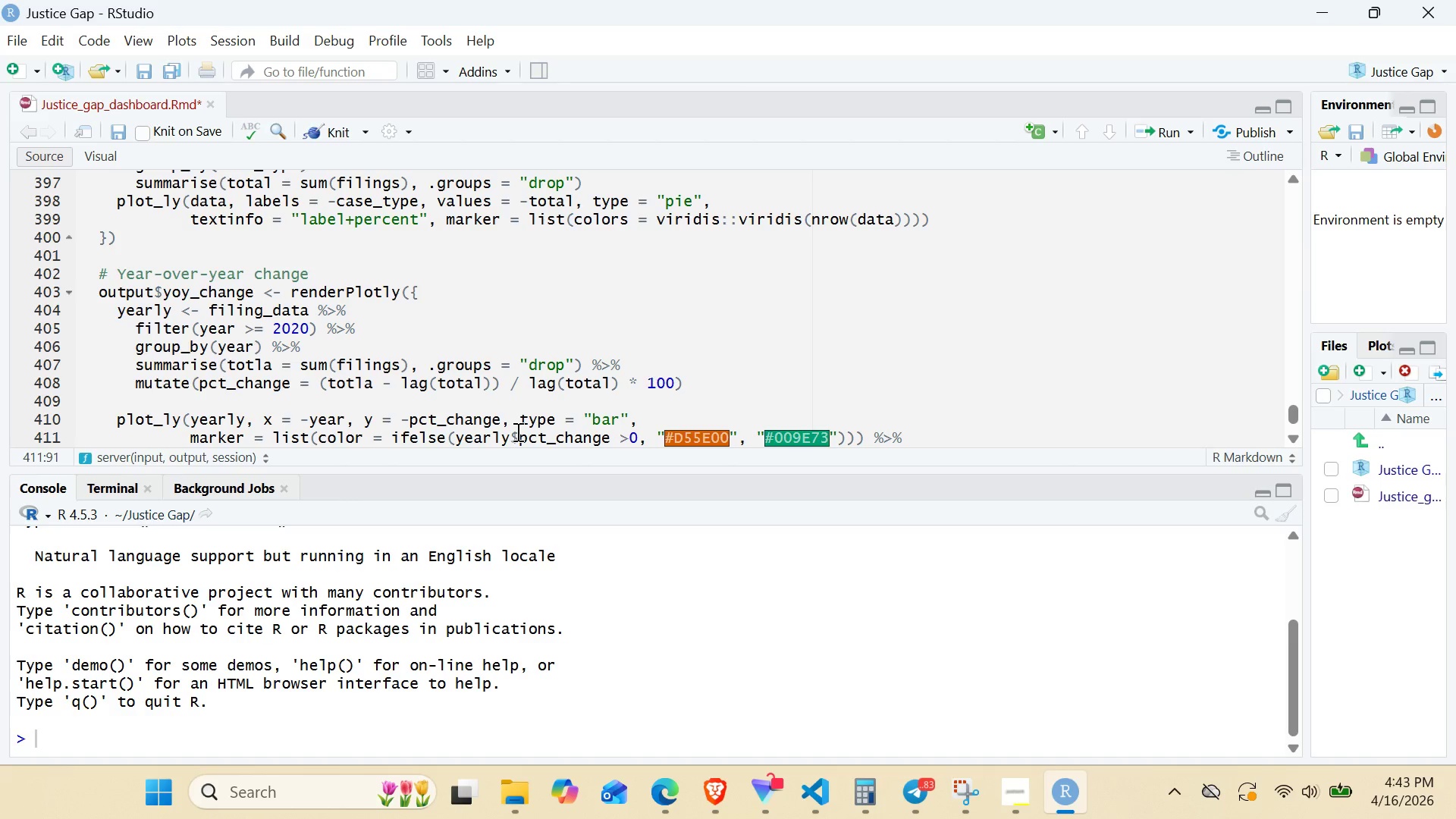 
key(Enter)
 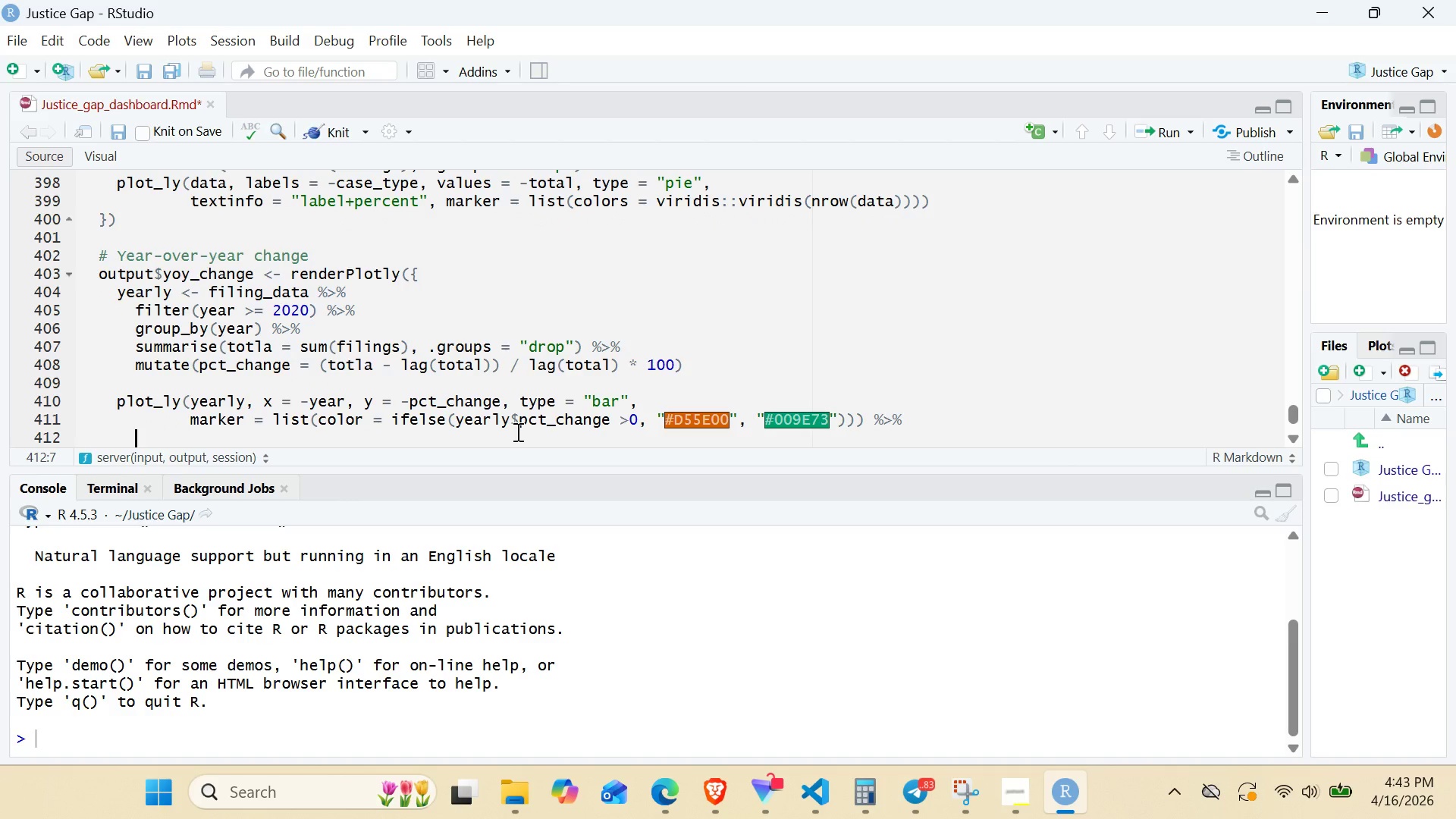 
type(layout(title = "Year-over-Year Chane ())
 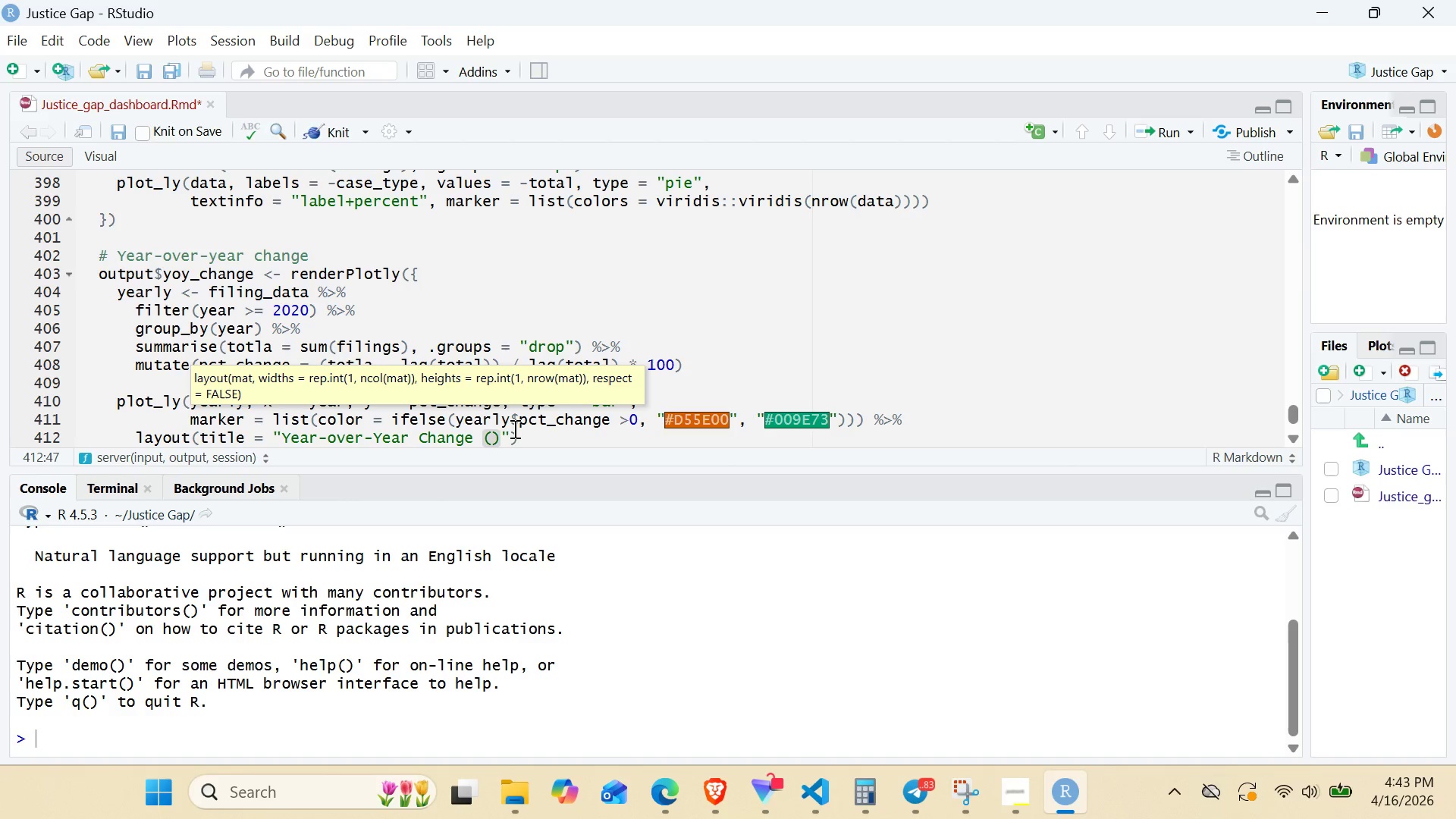 
 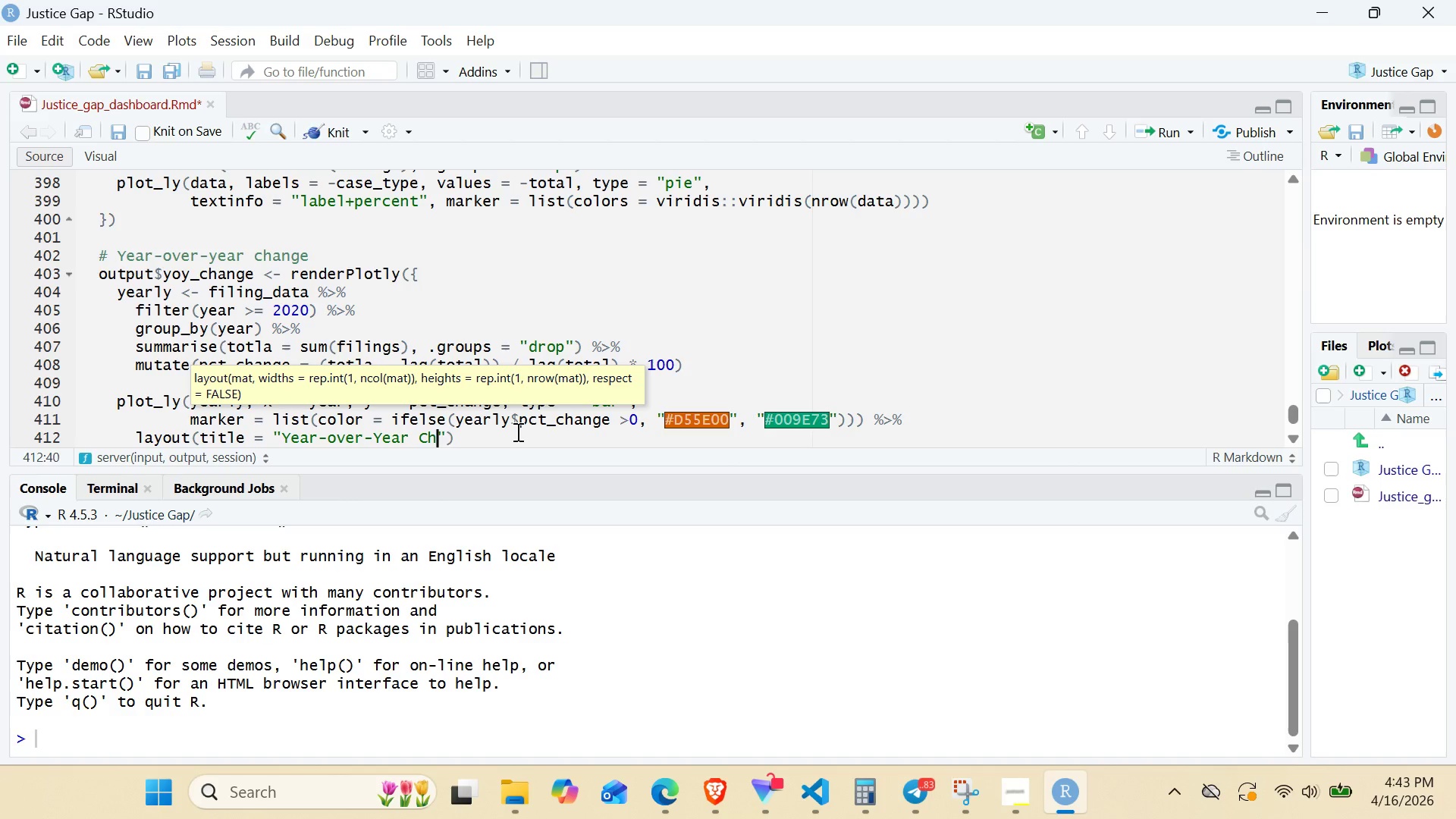 
hold_key(key=G, duration=0.31)
 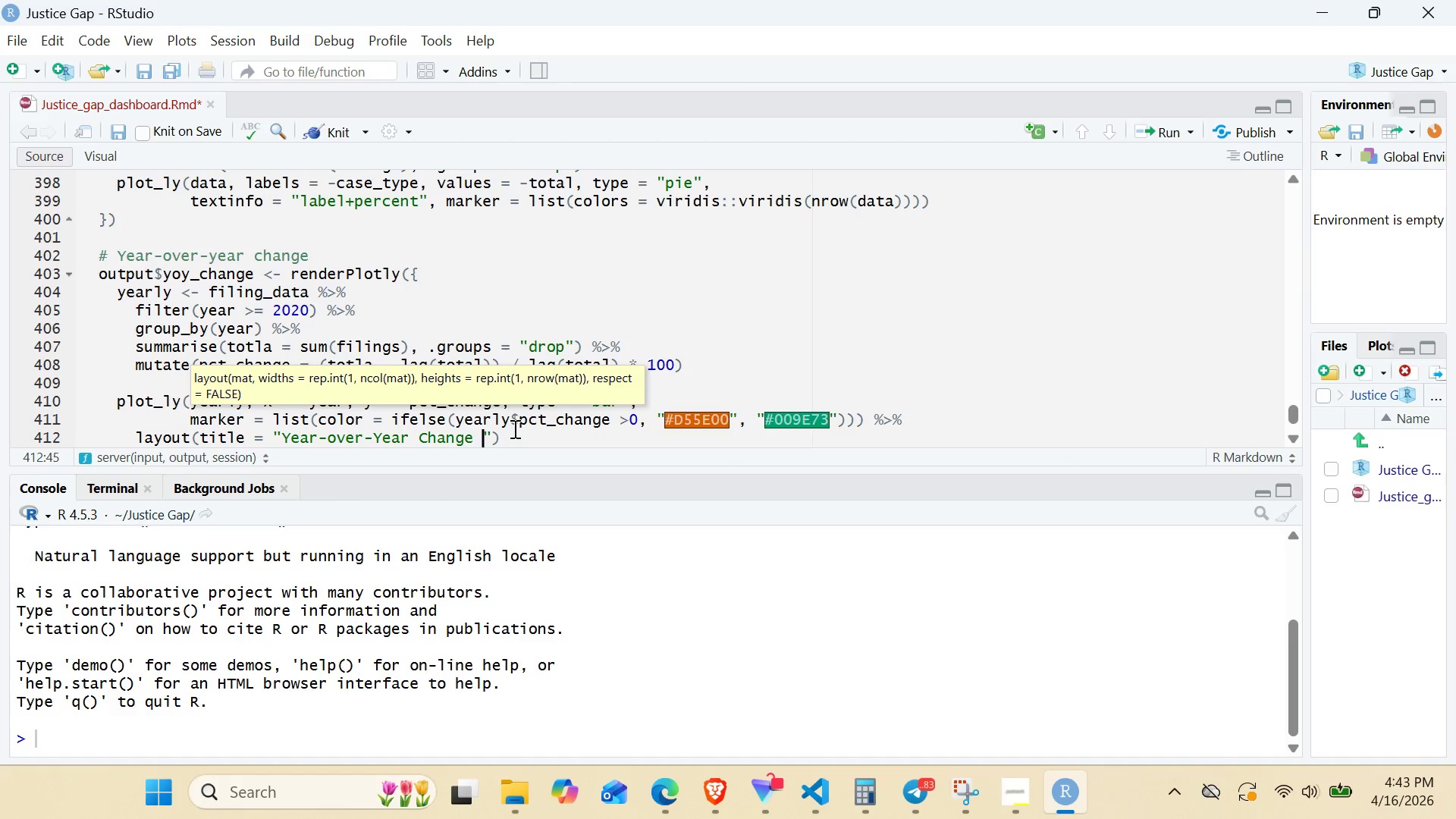 
key(ArrowLeft)
 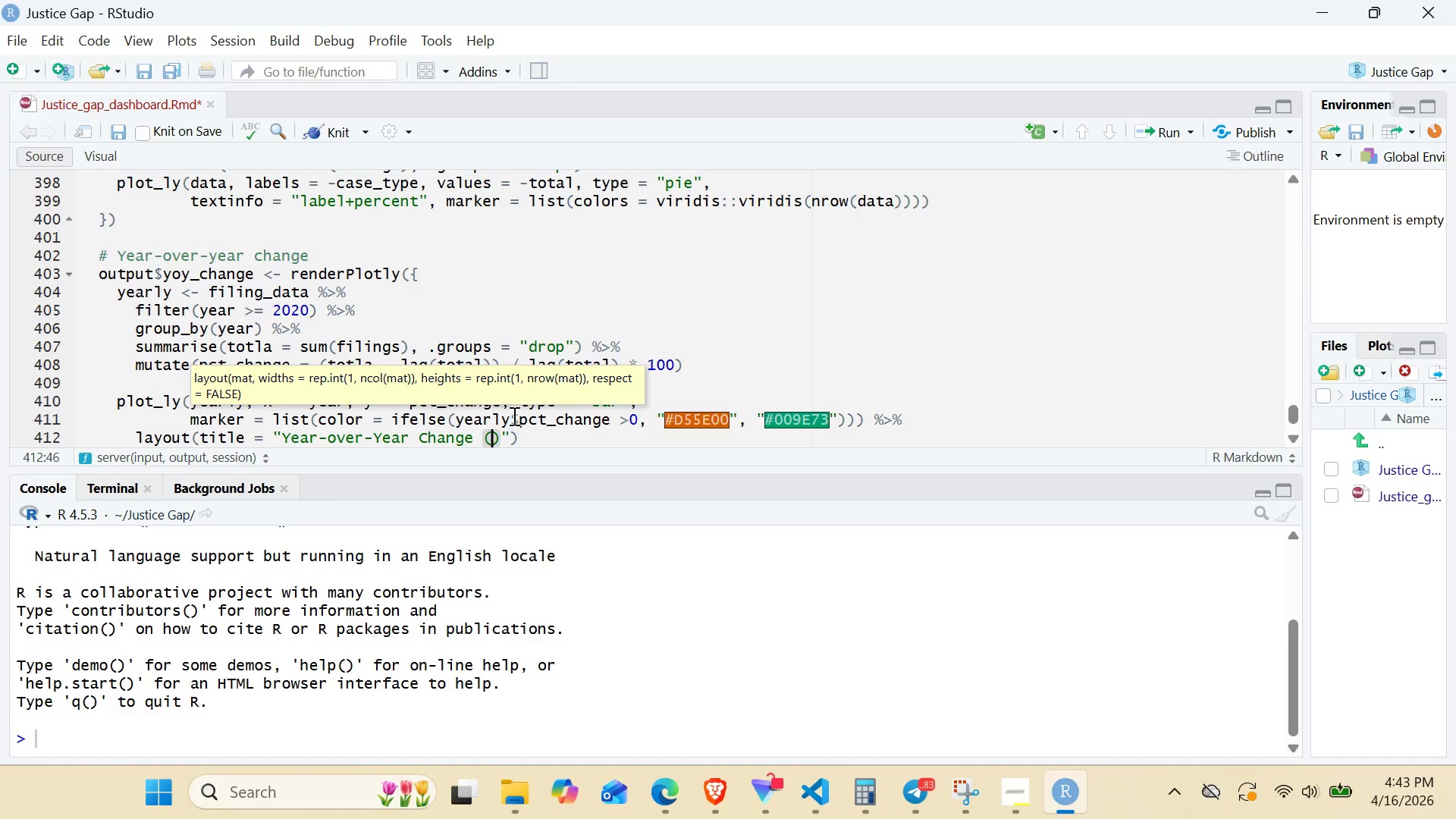 
key(Shift+5)
 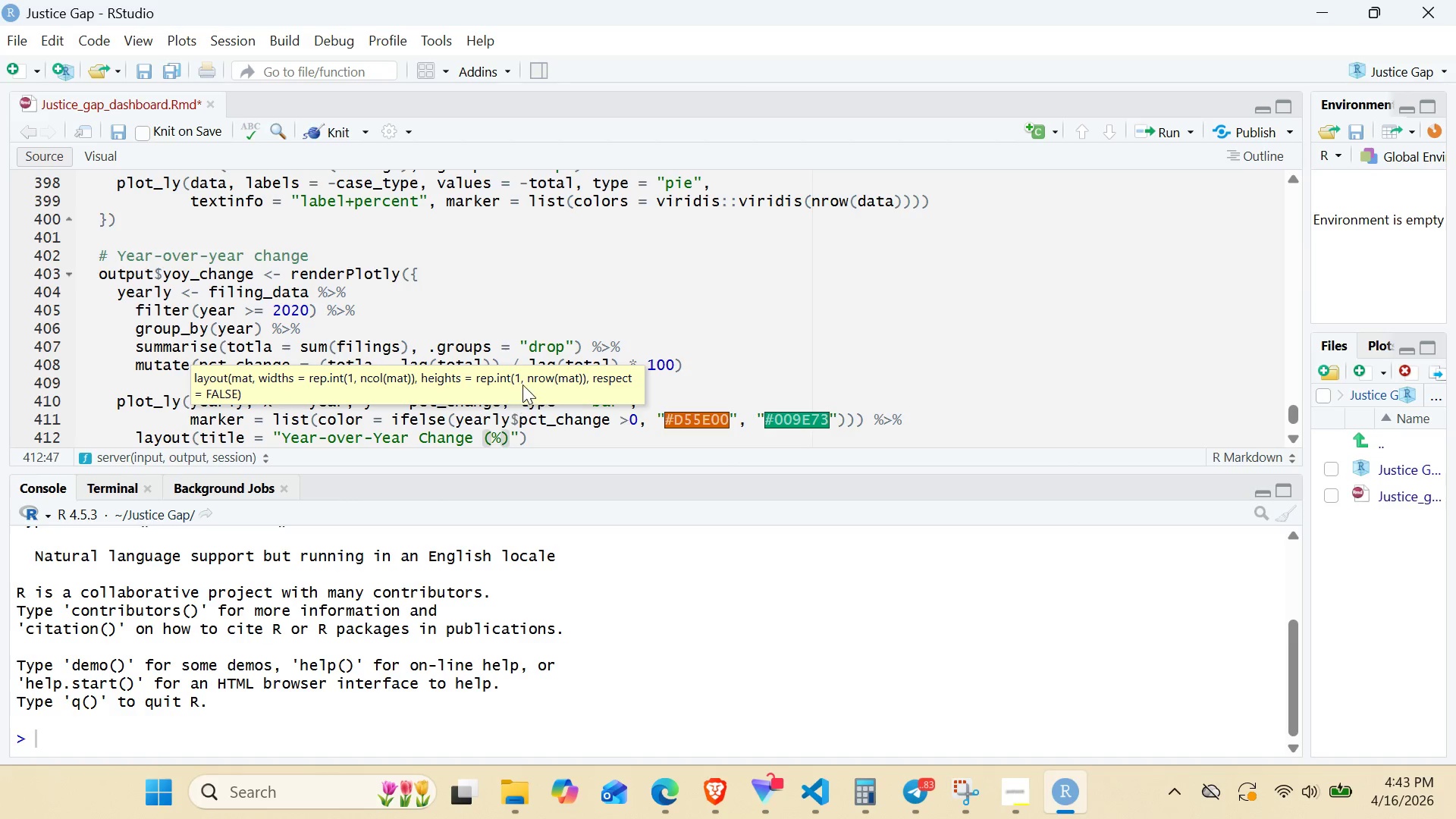 
key(ArrowRight)
 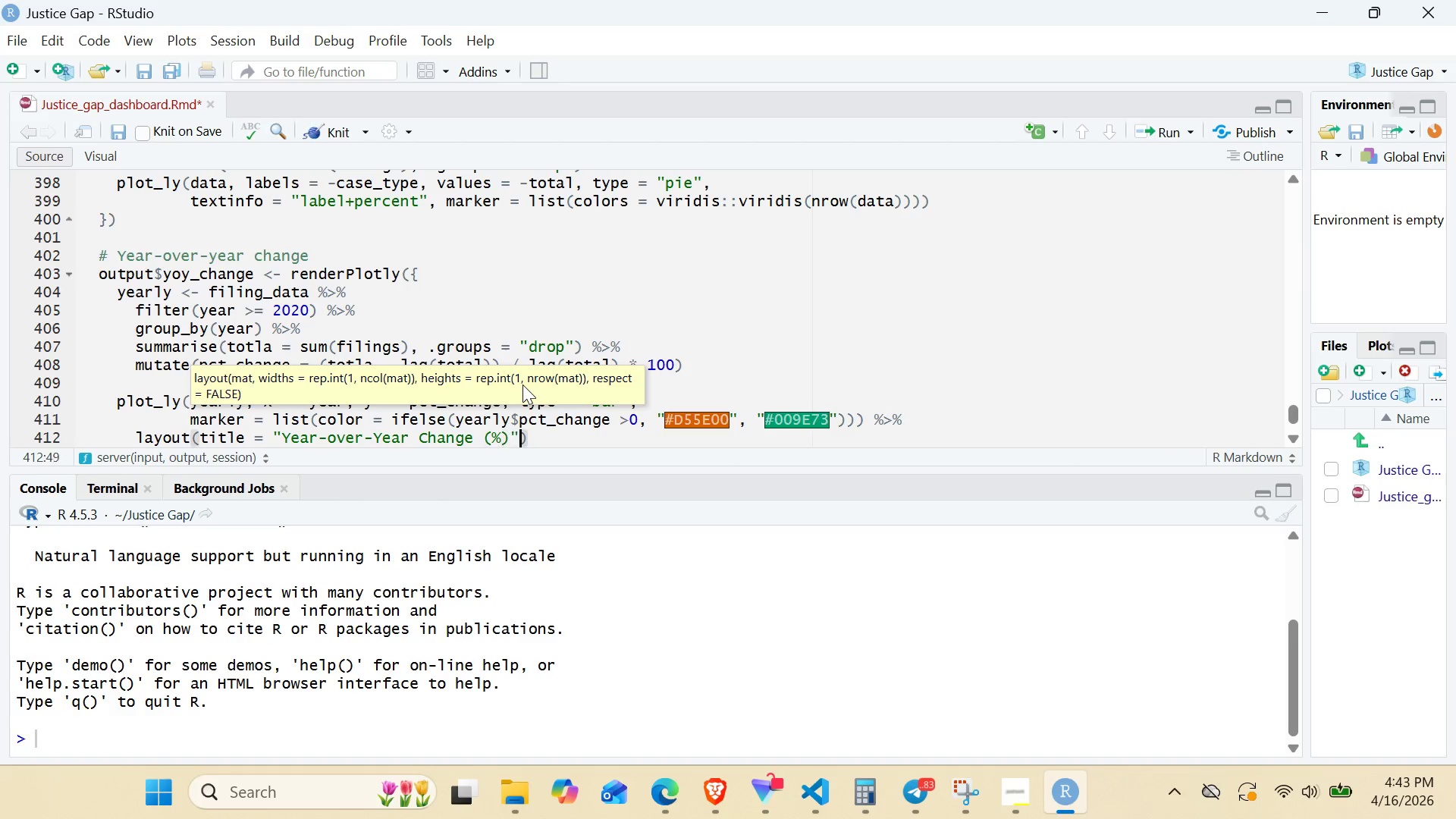 
key(ArrowRight)
 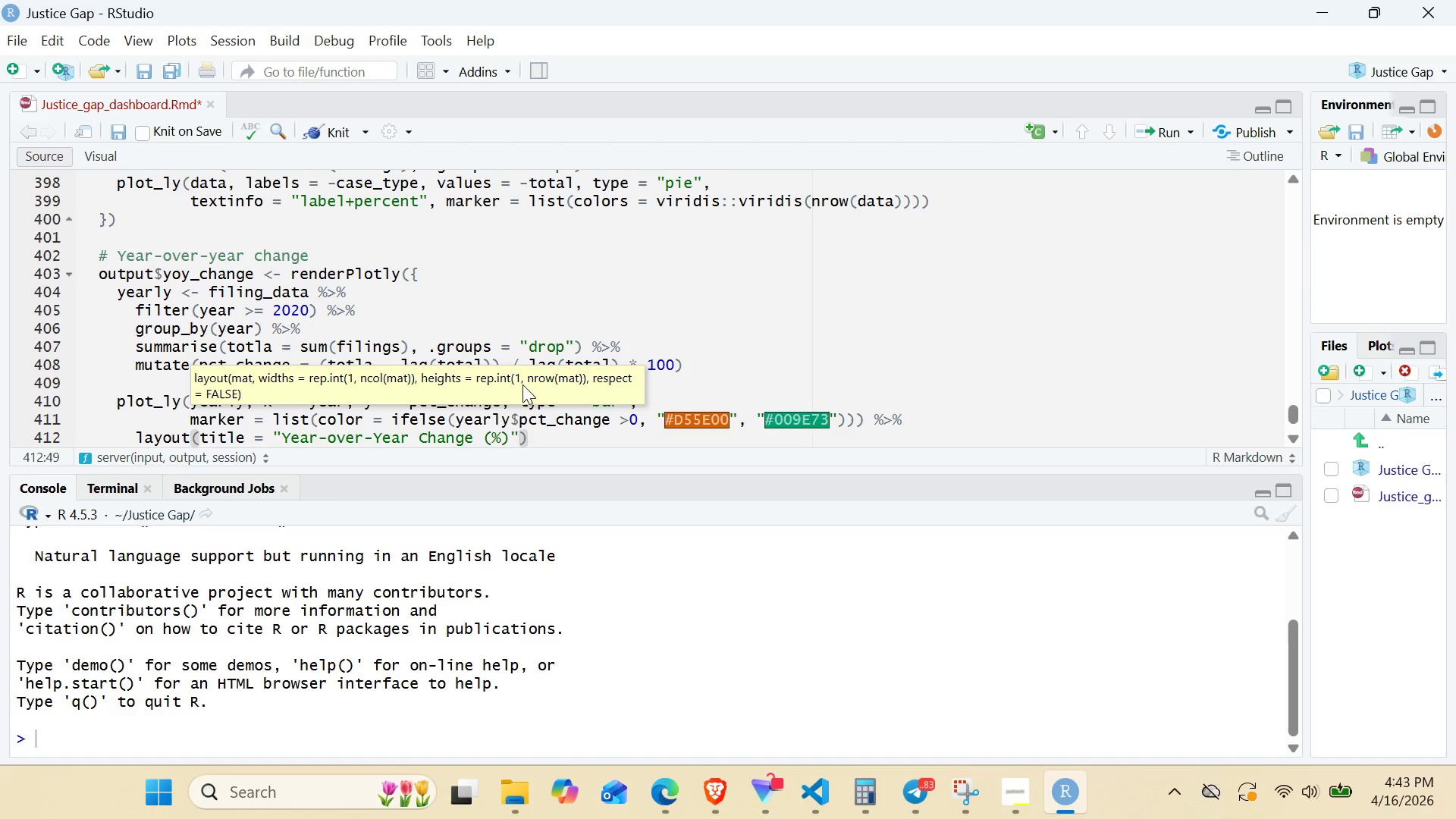 
type(, xaxis = ist)
 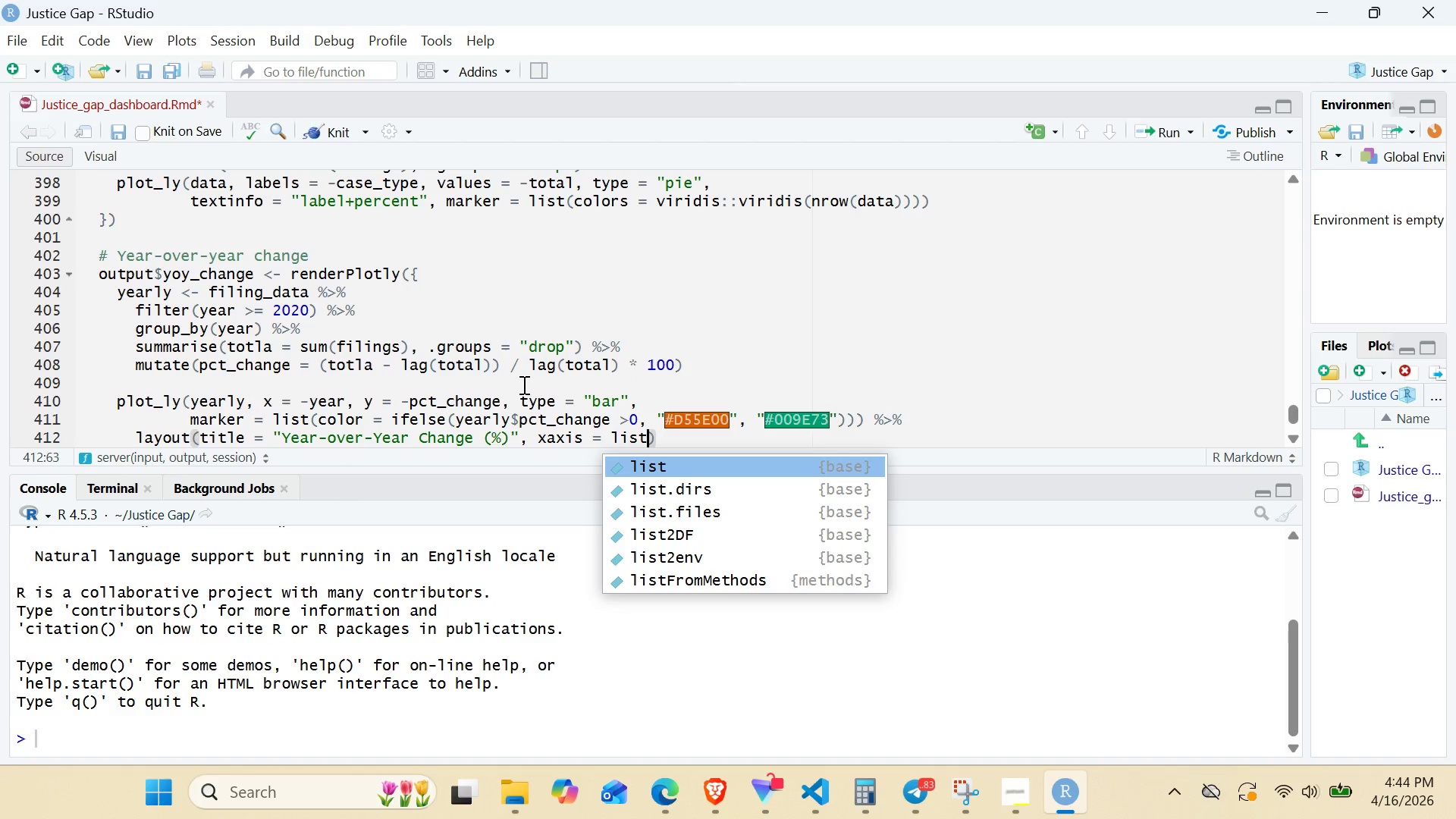 
hold_key(key=L, duration=0.39)
 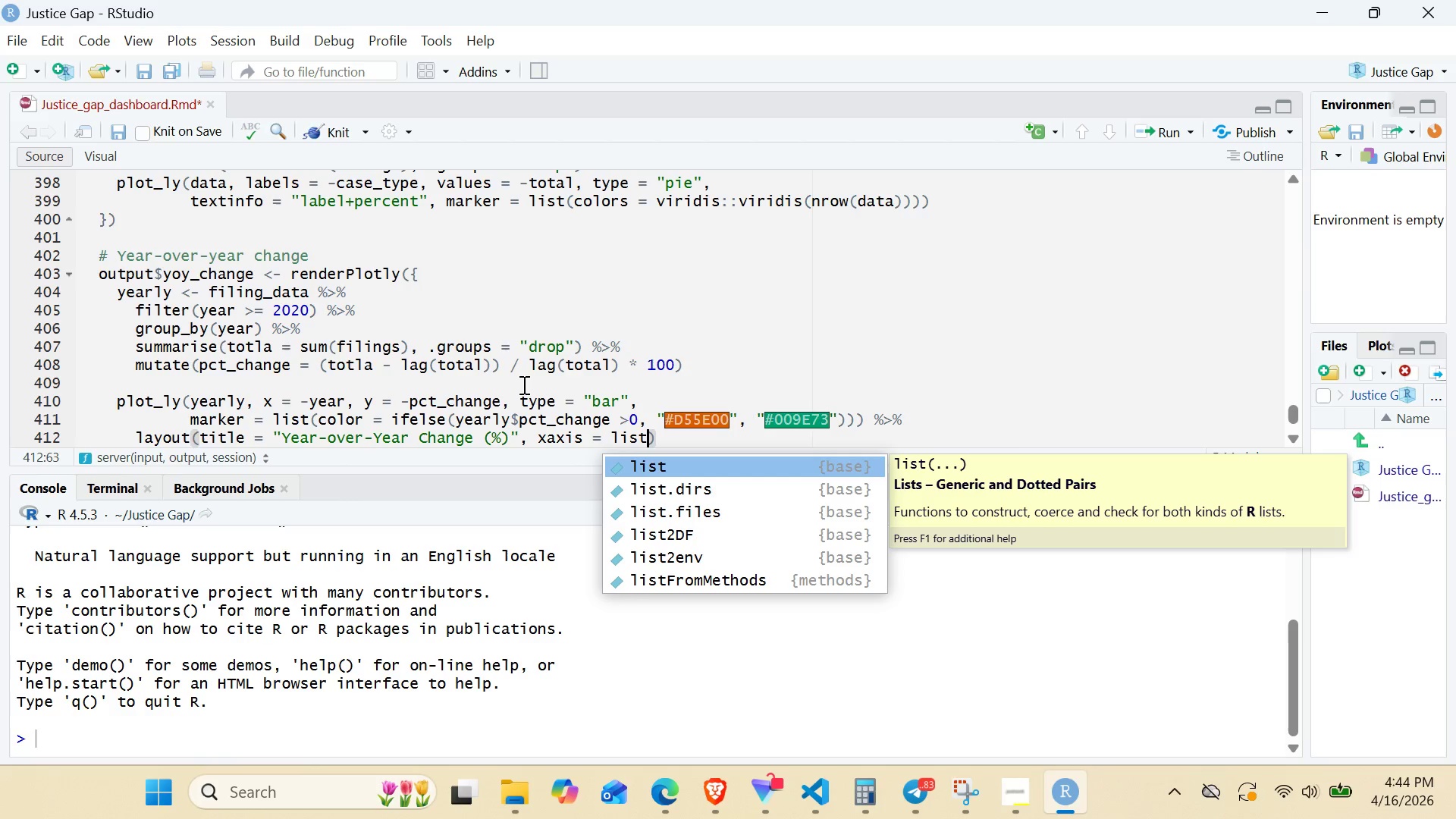 
wait(9.24)
 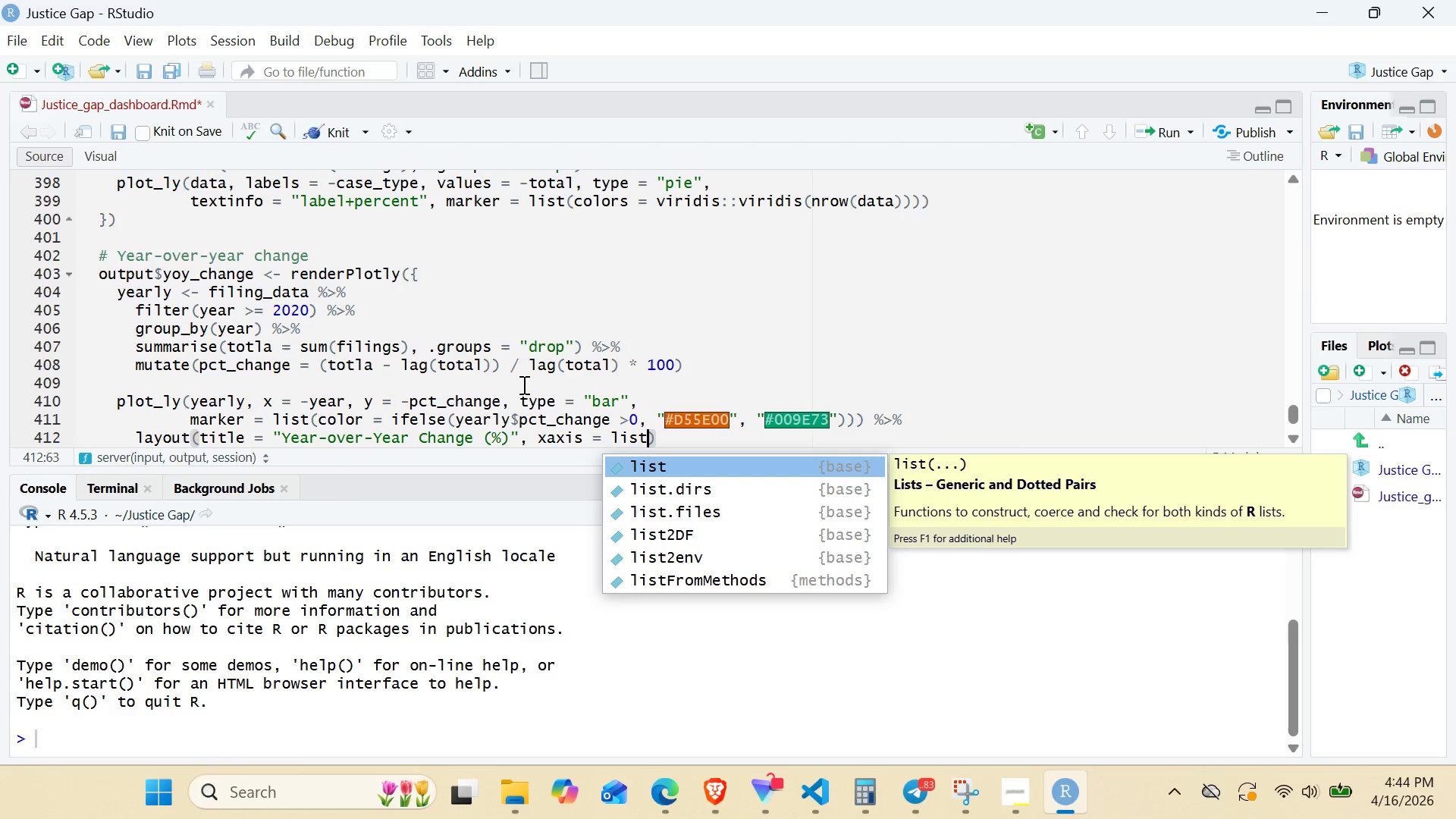 
key(Enter)
 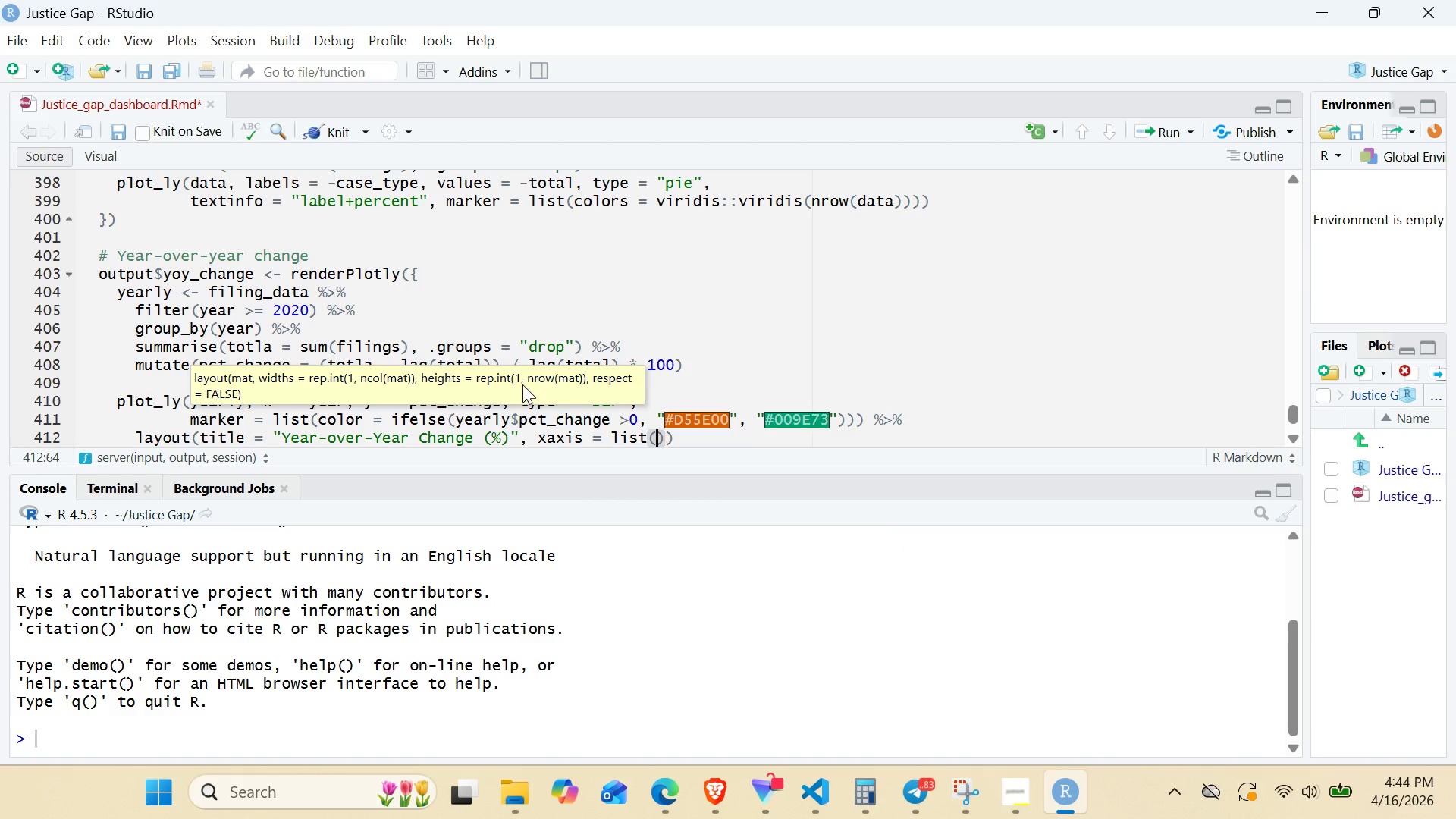 
wait(5.89)
 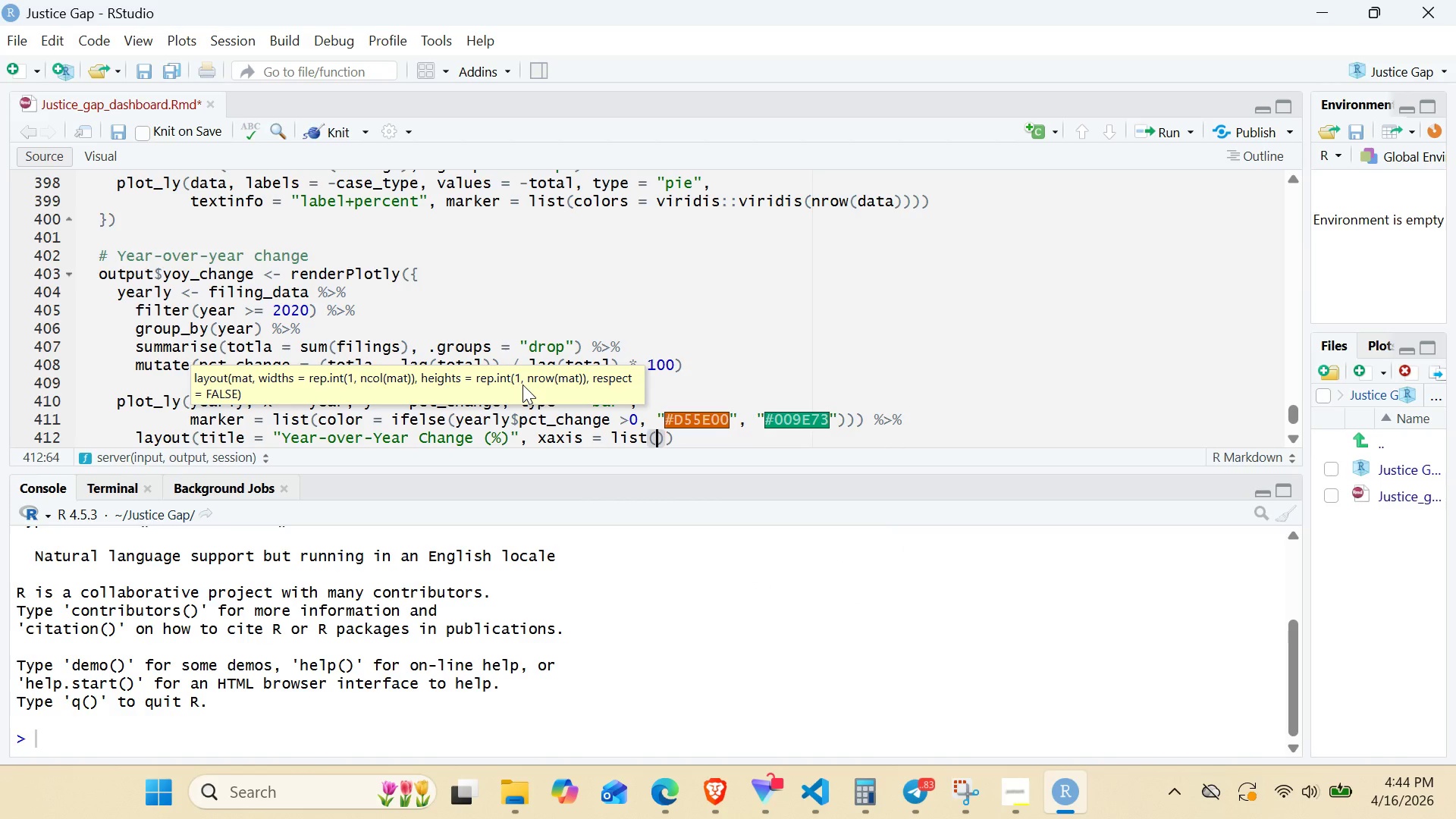 
type(title )
key(Backspace)
type(= year )
key(Backspace)
 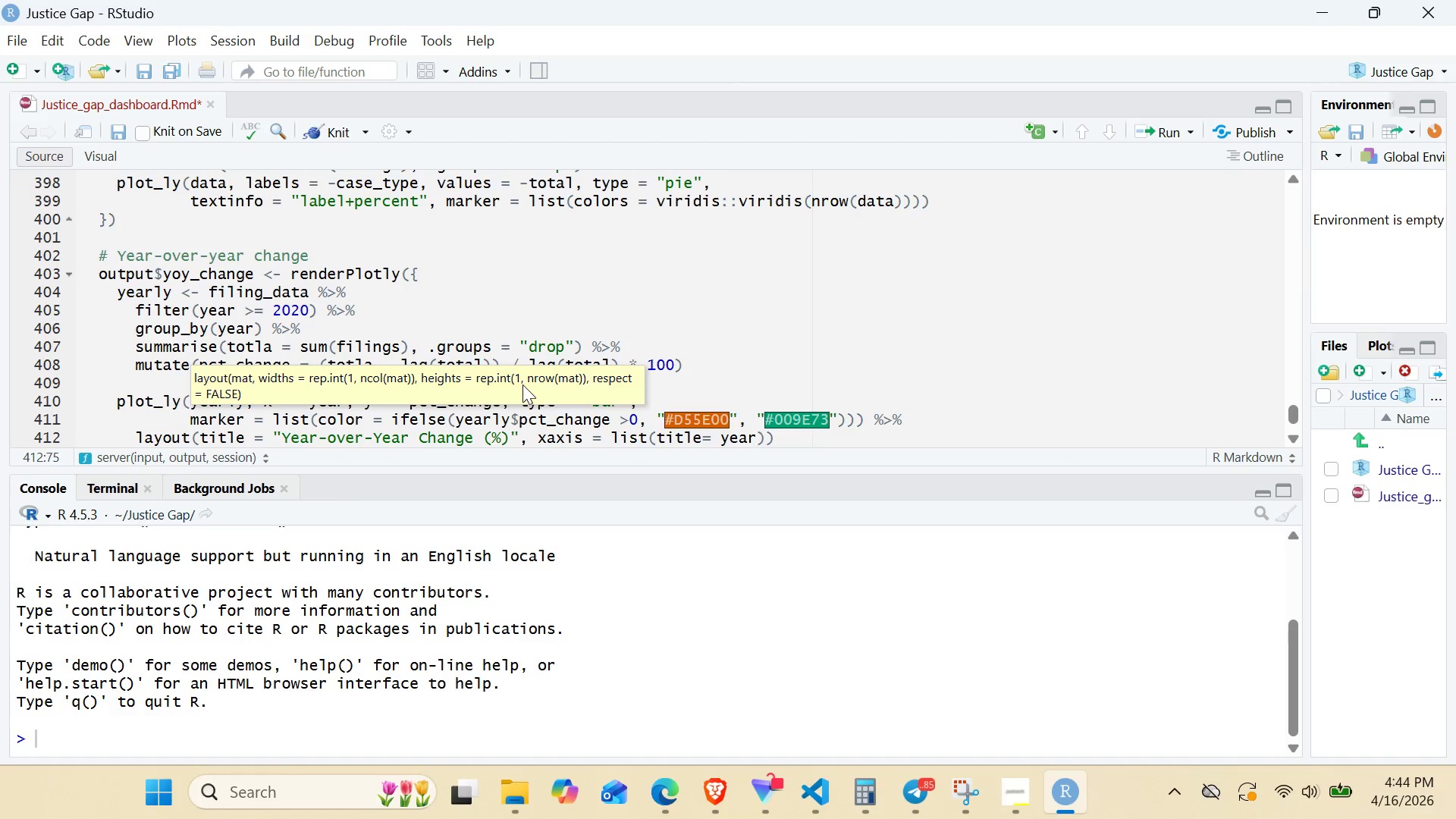 
wait(34.52)
 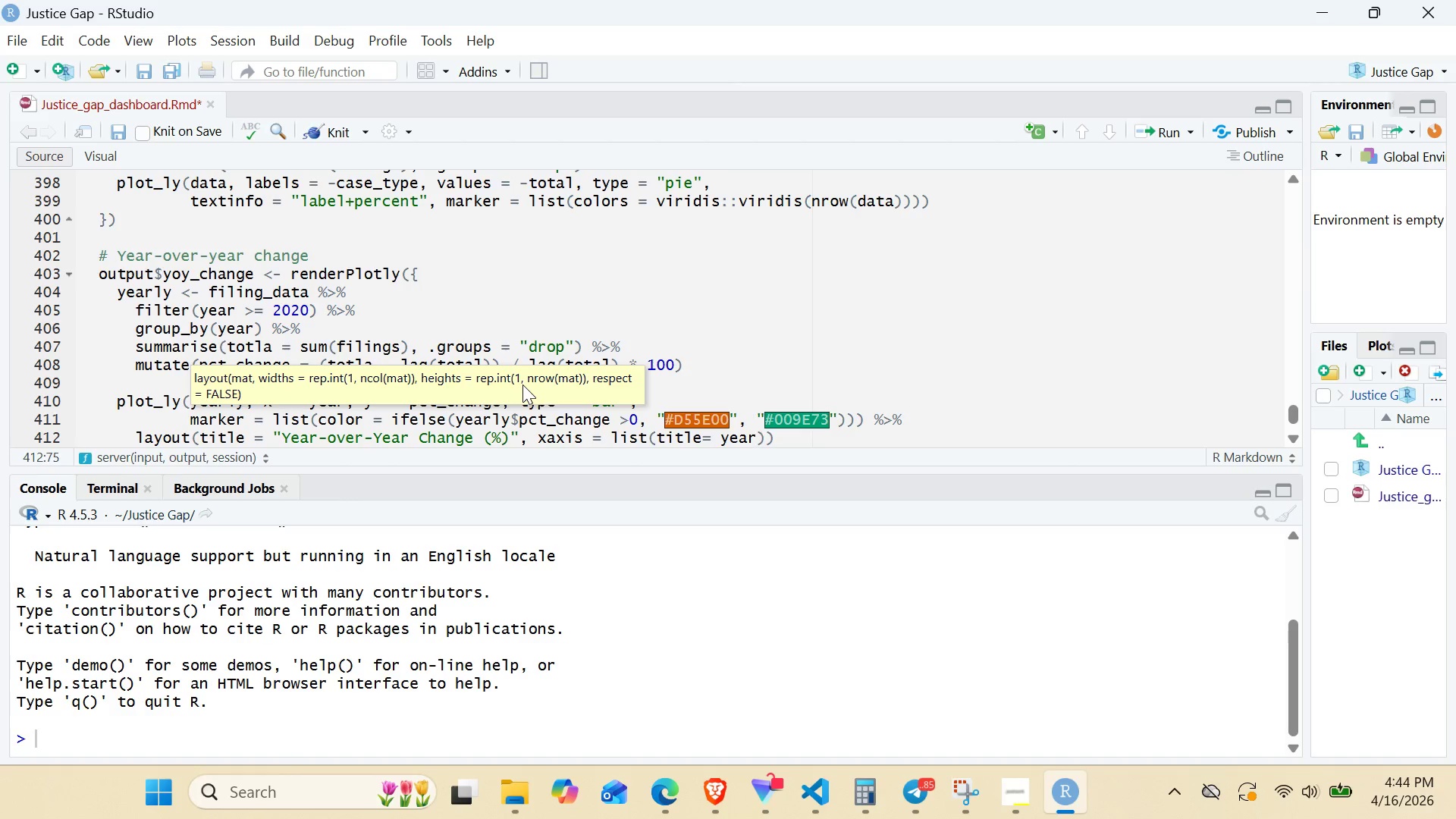 
key(Shift+ShiftRight)
 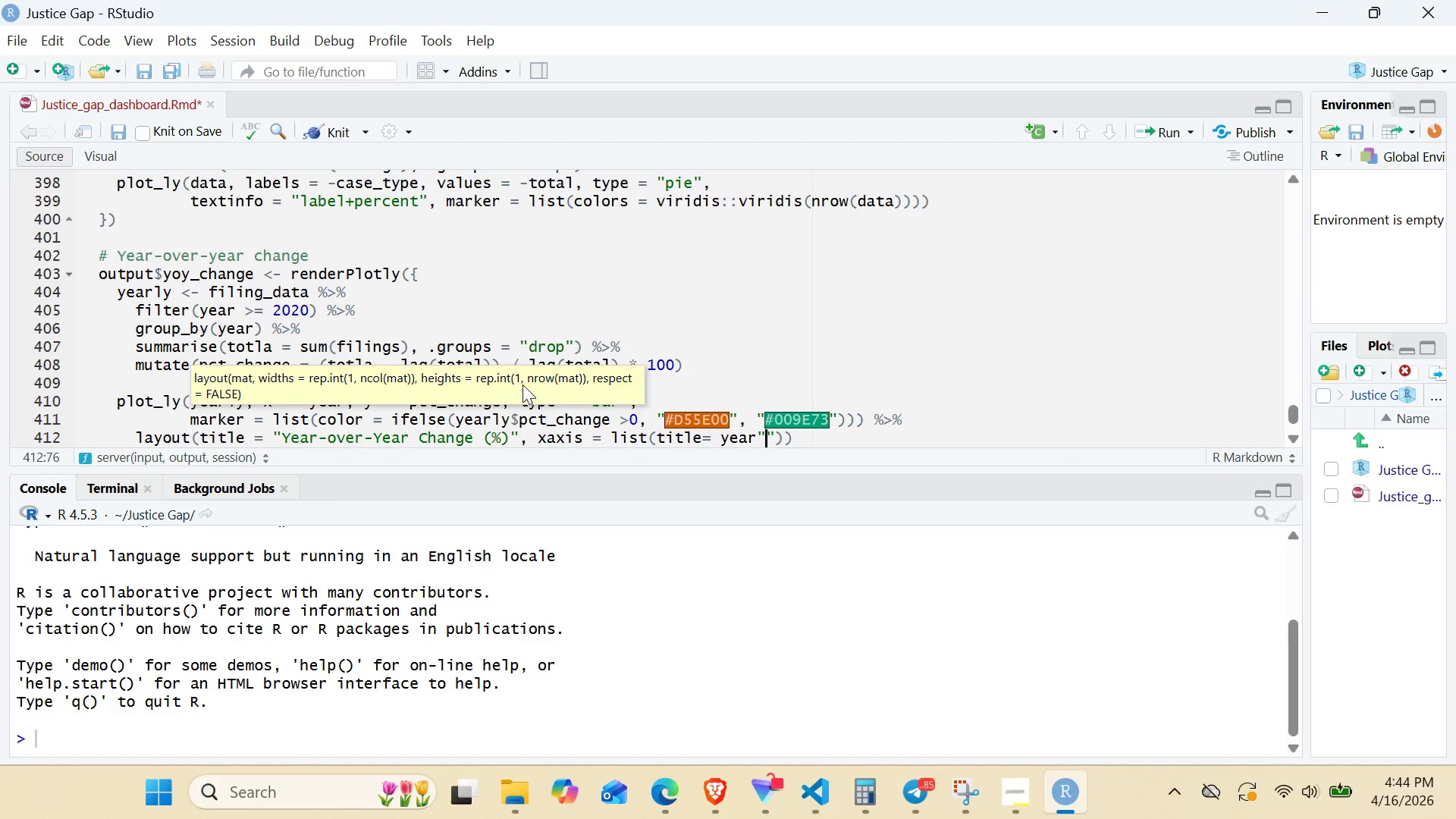 
key(Shift+Quote)
 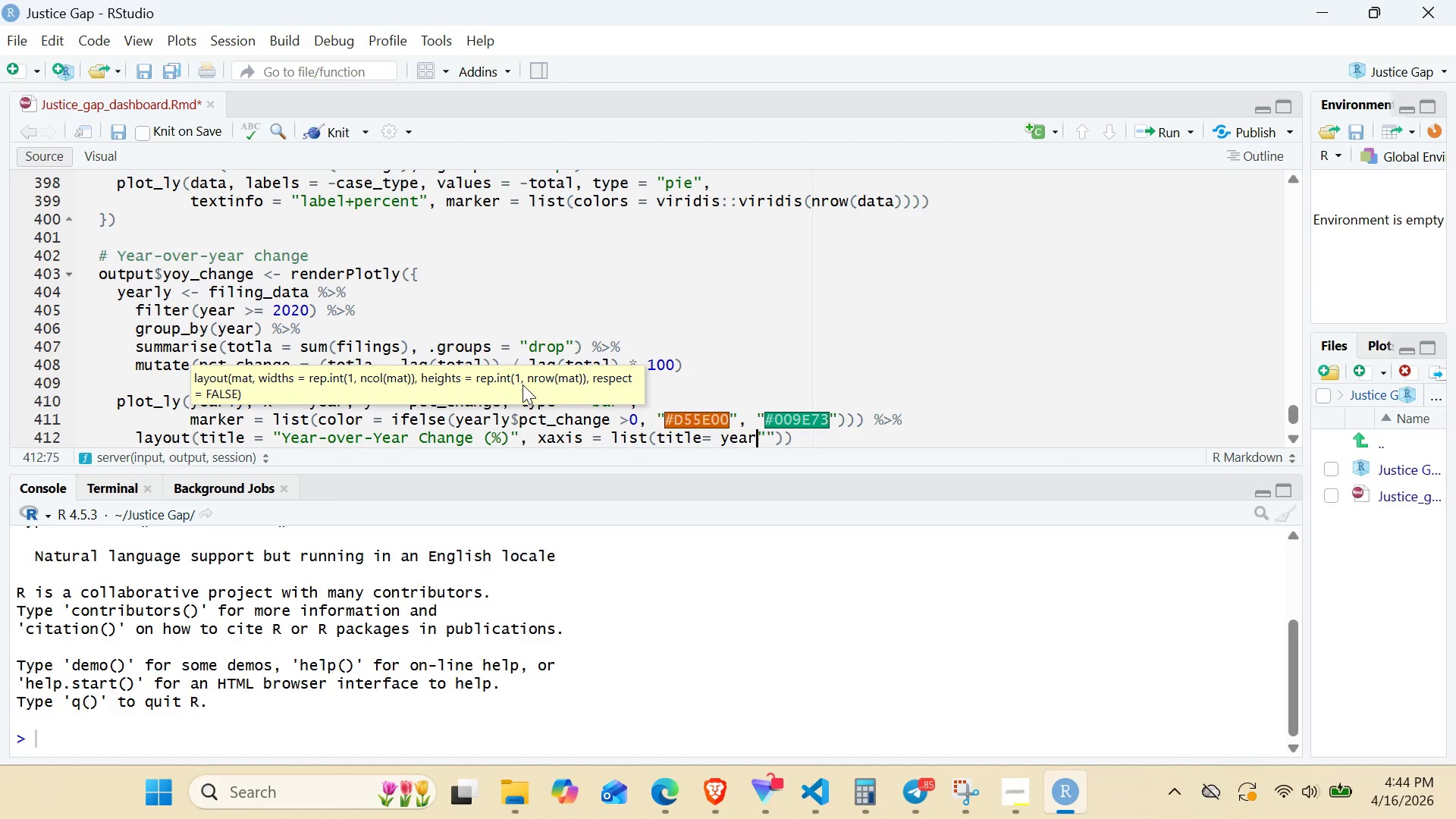 
key(ArrowLeft)
 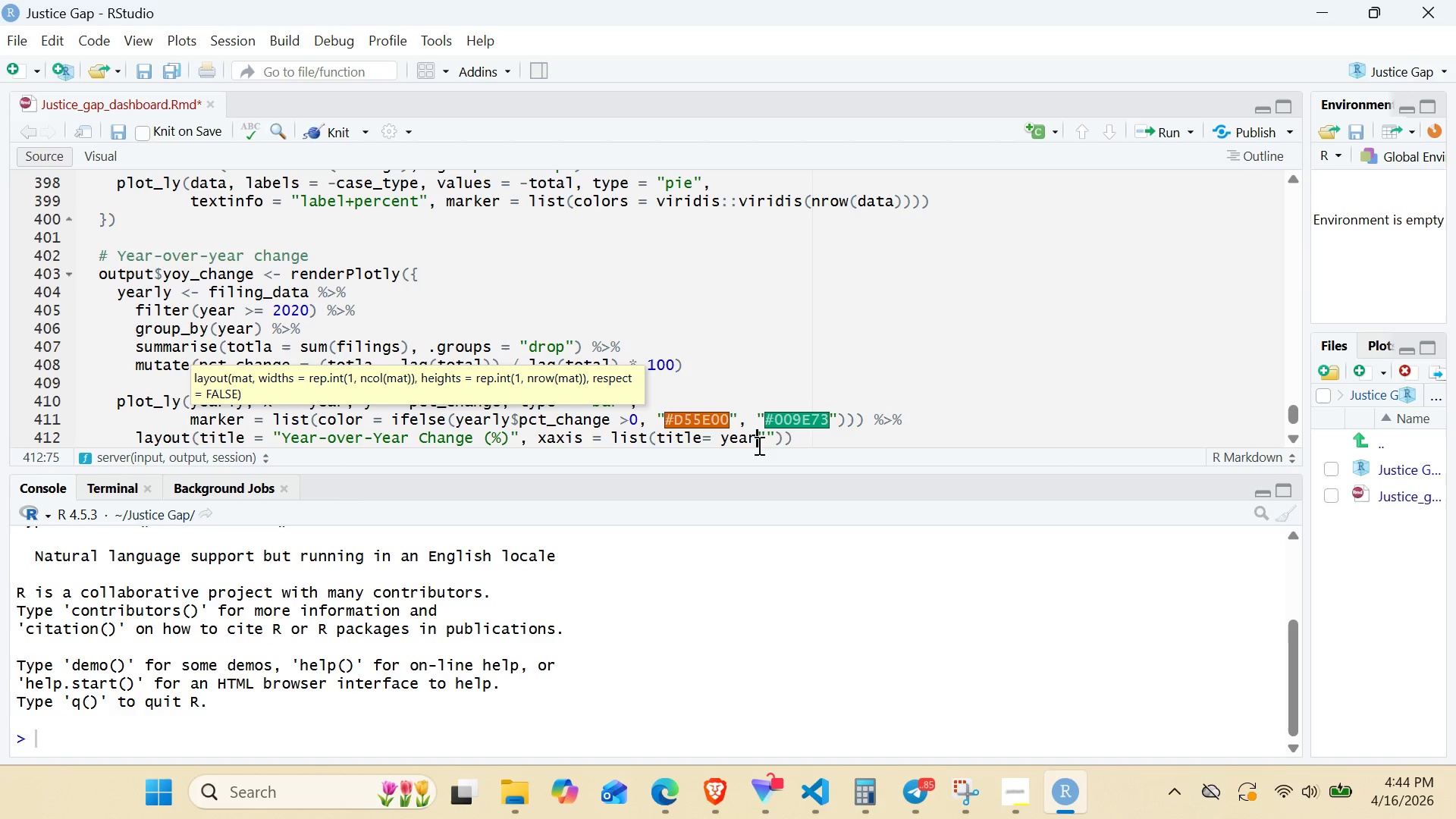 
double_click([733, 437])
 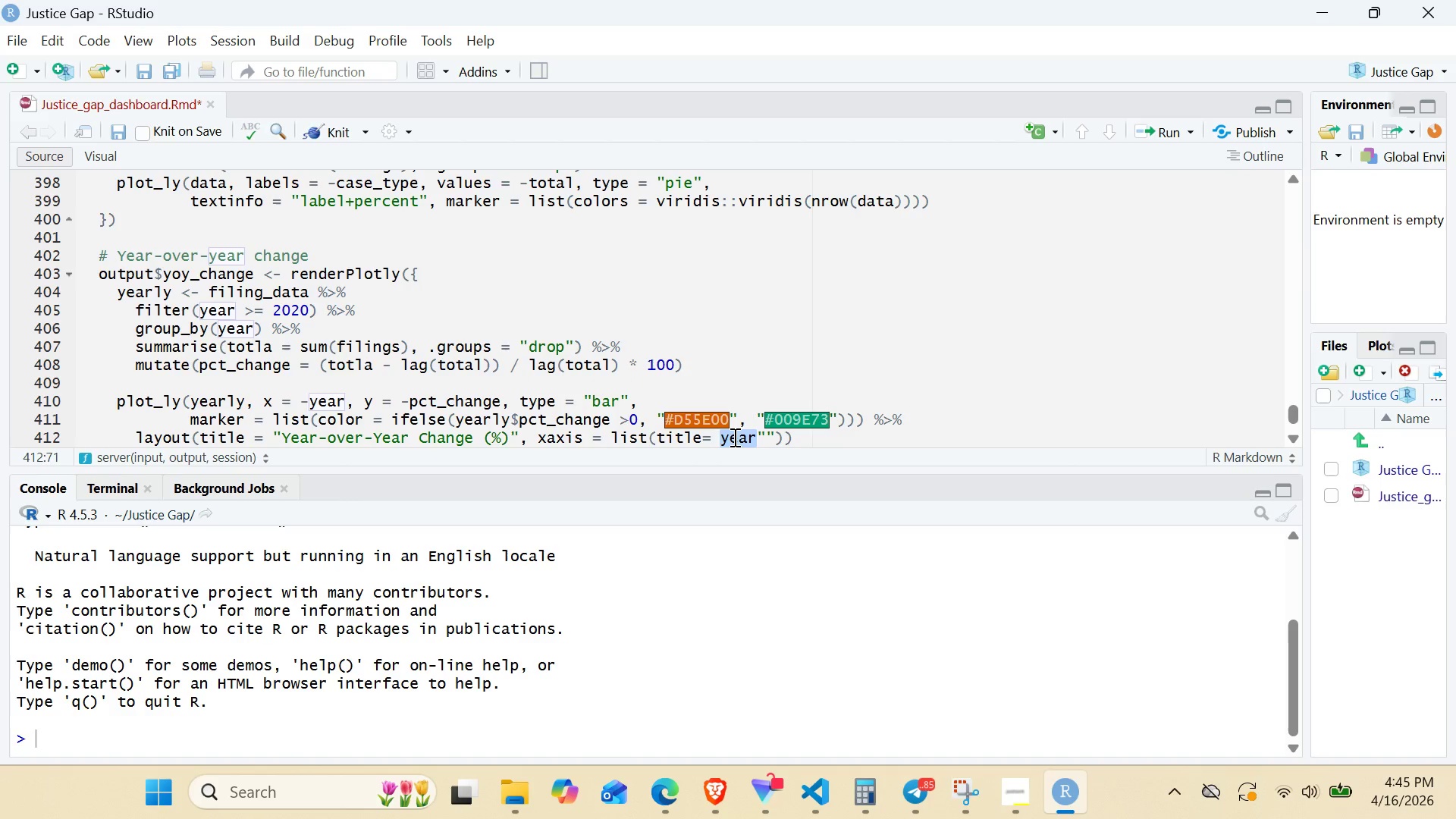 
key(Control+ControlLeft)
 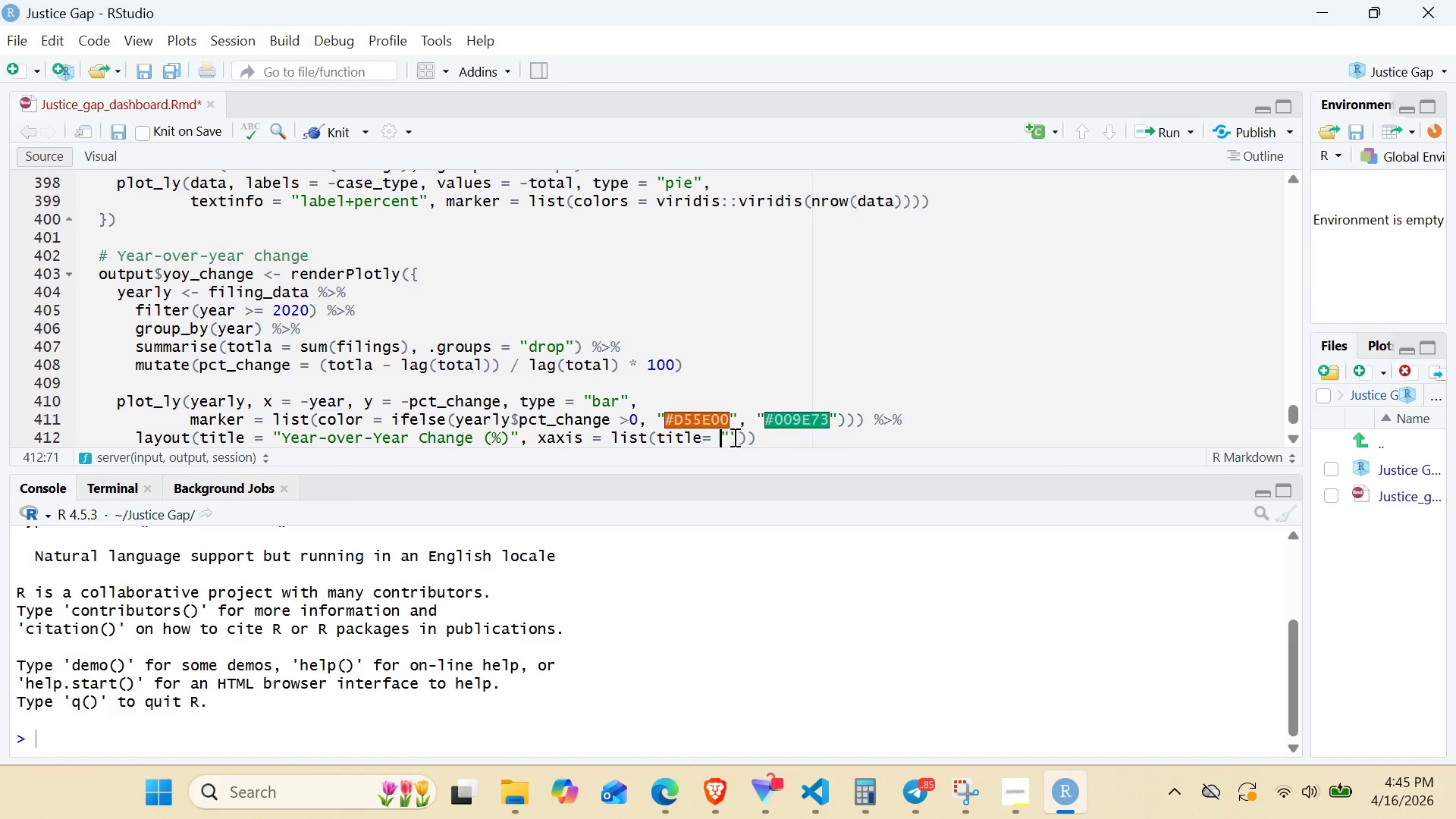 
key(Control+X)
 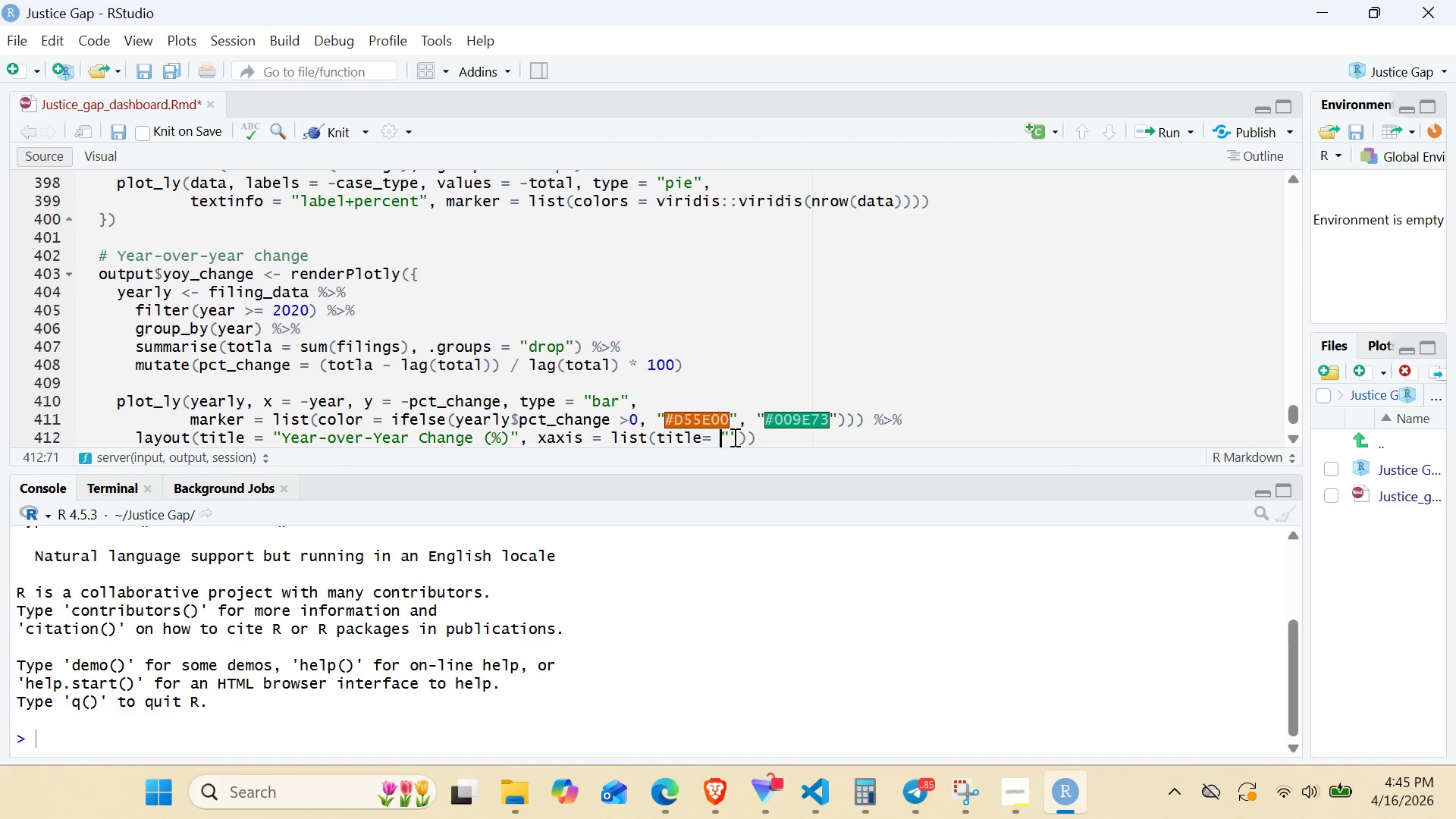 
key(ArrowRight)
 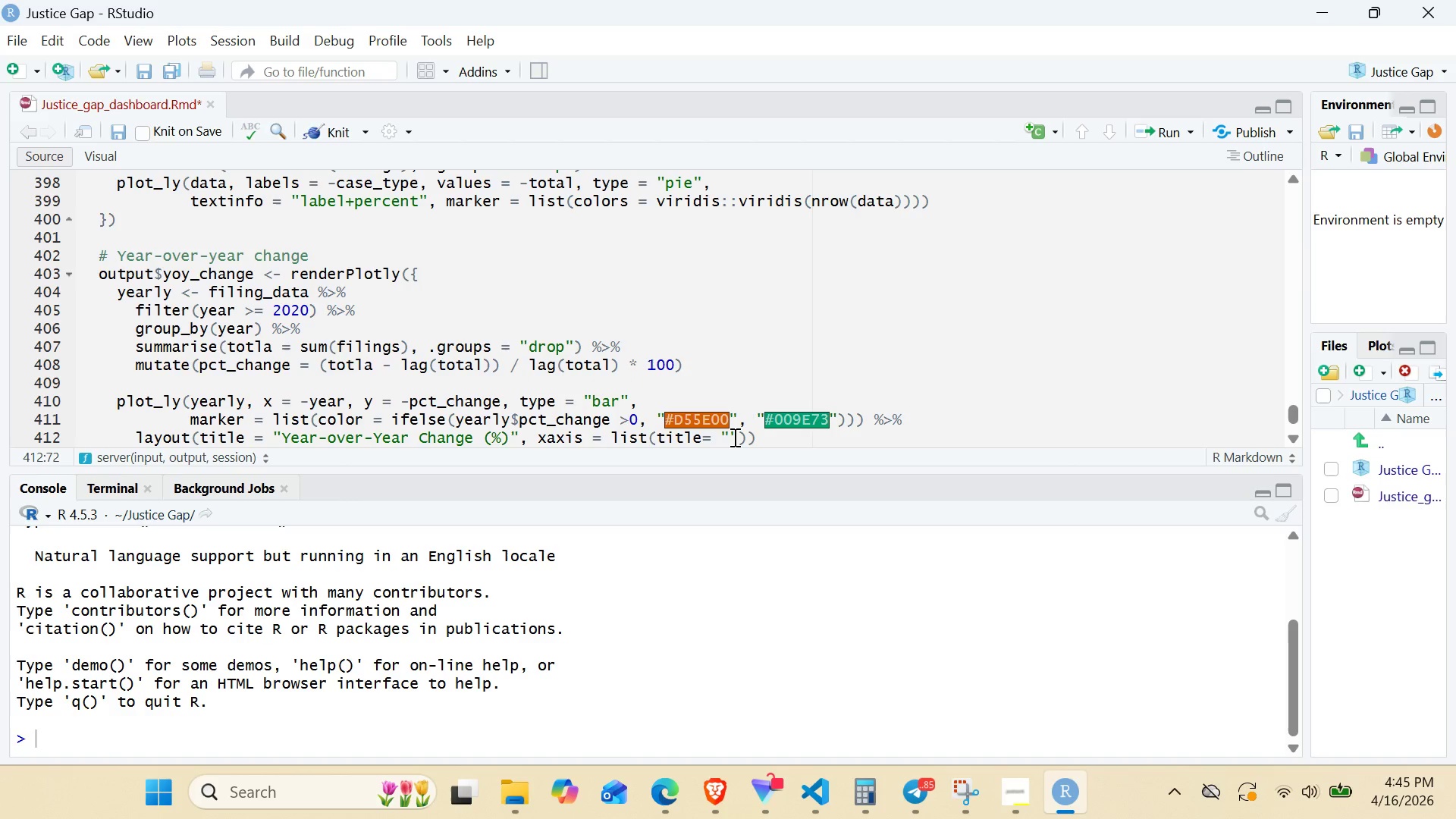 
key(Control+ControlLeft)
 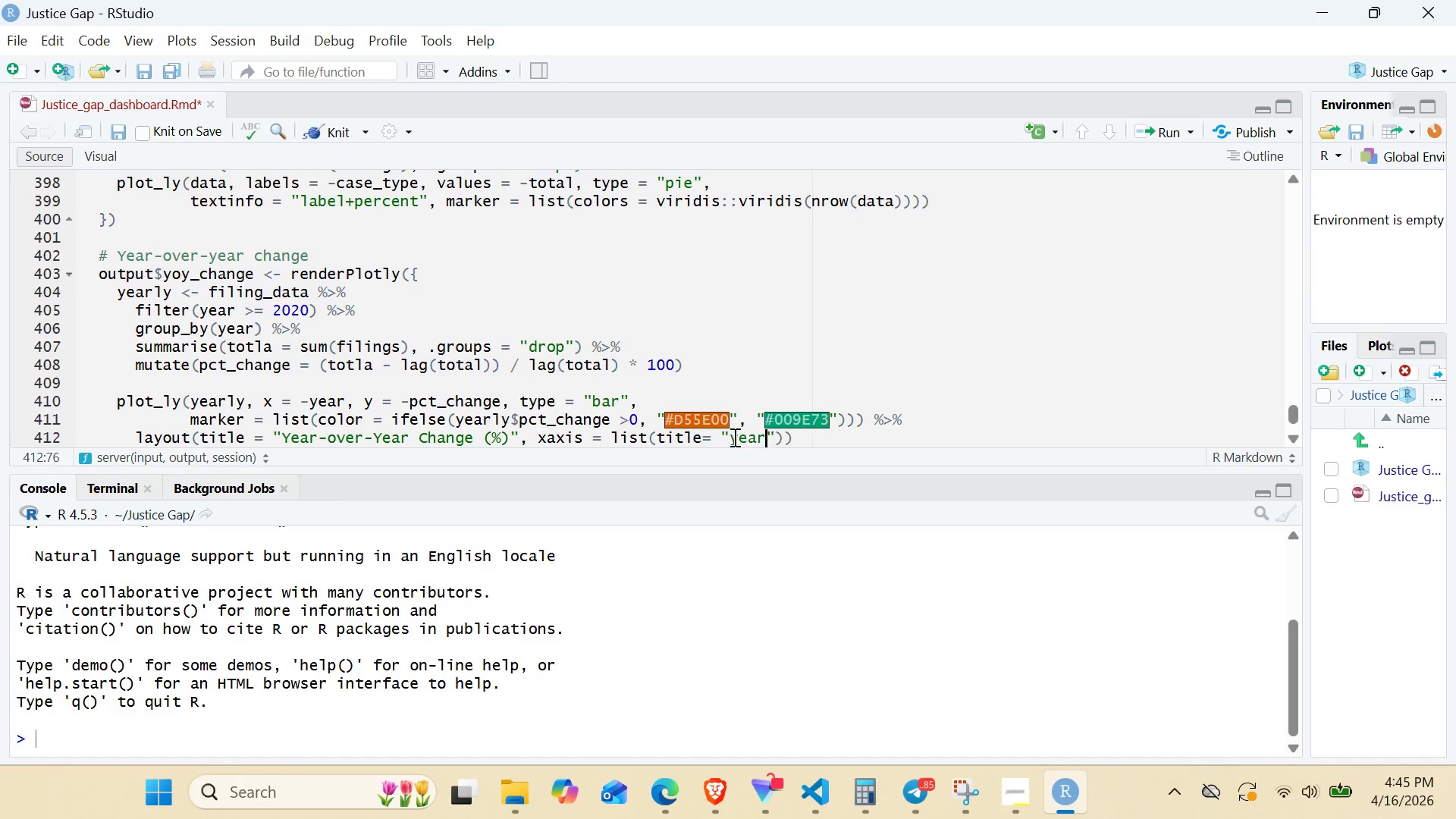 
key(Control+V)
 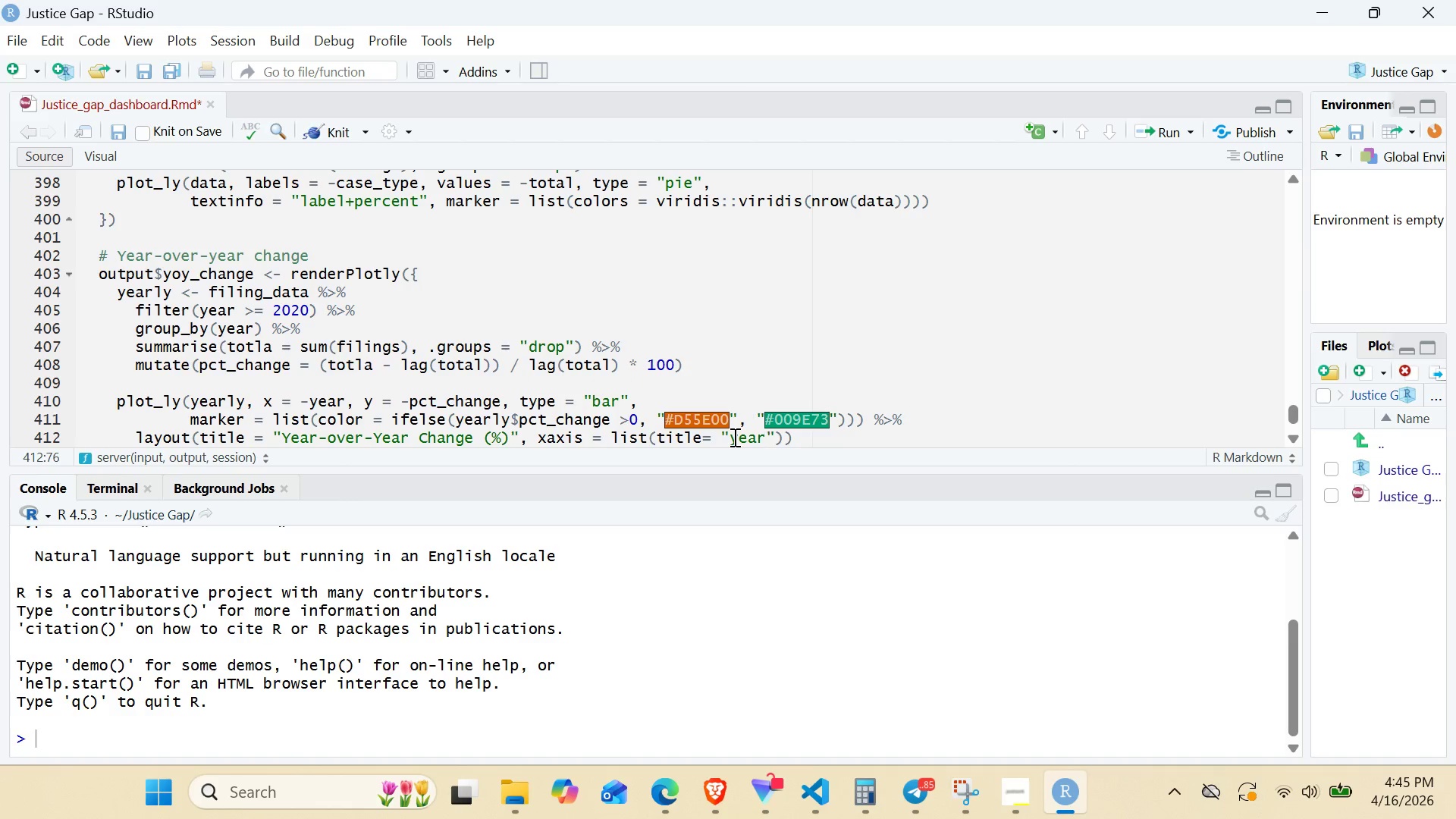 
key(ArrowLeft)
 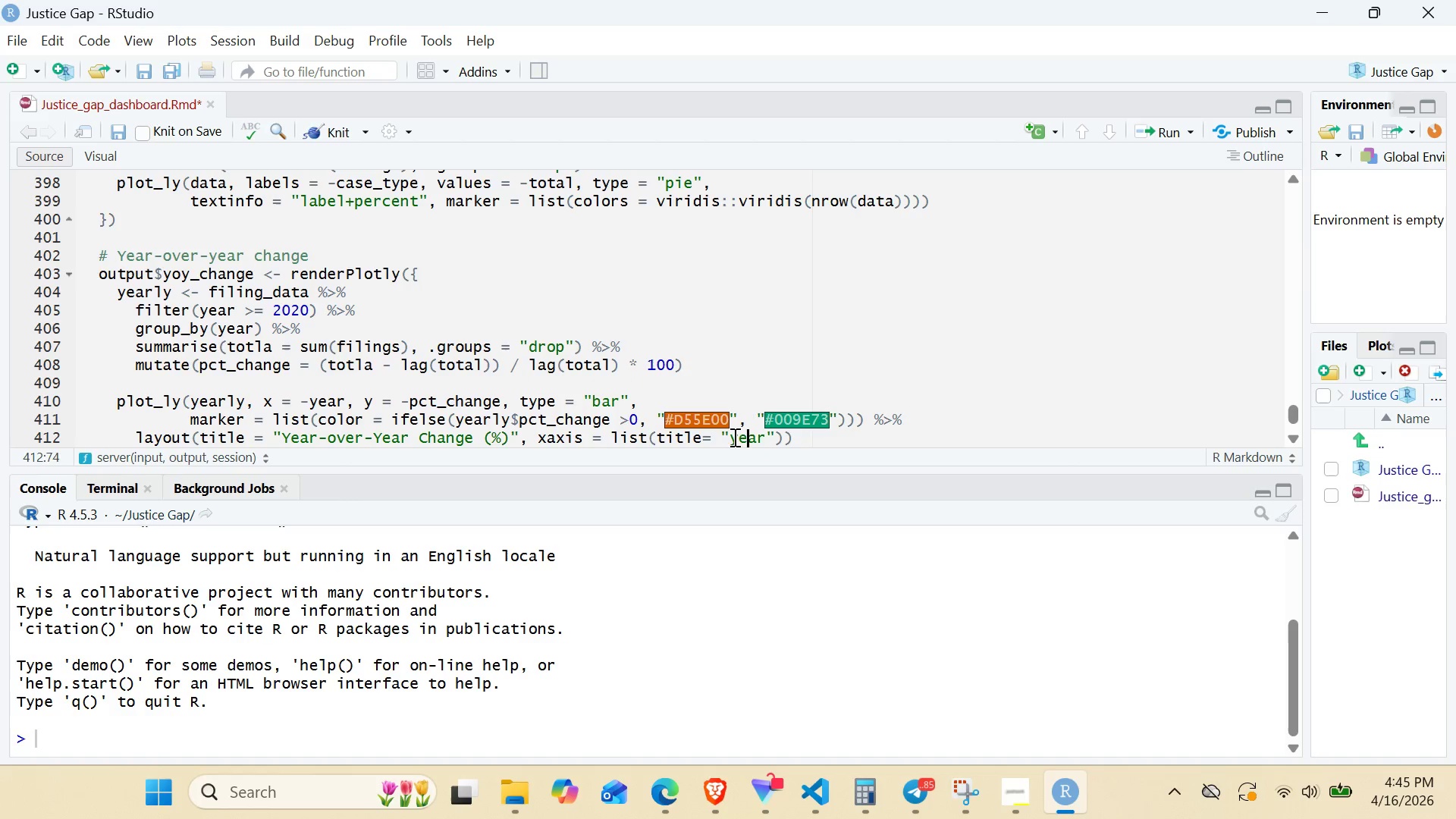 
key(ArrowLeft)
 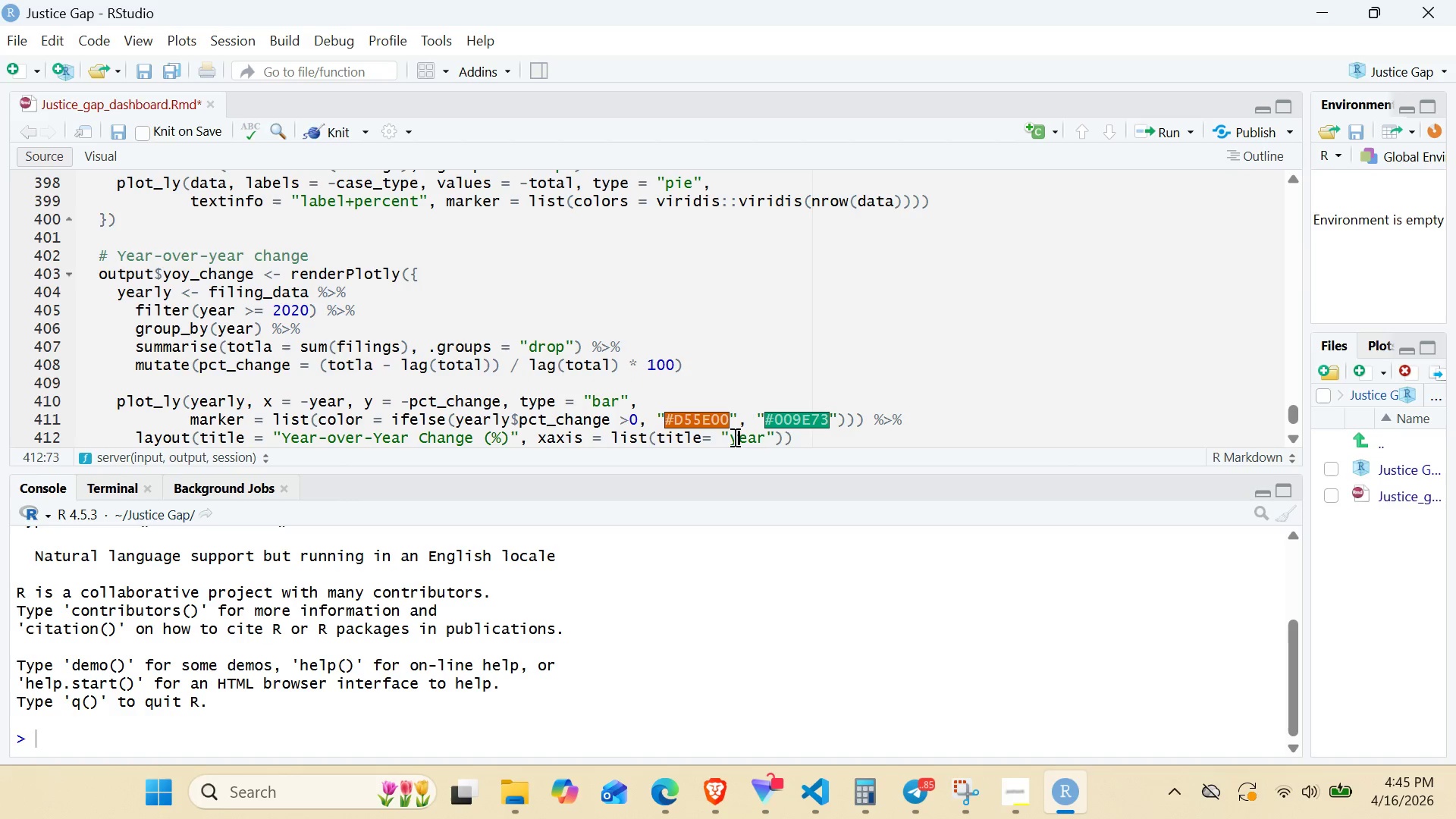 
key(ArrowLeft)
 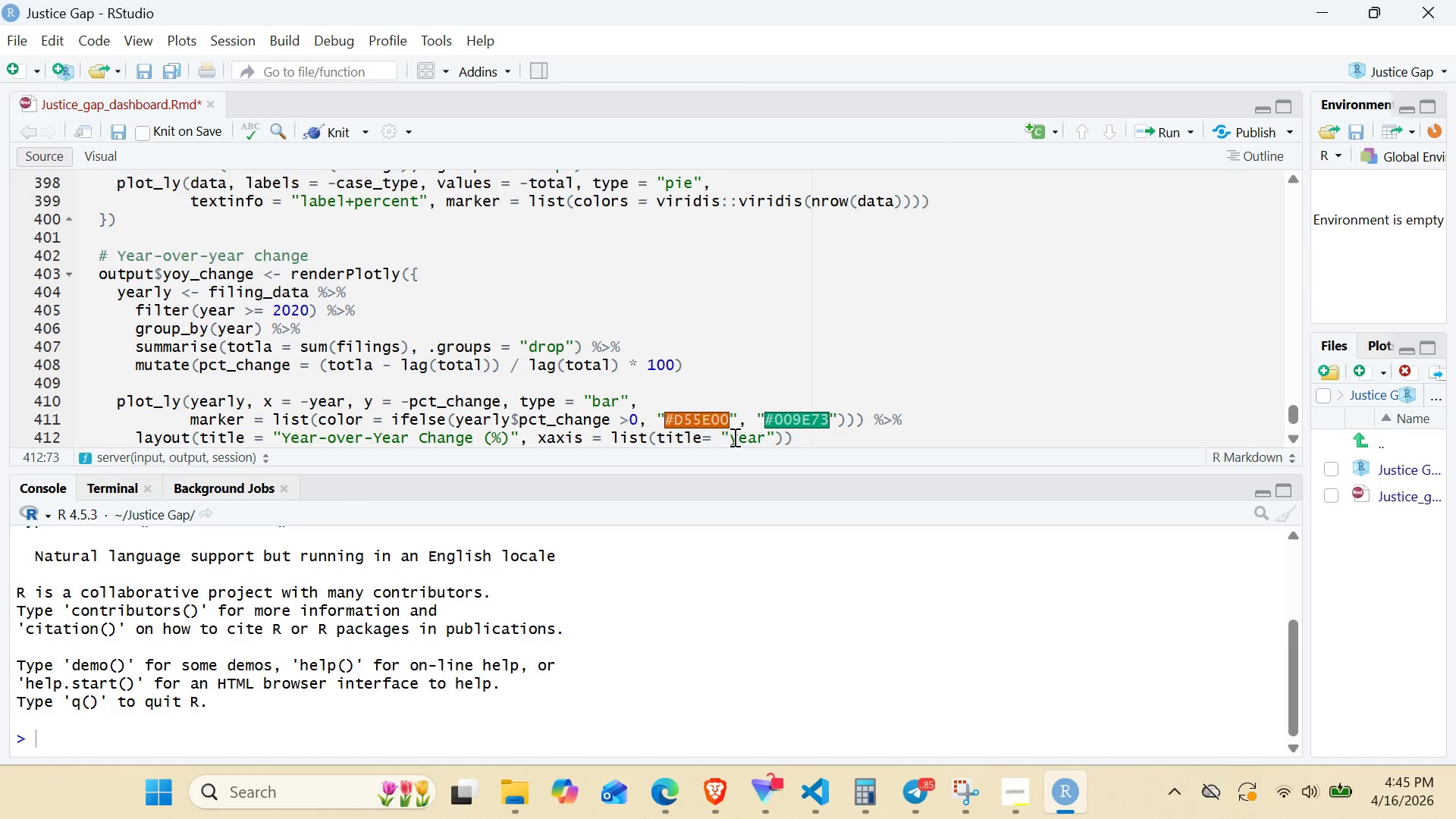 
key(Backspace)
 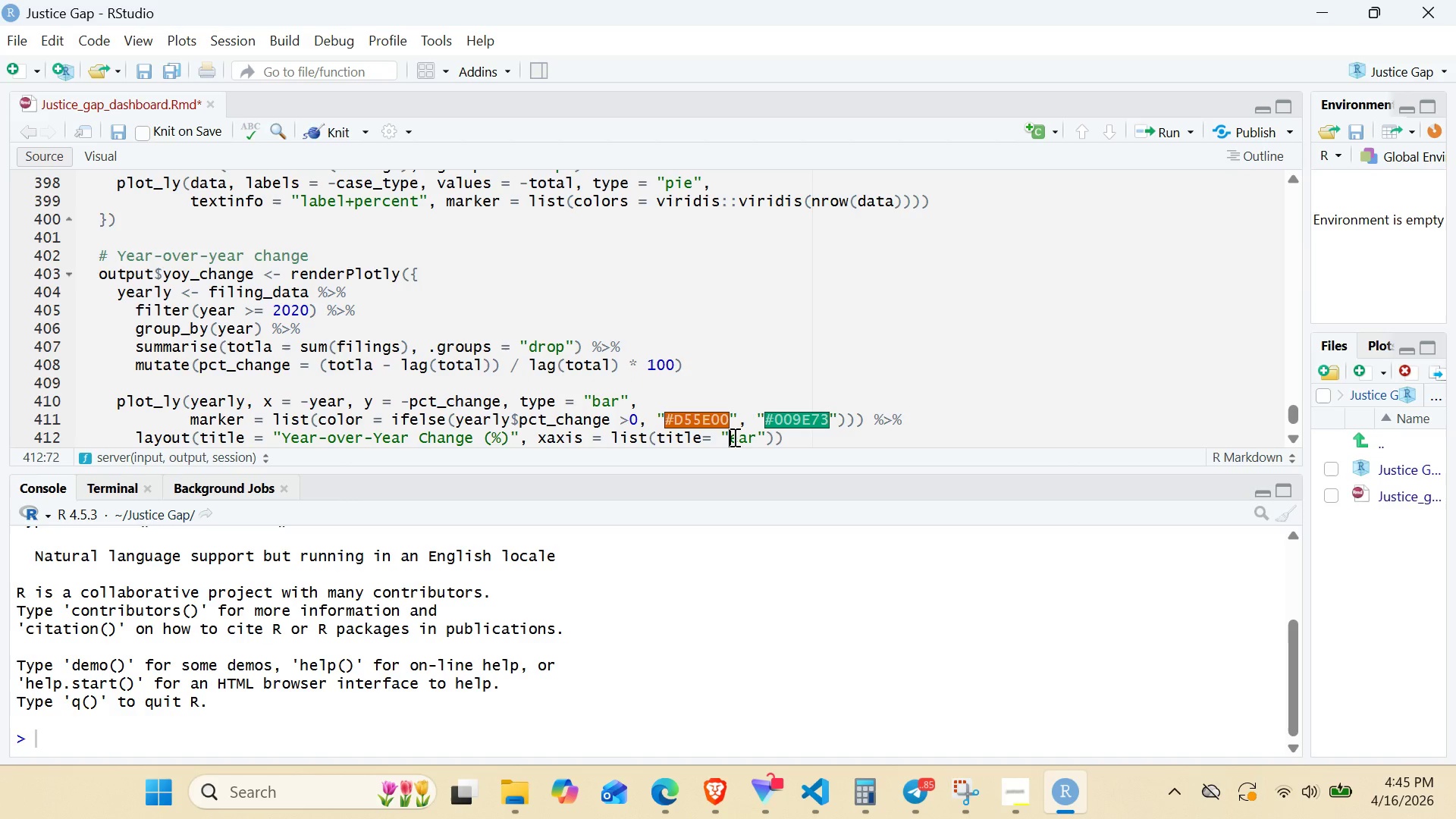 
key(Shift+Y)
 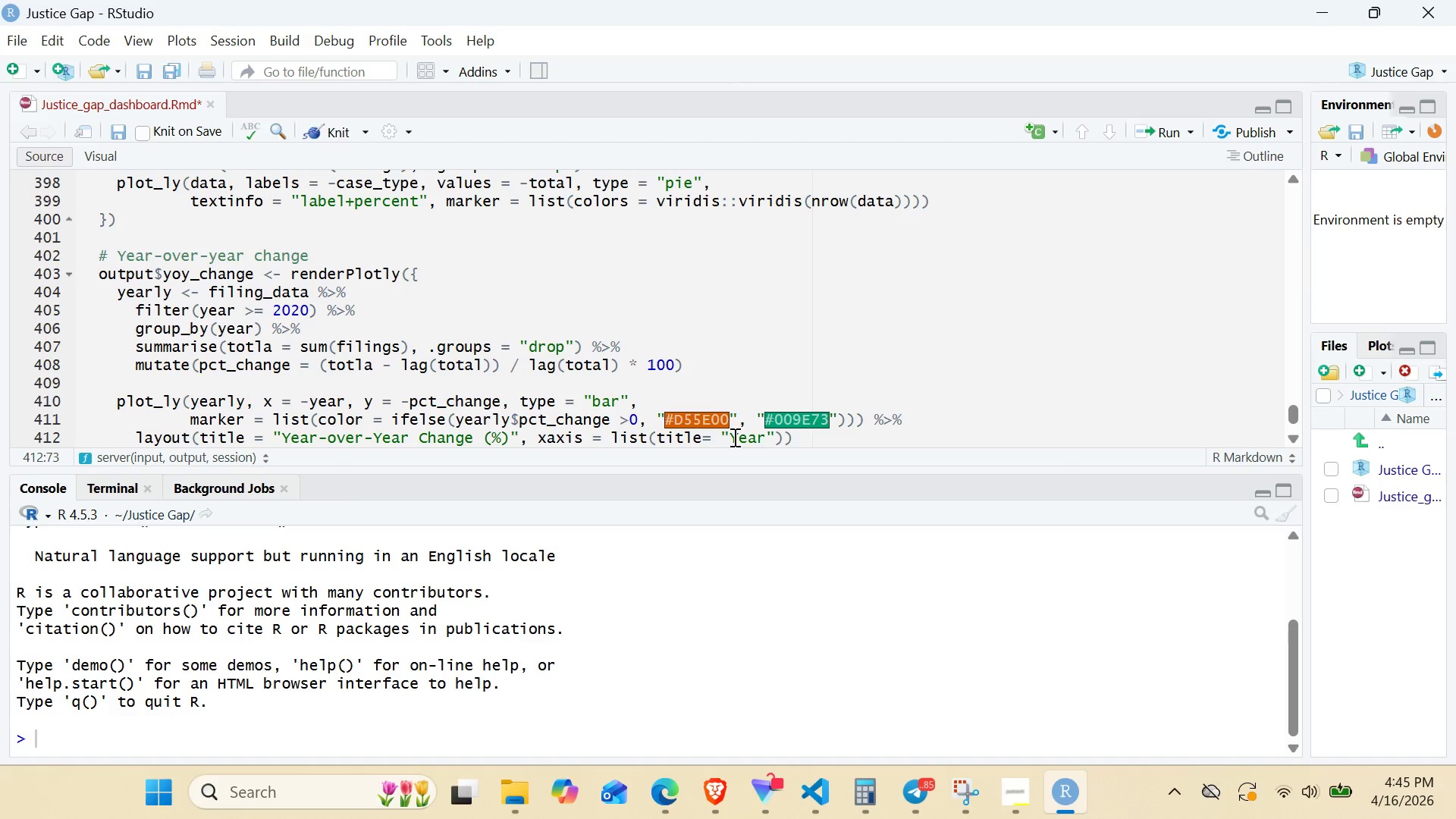 
key(ArrowRight)
 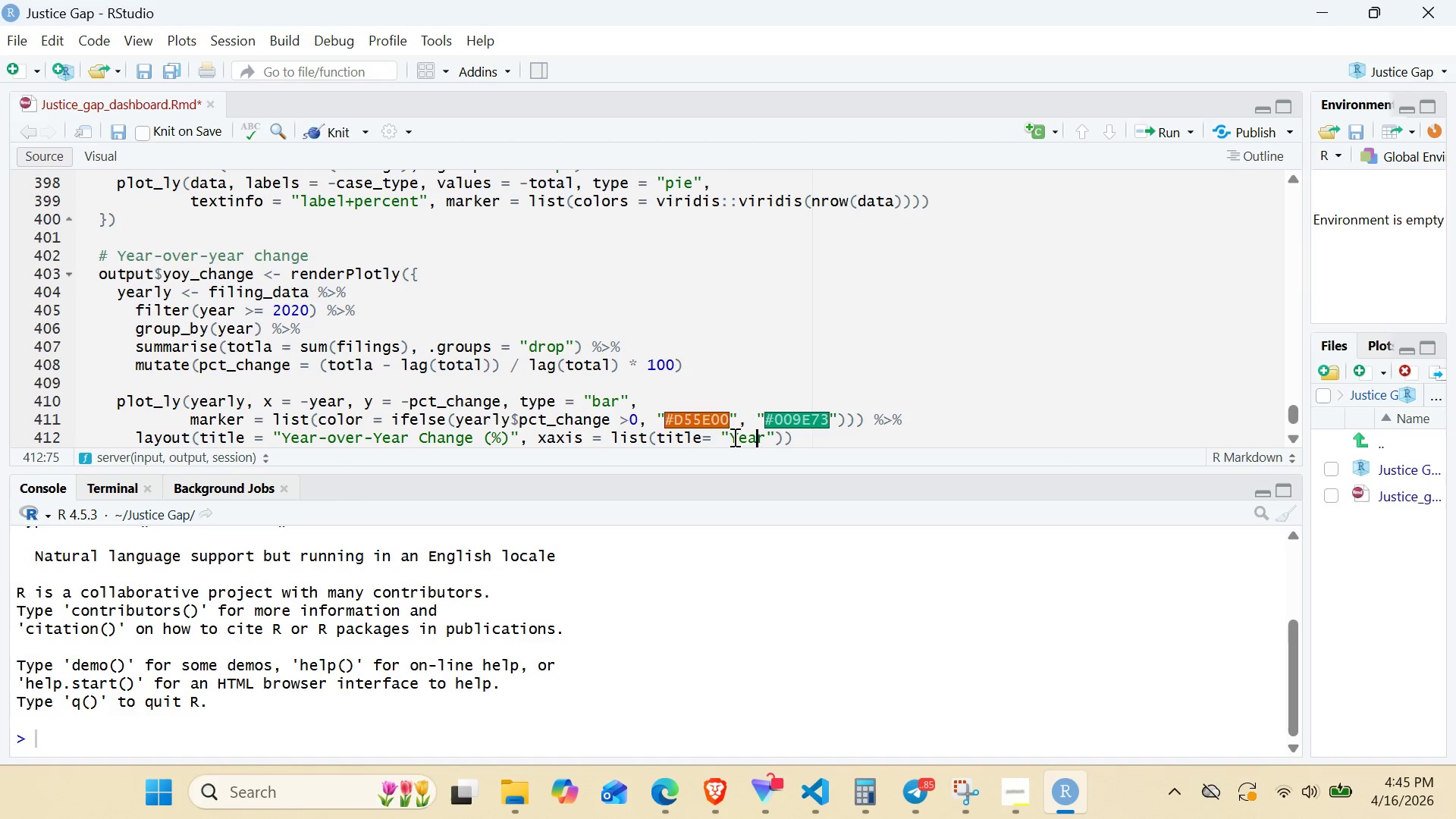 
key(ArrowRight)
 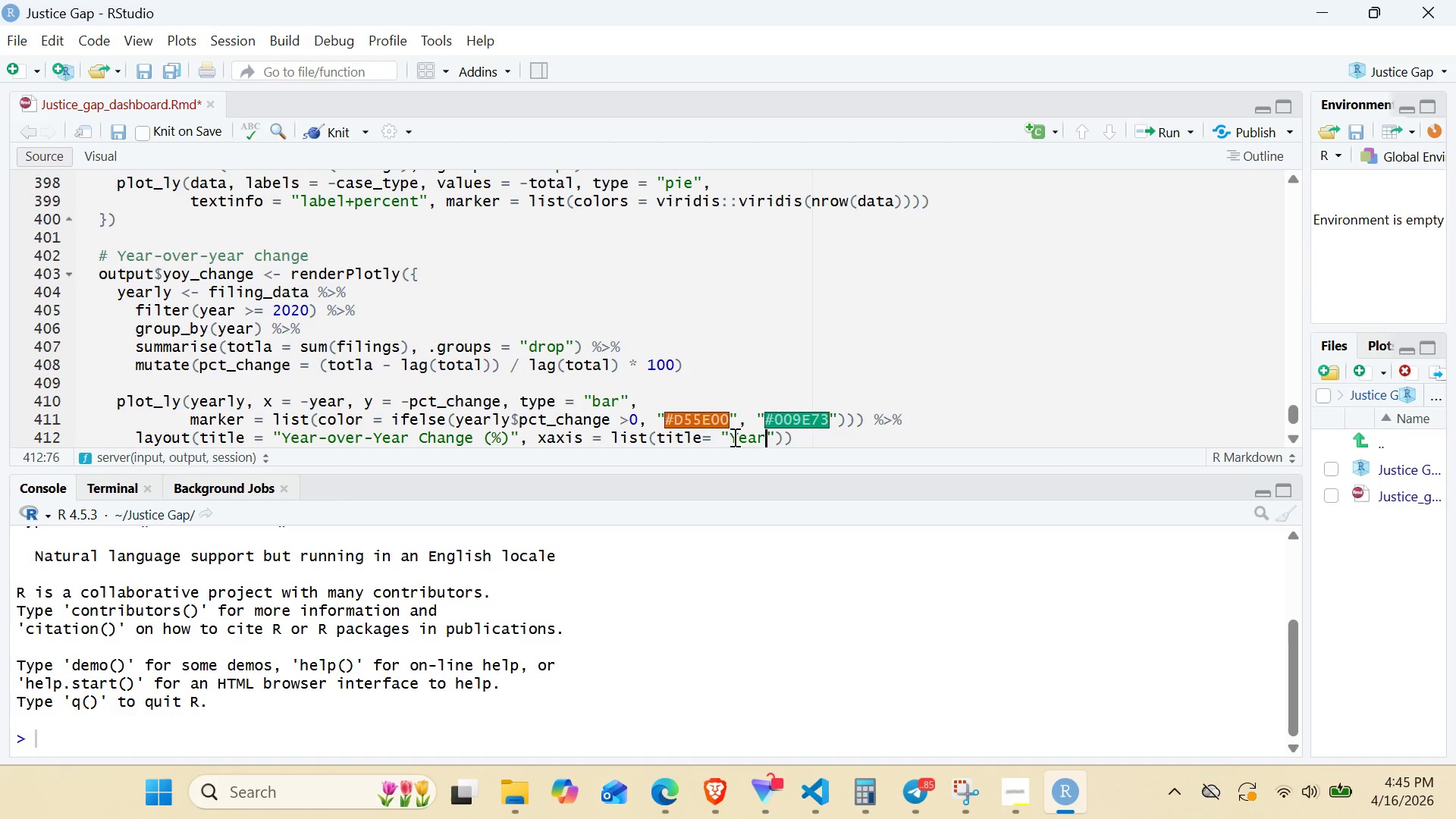 
key(ArrowRight)
 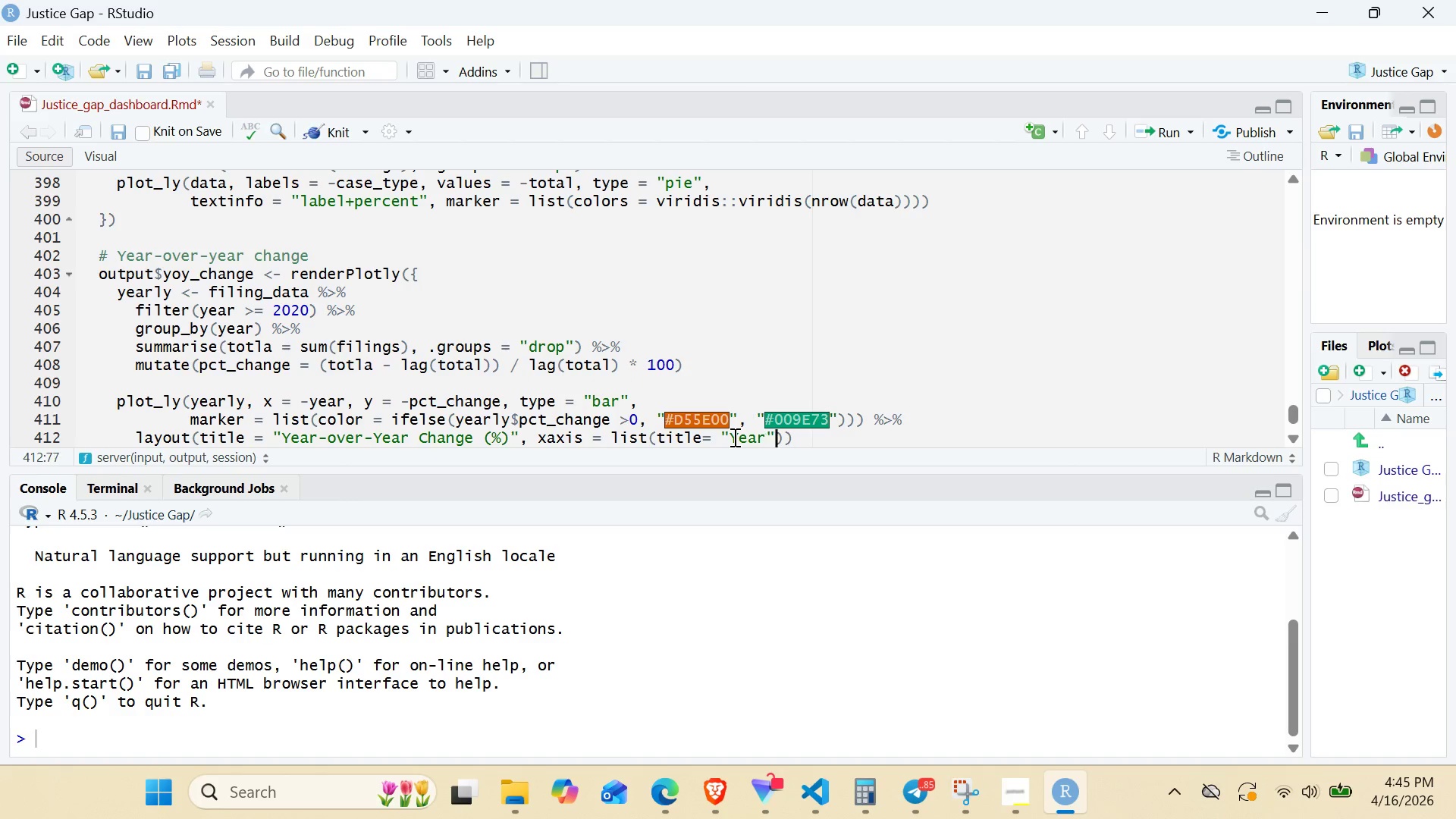 
key(ArrowRight)
 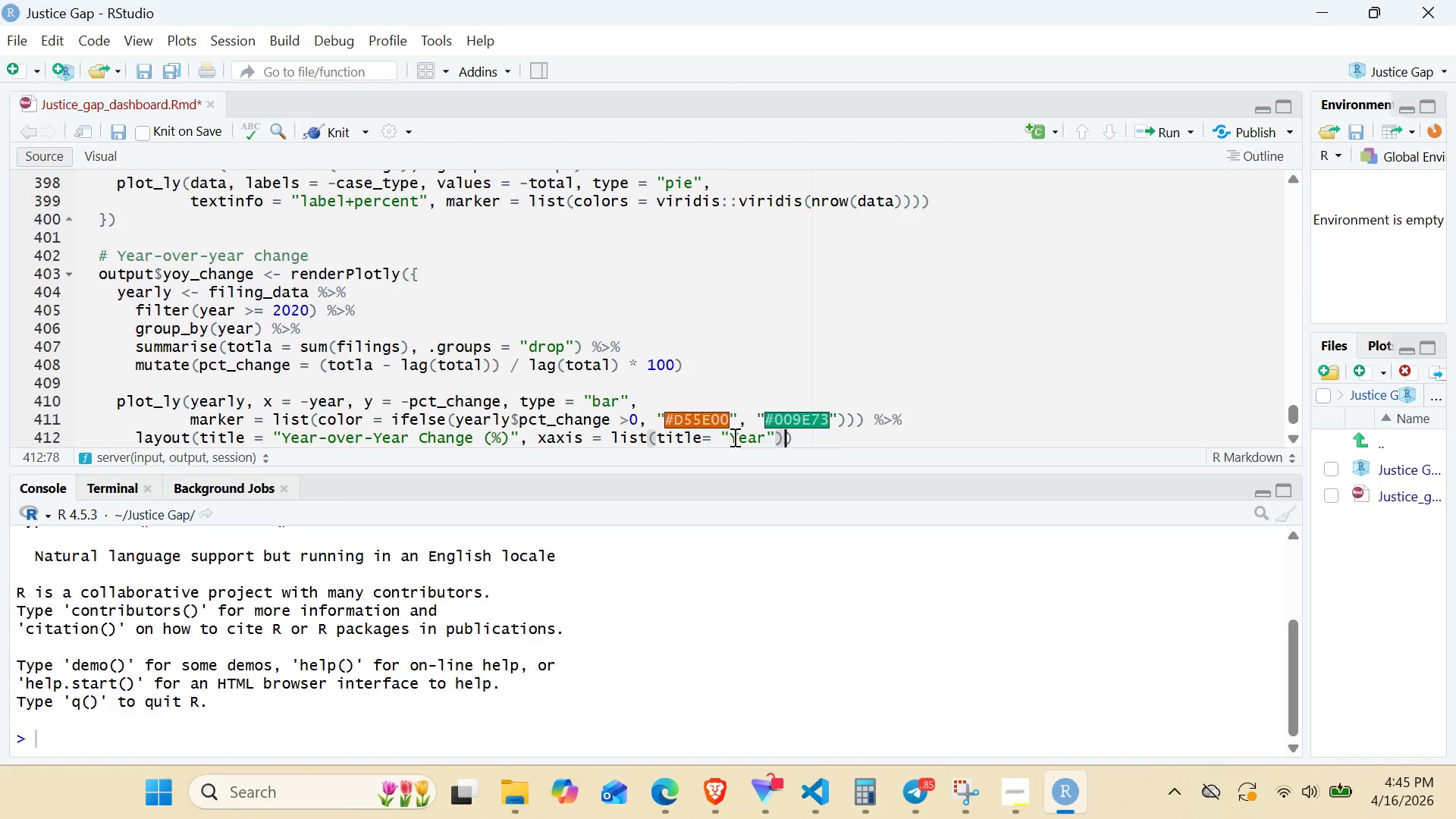 
key(ArrowRight)
 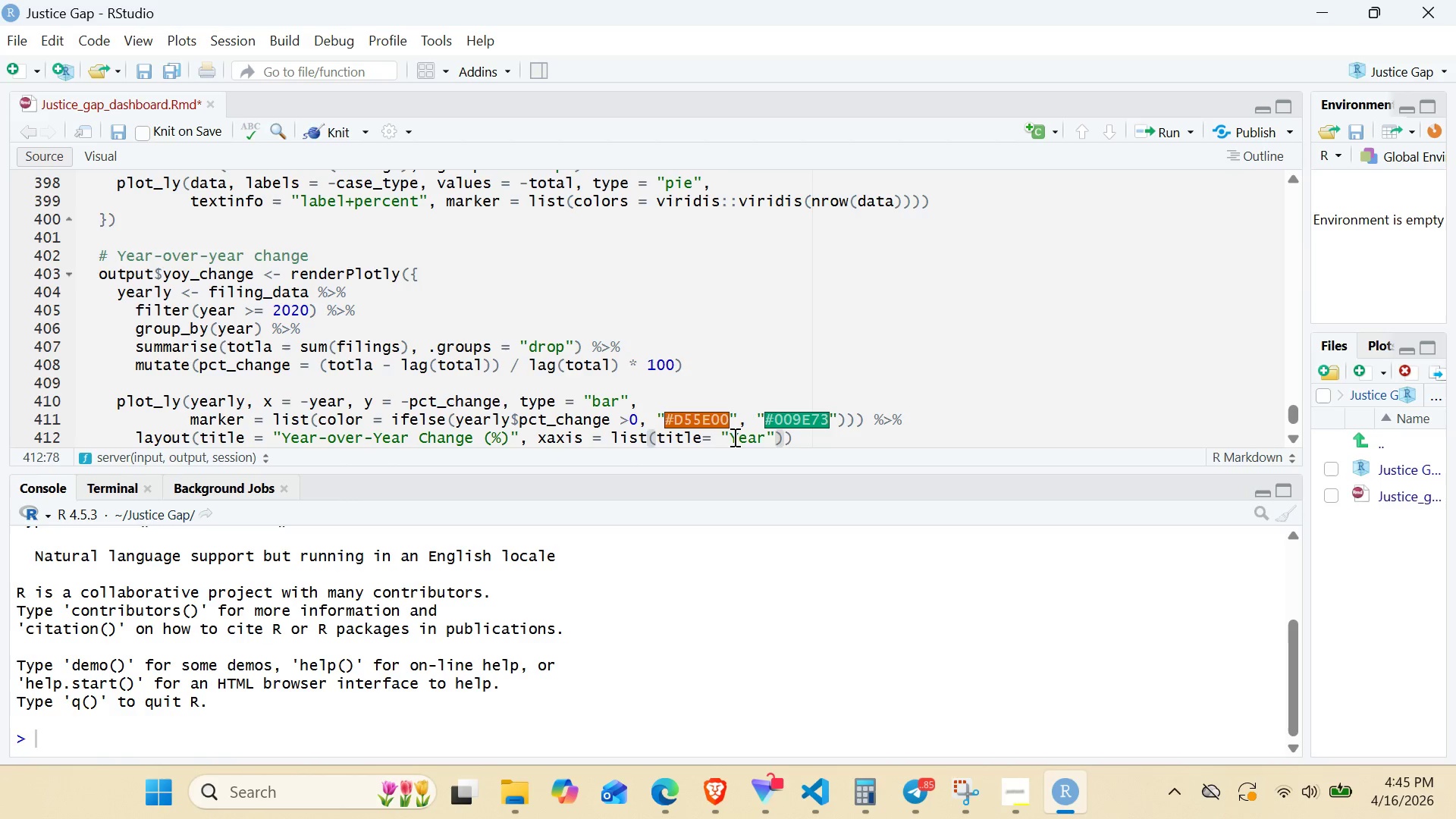 
key(Comma)
 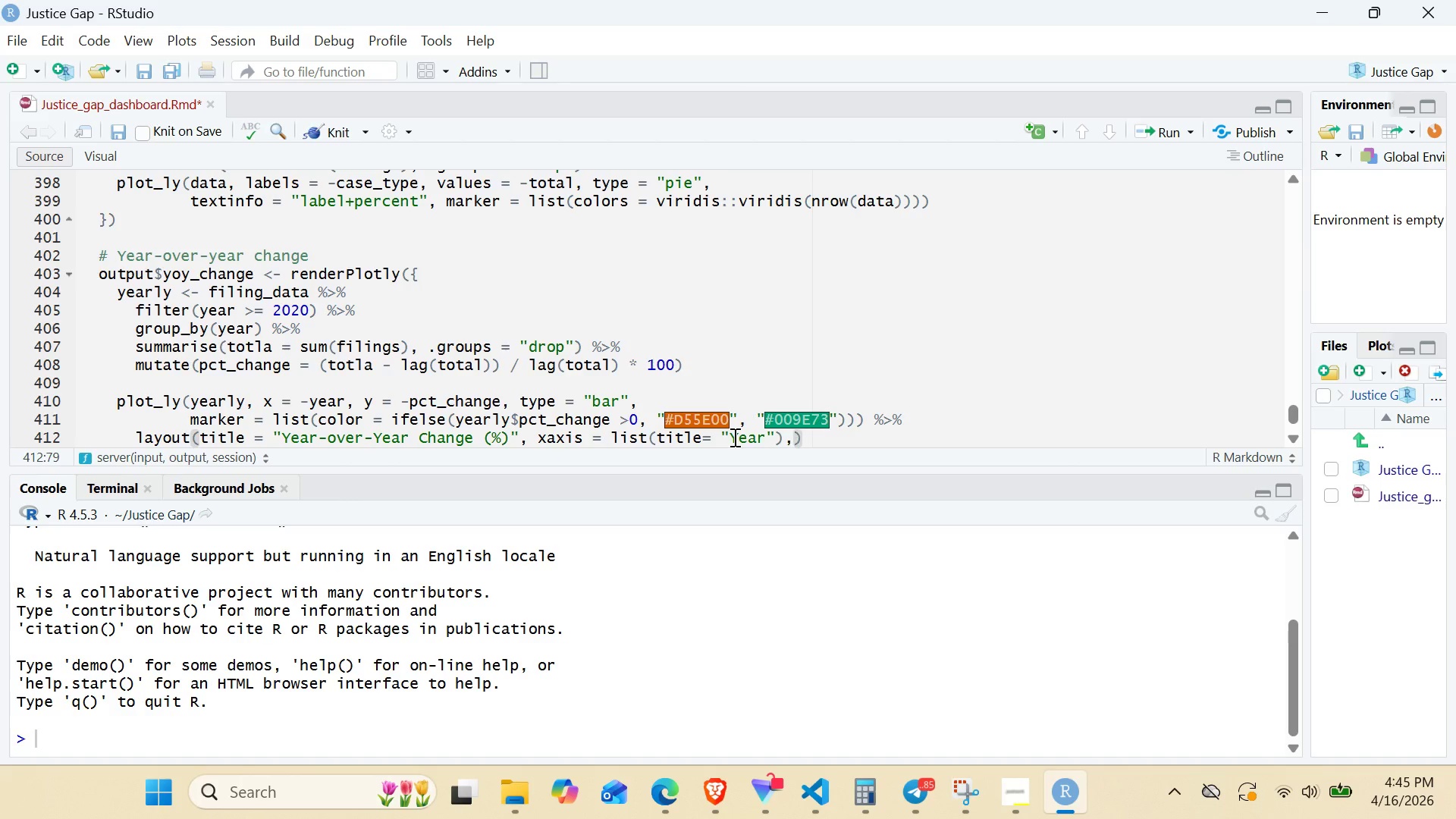 
key(Enter)
 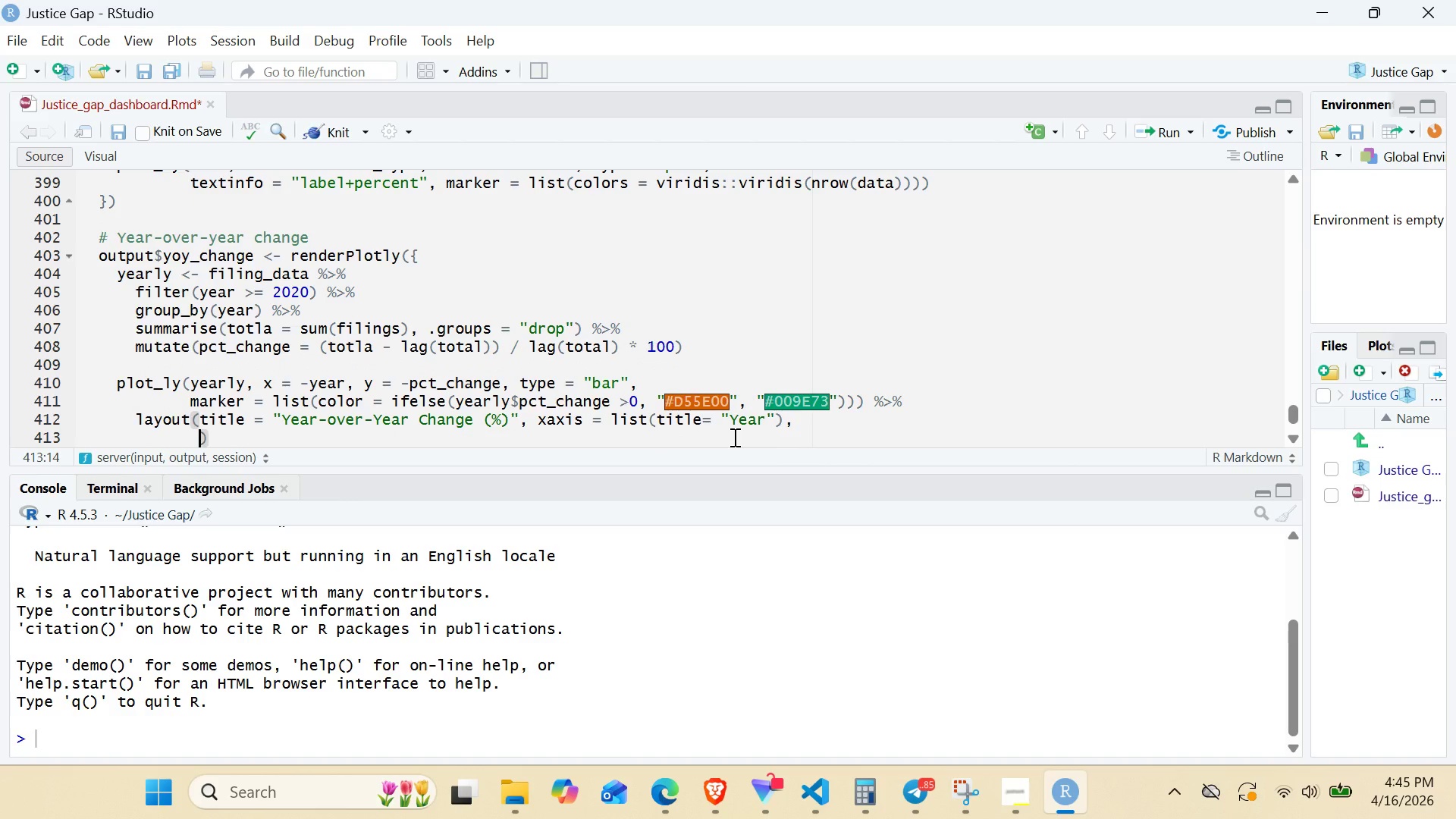 
type(yaxis = list)
 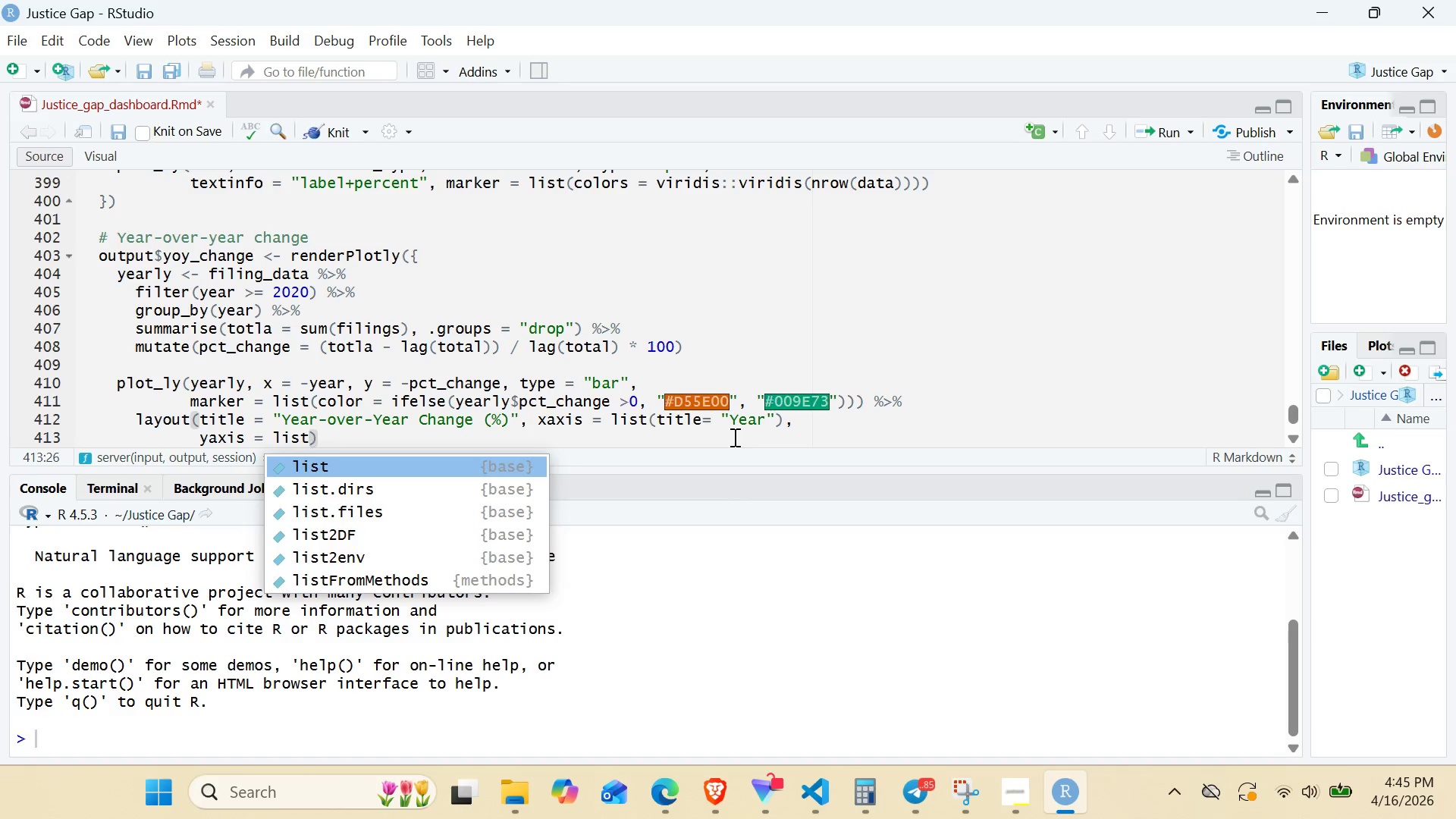 
key(Enter)
 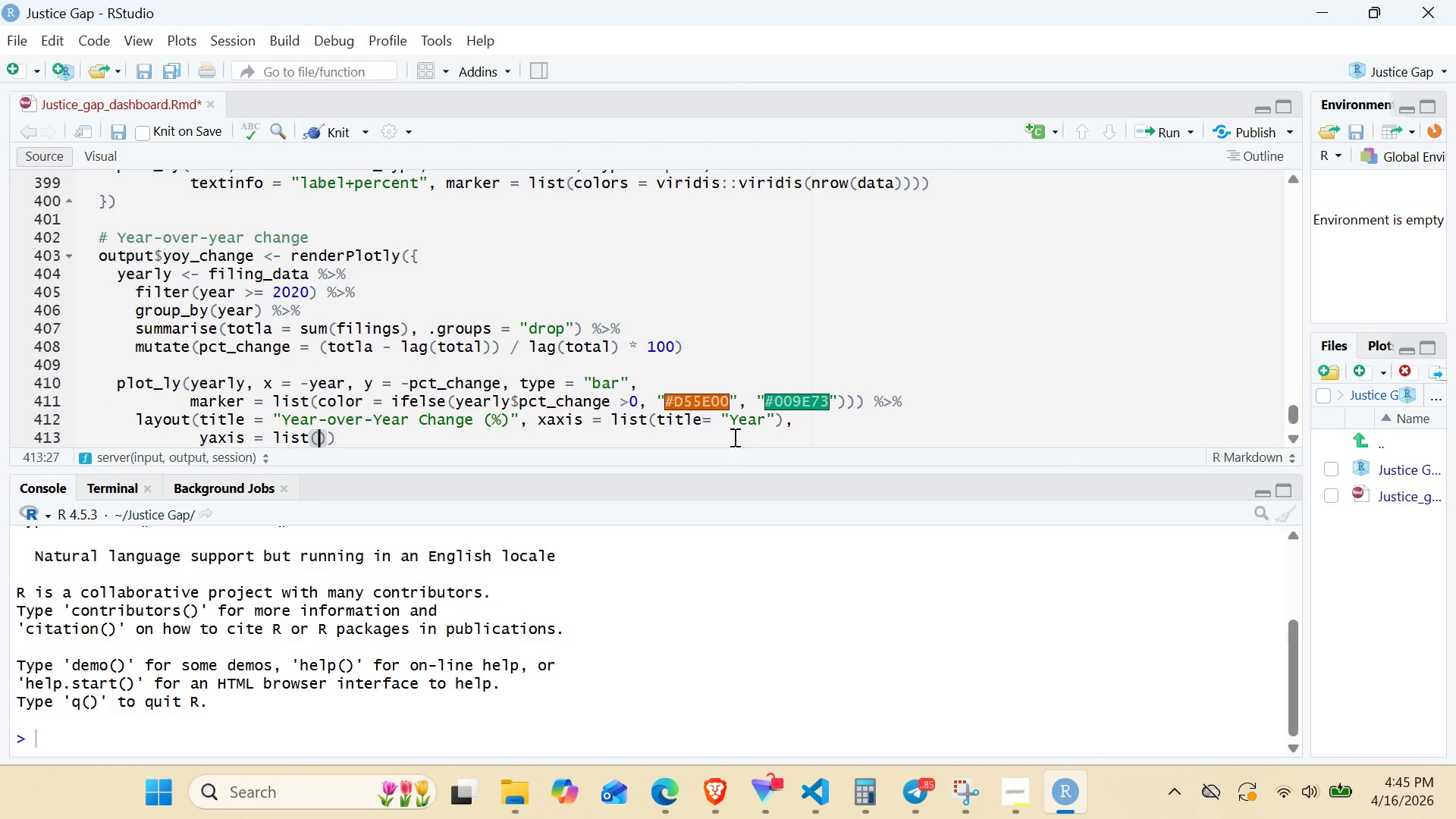 
type(title = "percent Chane)
key(Backspace)
type(ge)
 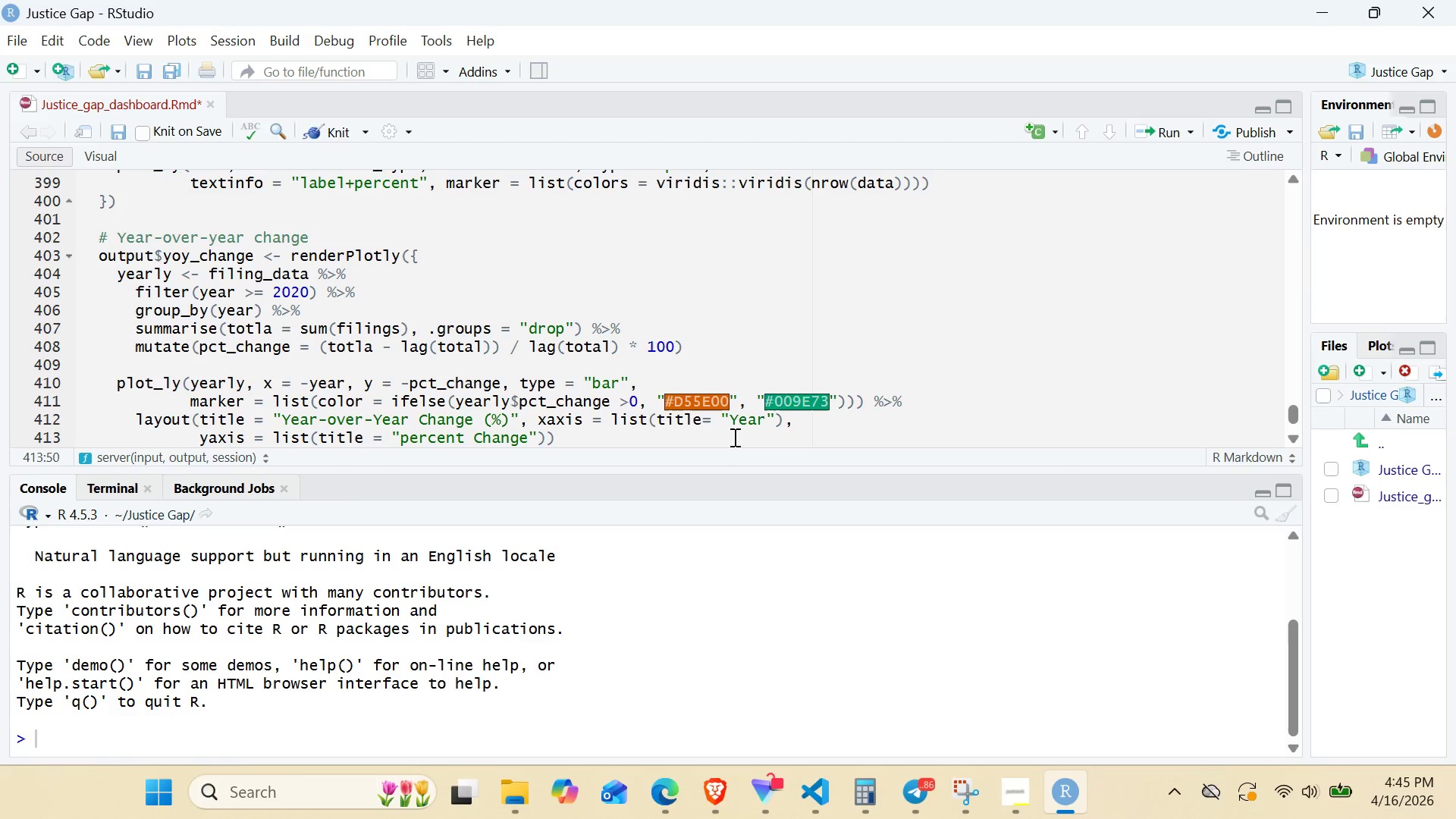 
wait(8.81)
 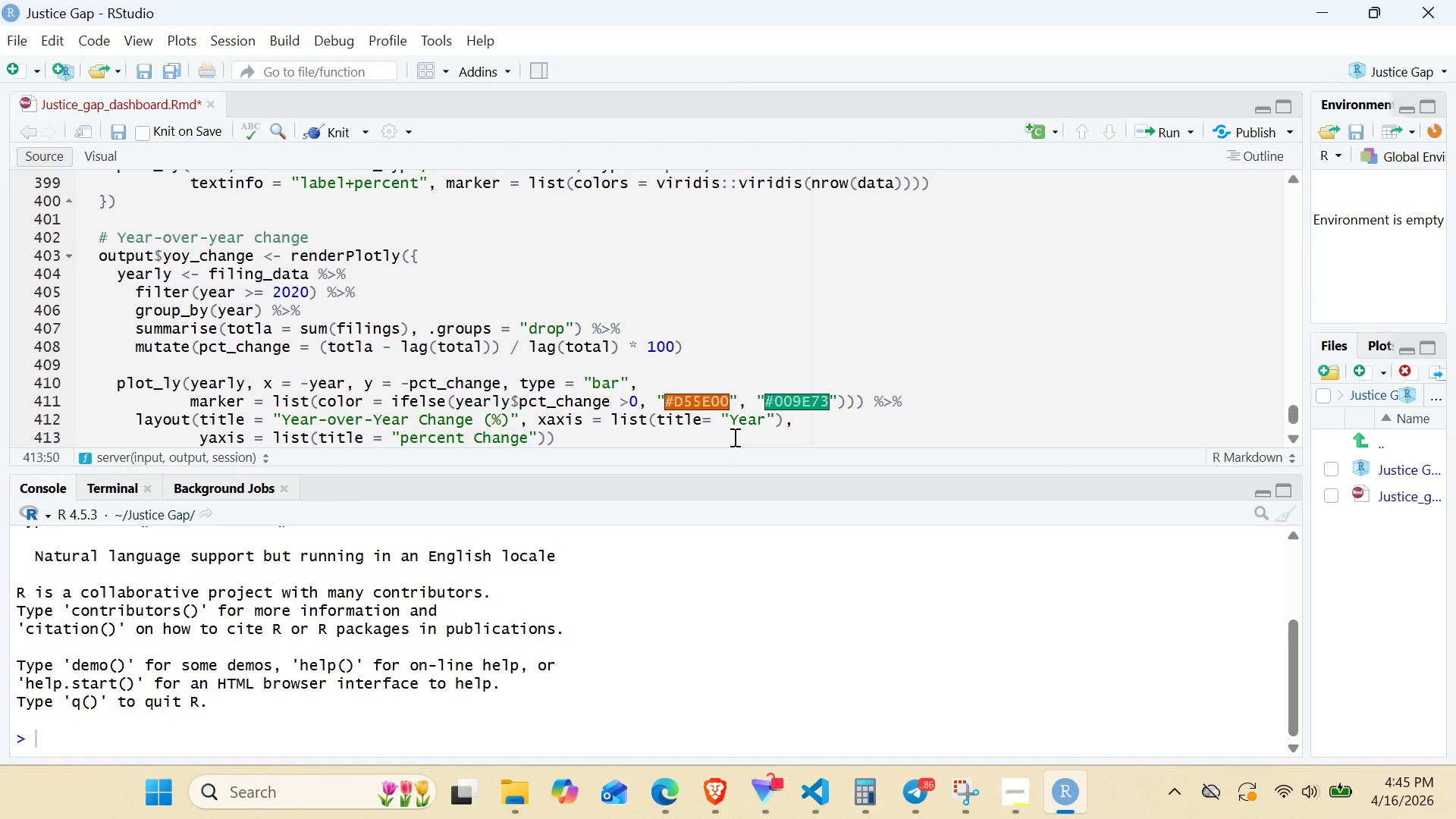 
left_click([577, 428])
 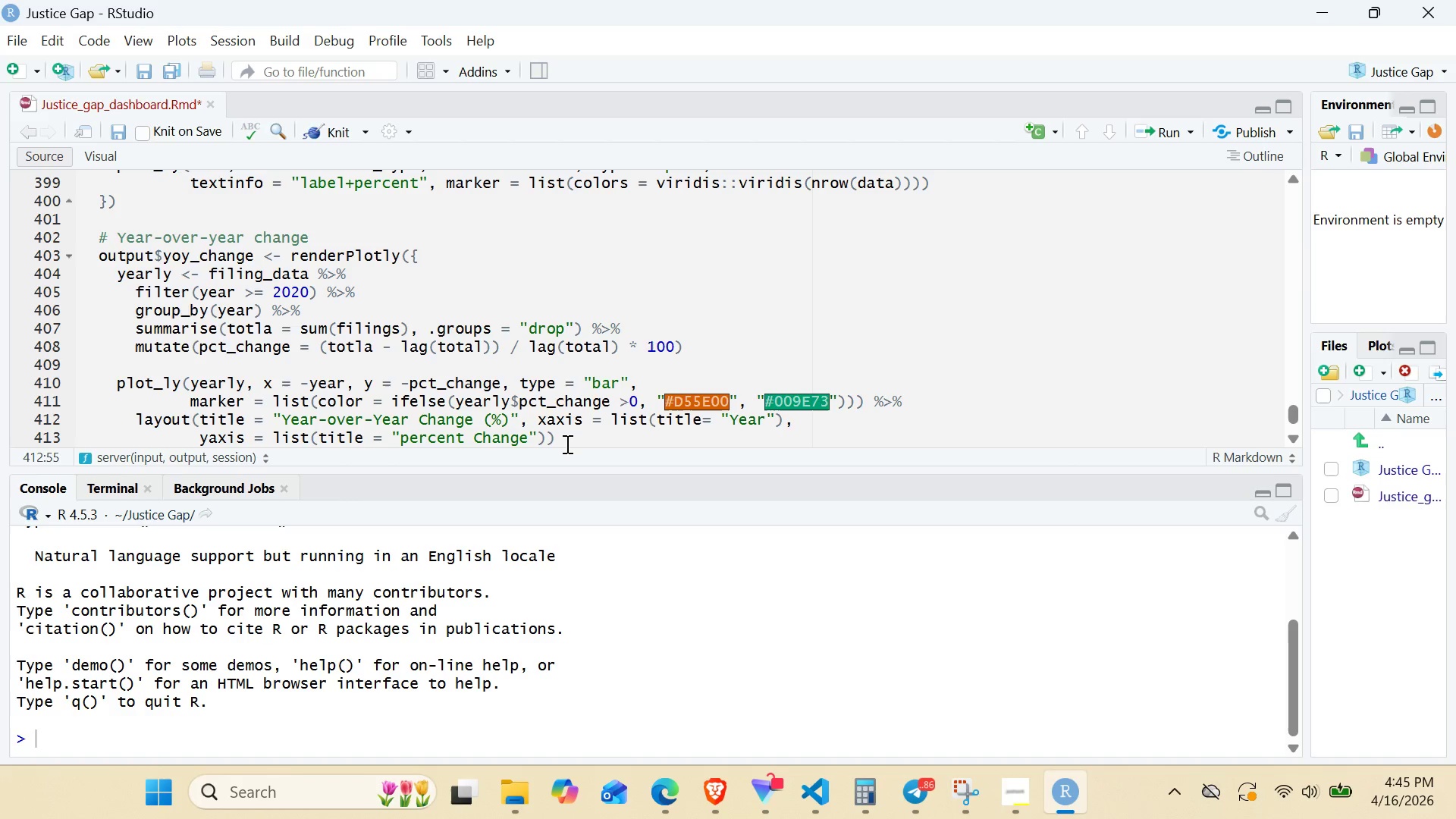 
left_click([566, 444])
 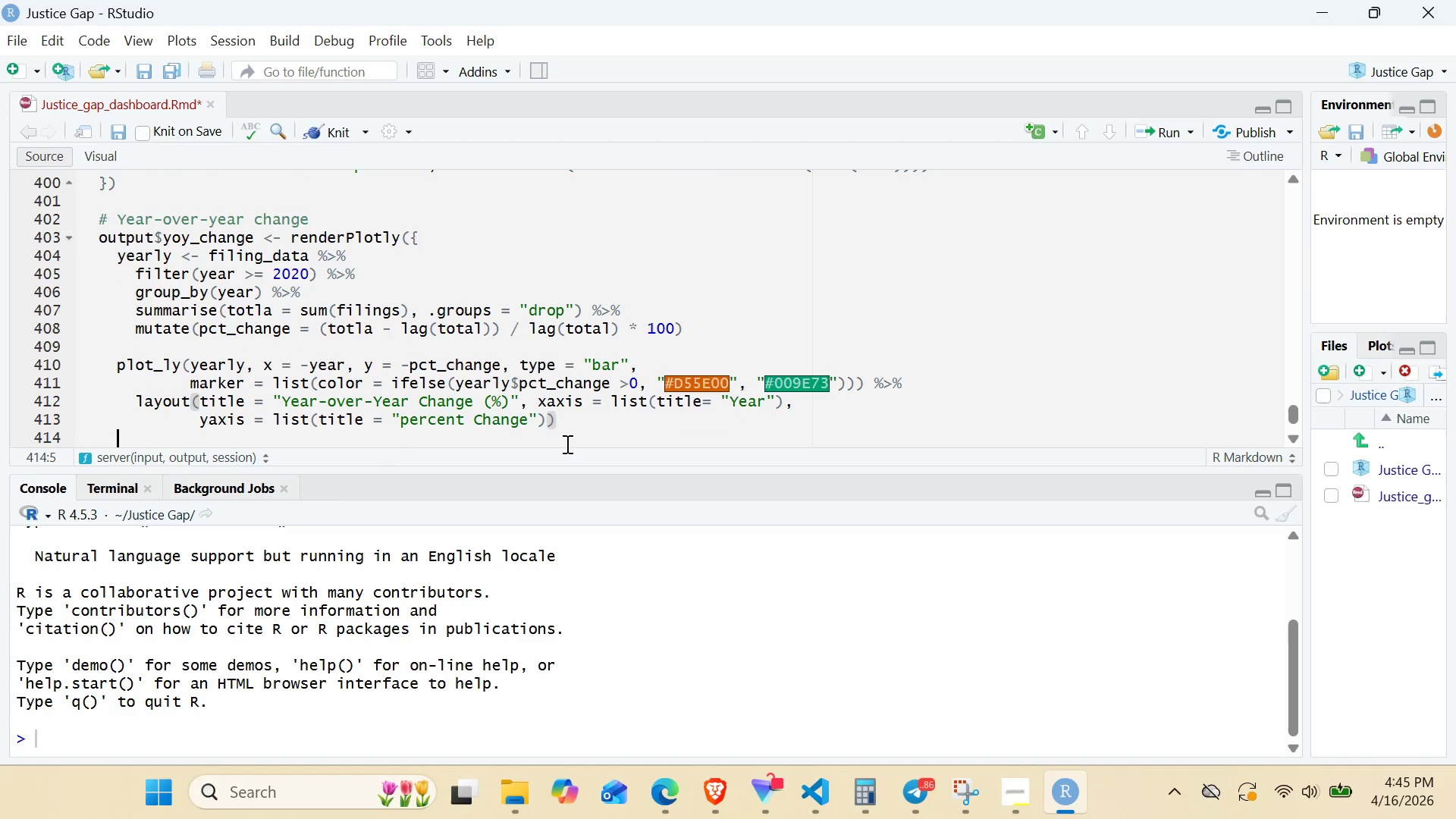 
key(Enter)
 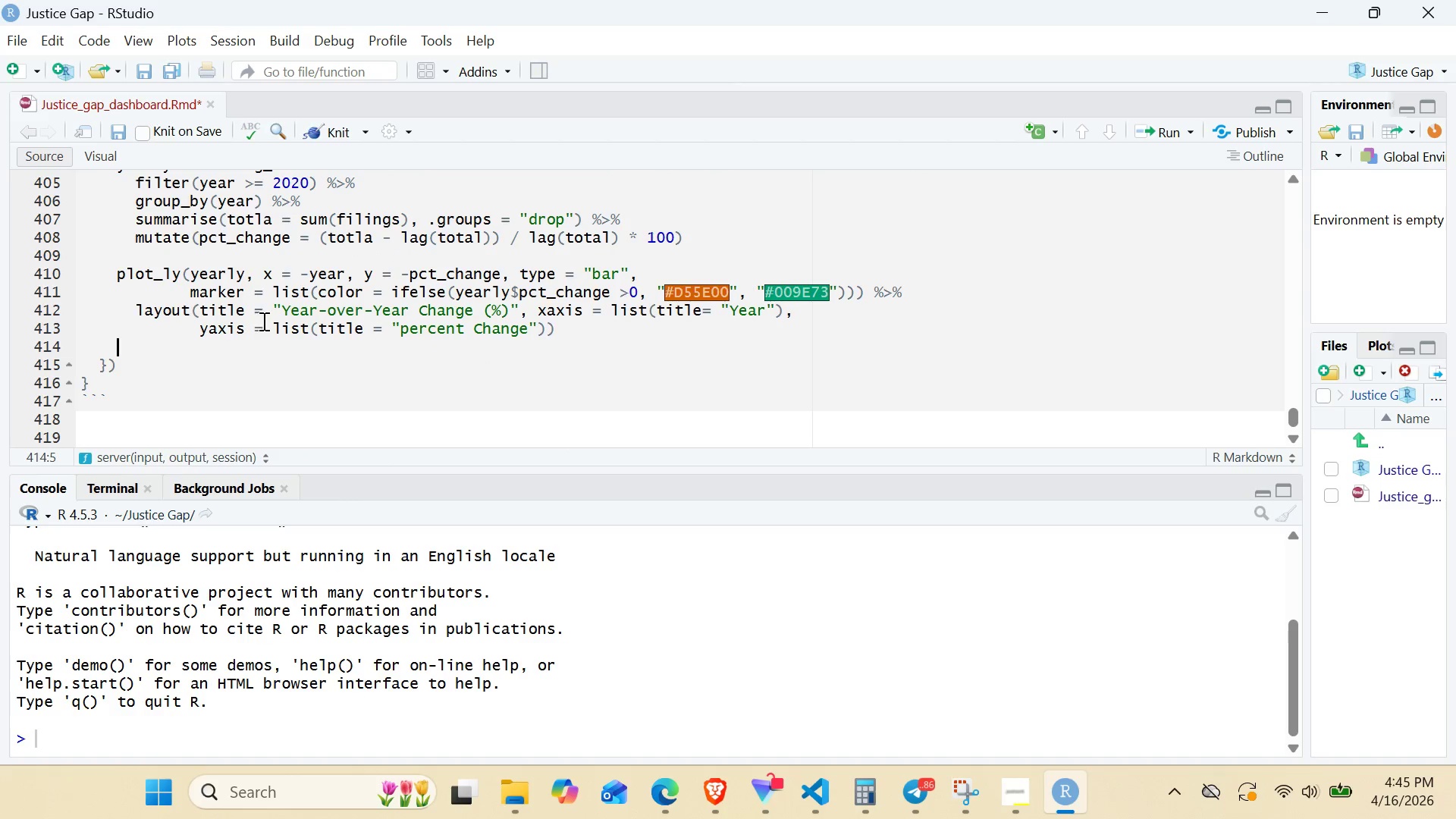 
key(Backspace)
 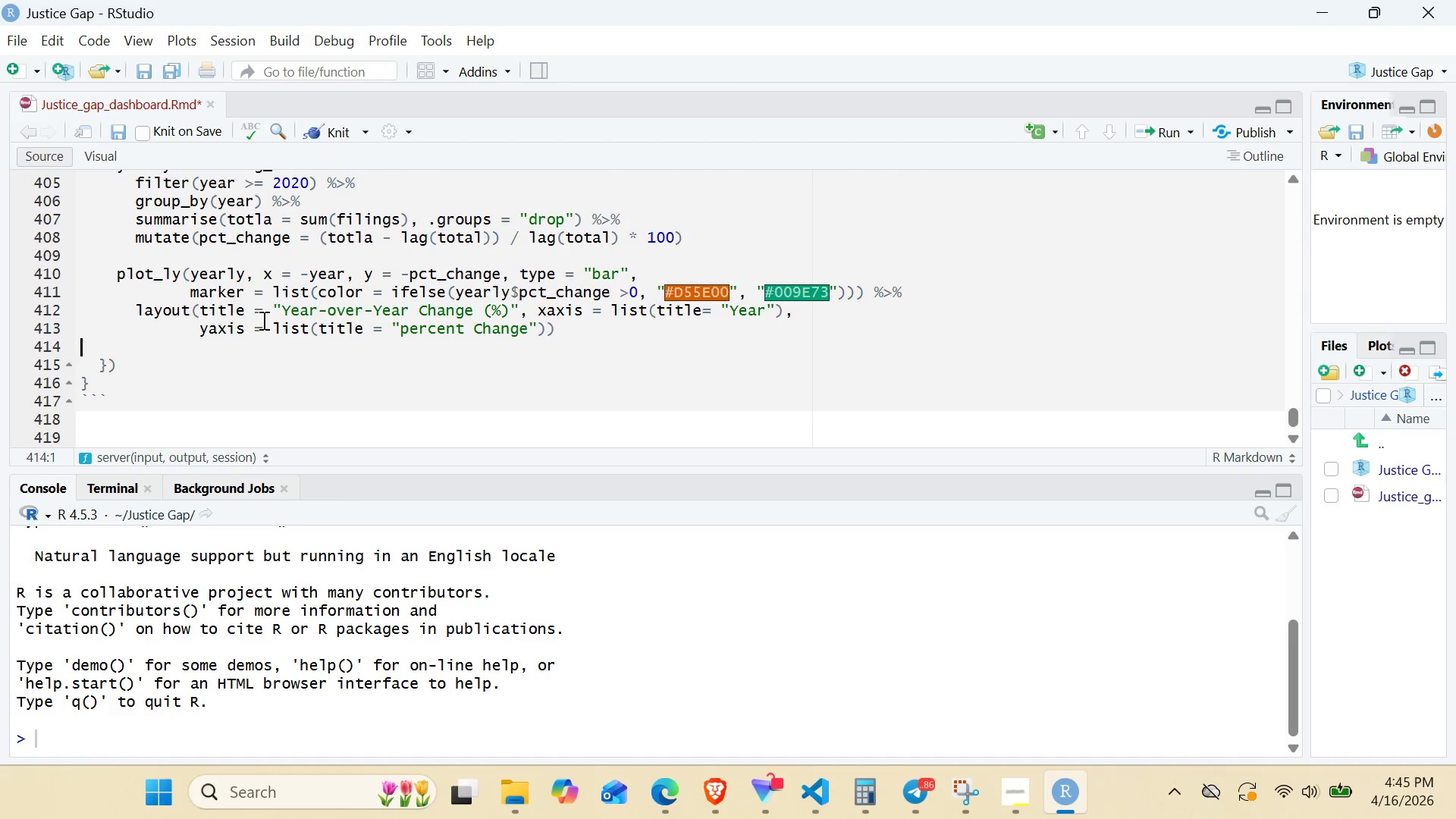 
key(Backspace)
 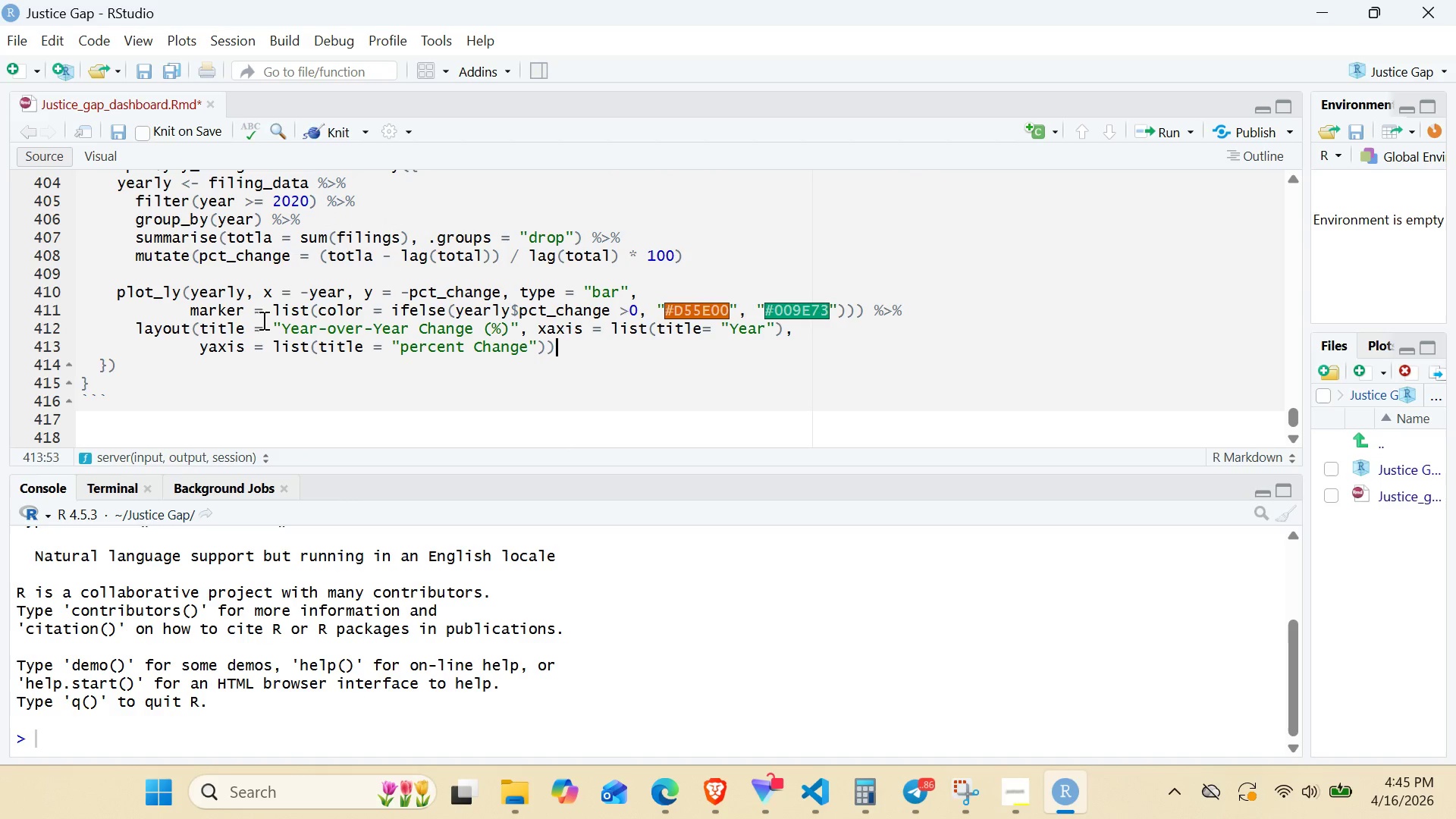 
key(Backspace)
 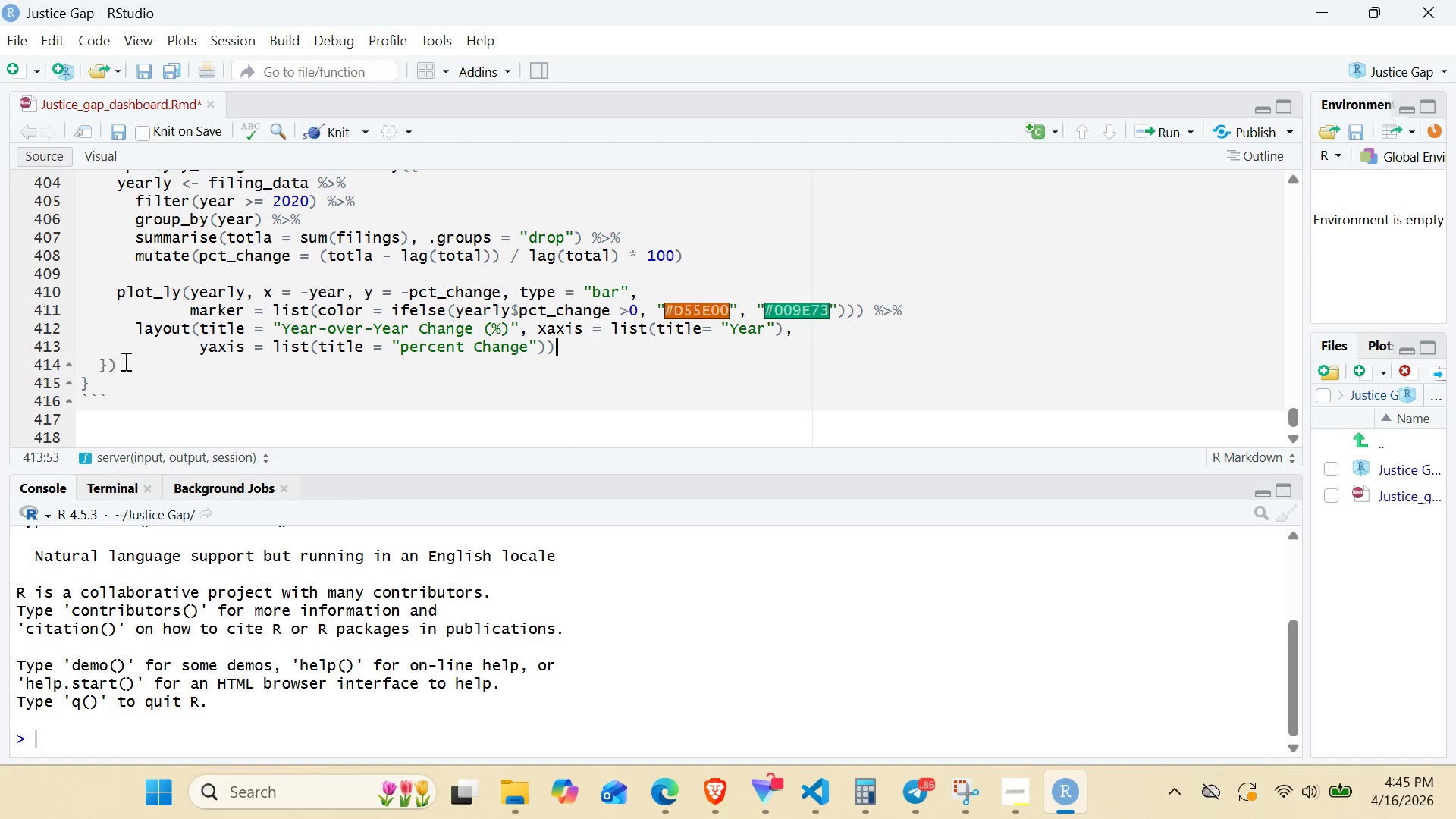 
left_click([130, 366])
 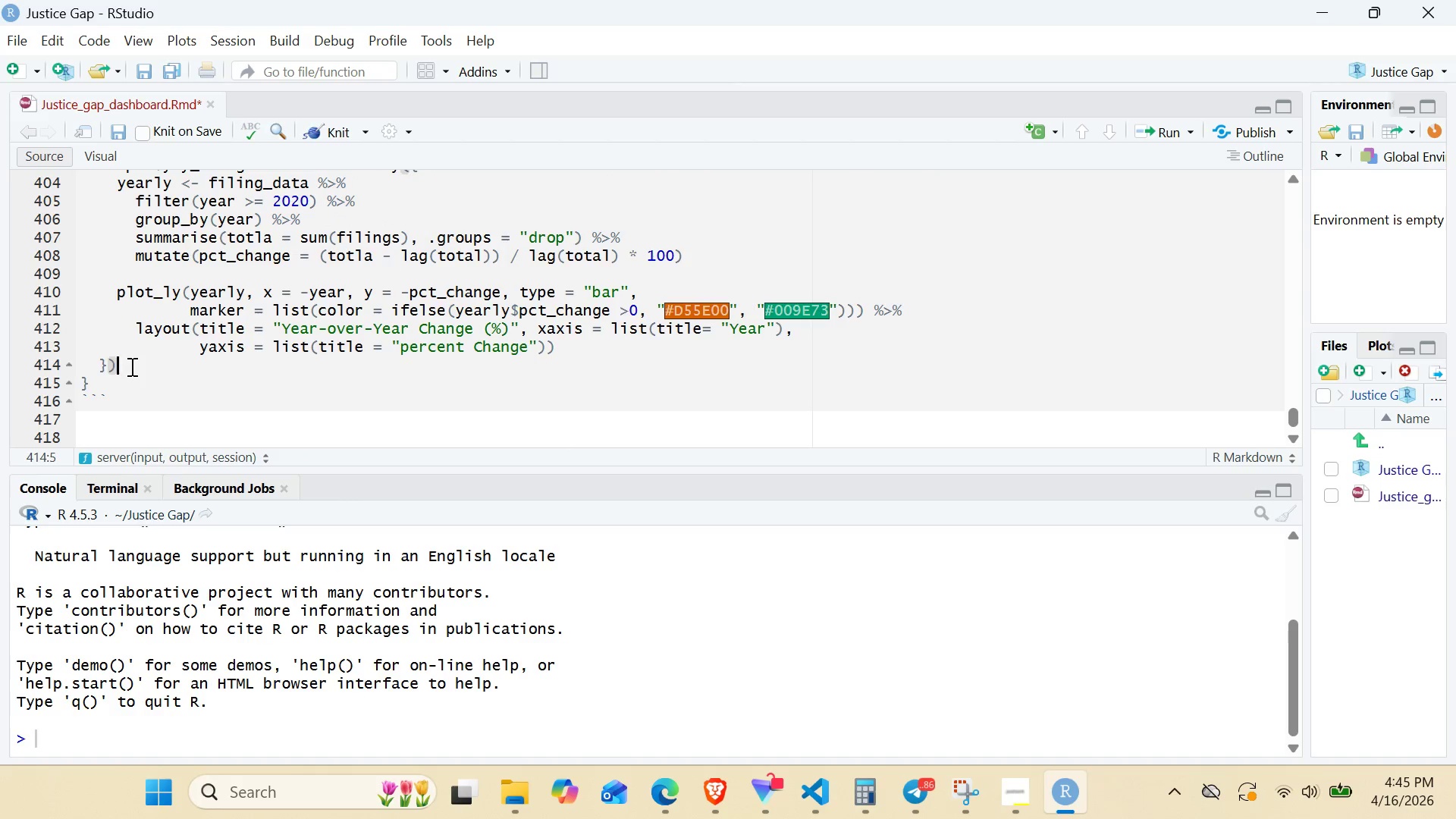 
key(Enter)
 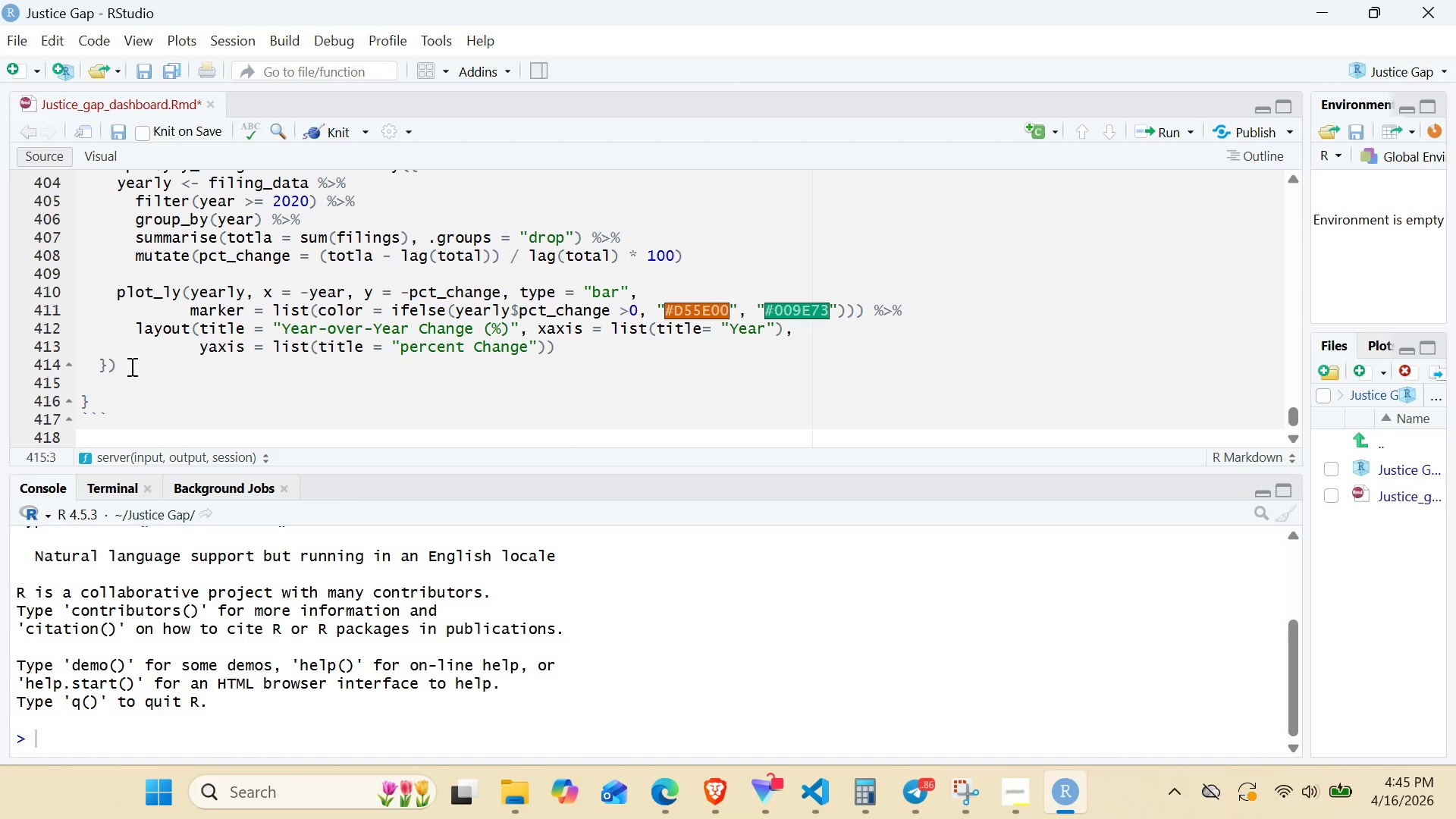 
key(Space)
 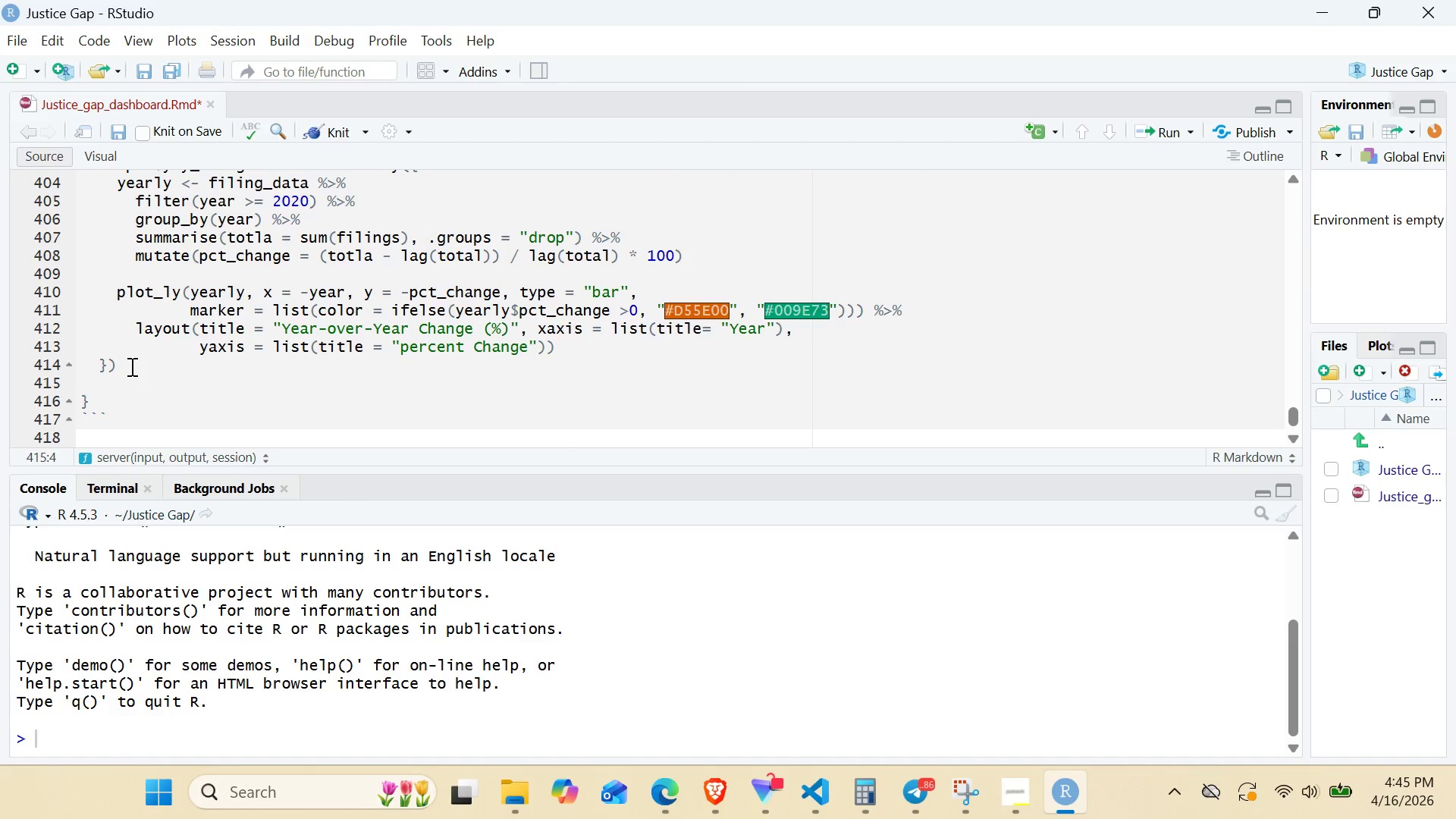 
key(Backspace)
 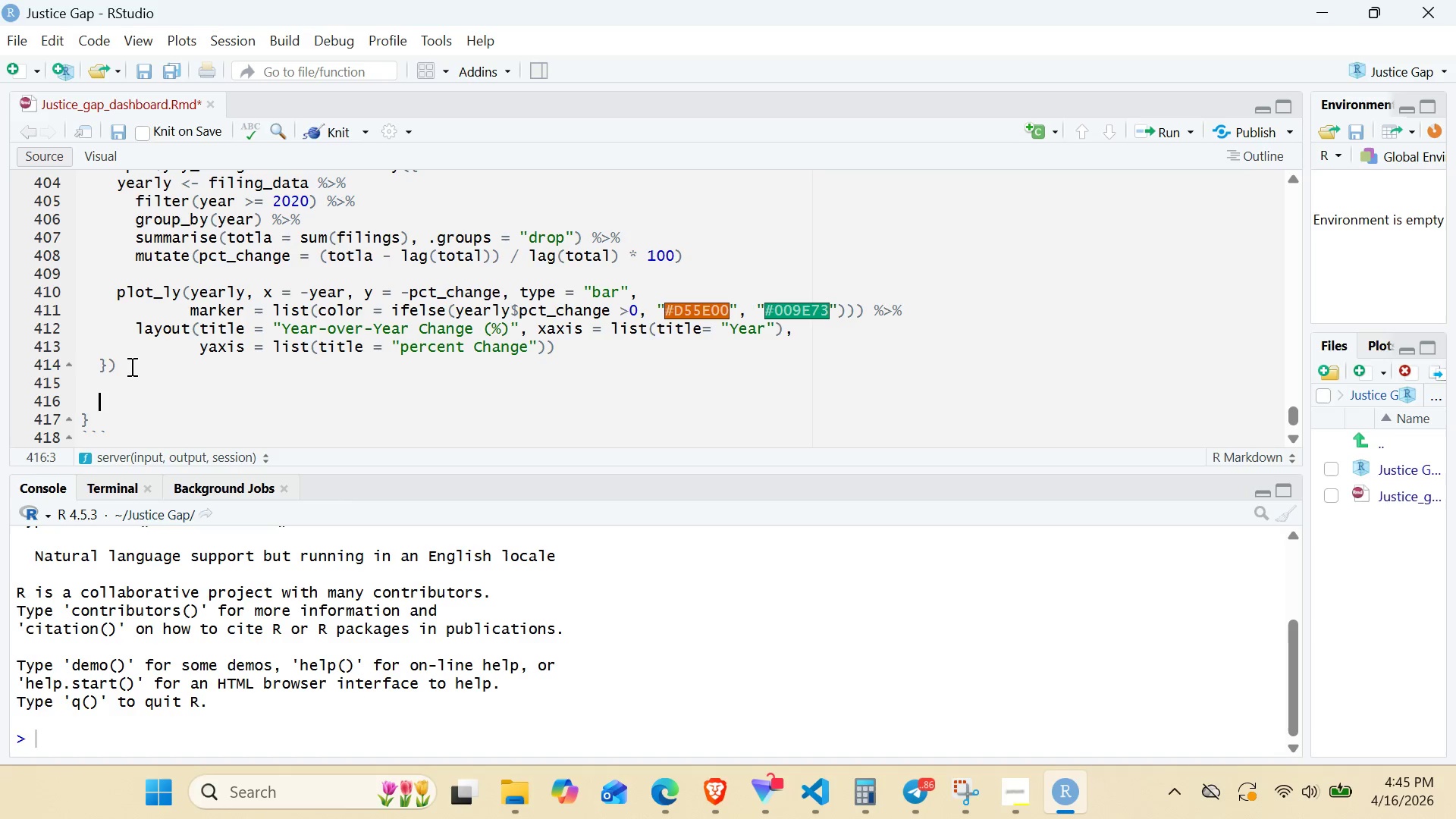 
key(Enter)
 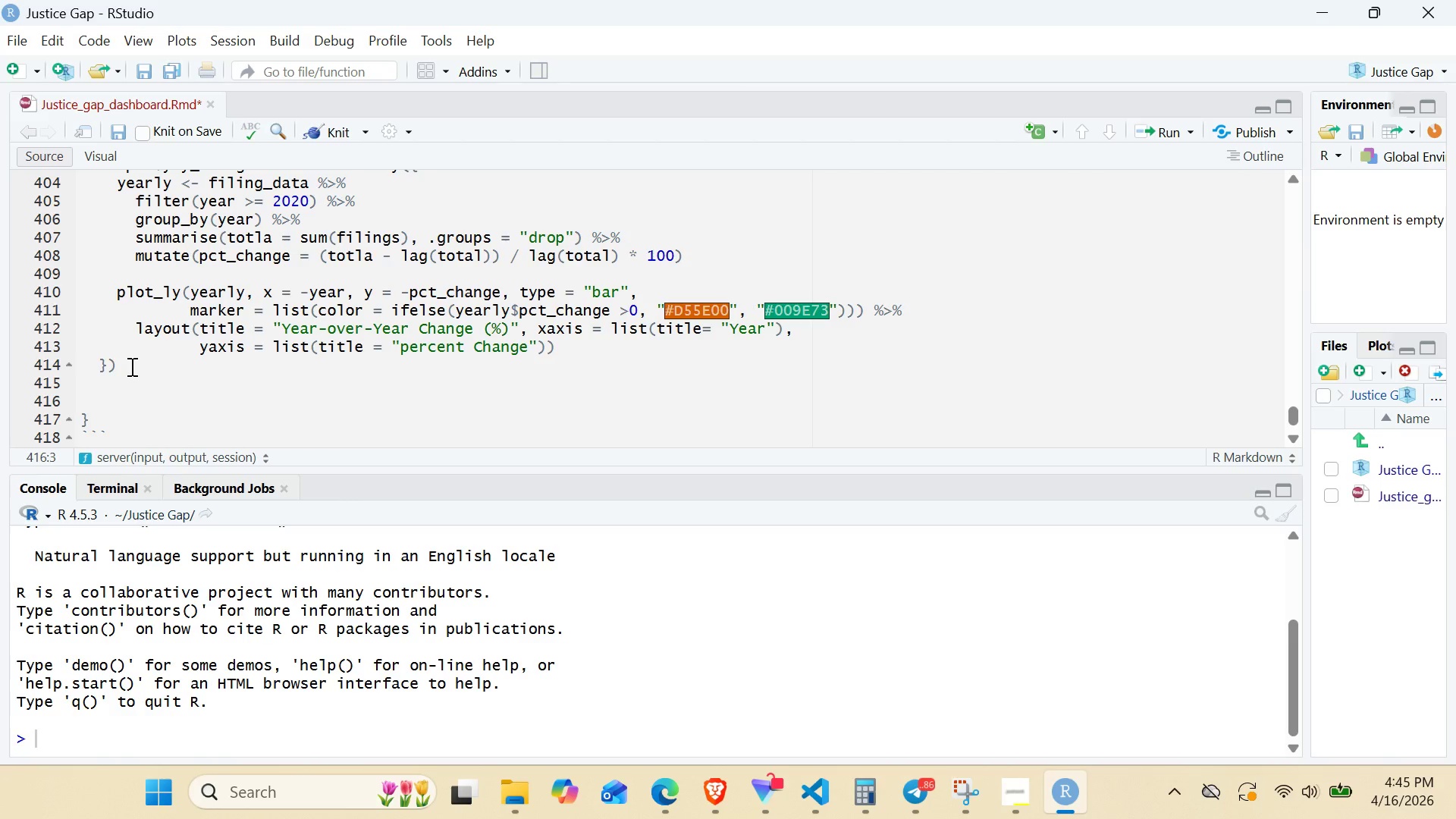 
hold_key(key=ShiftRight, duration=0.38)
 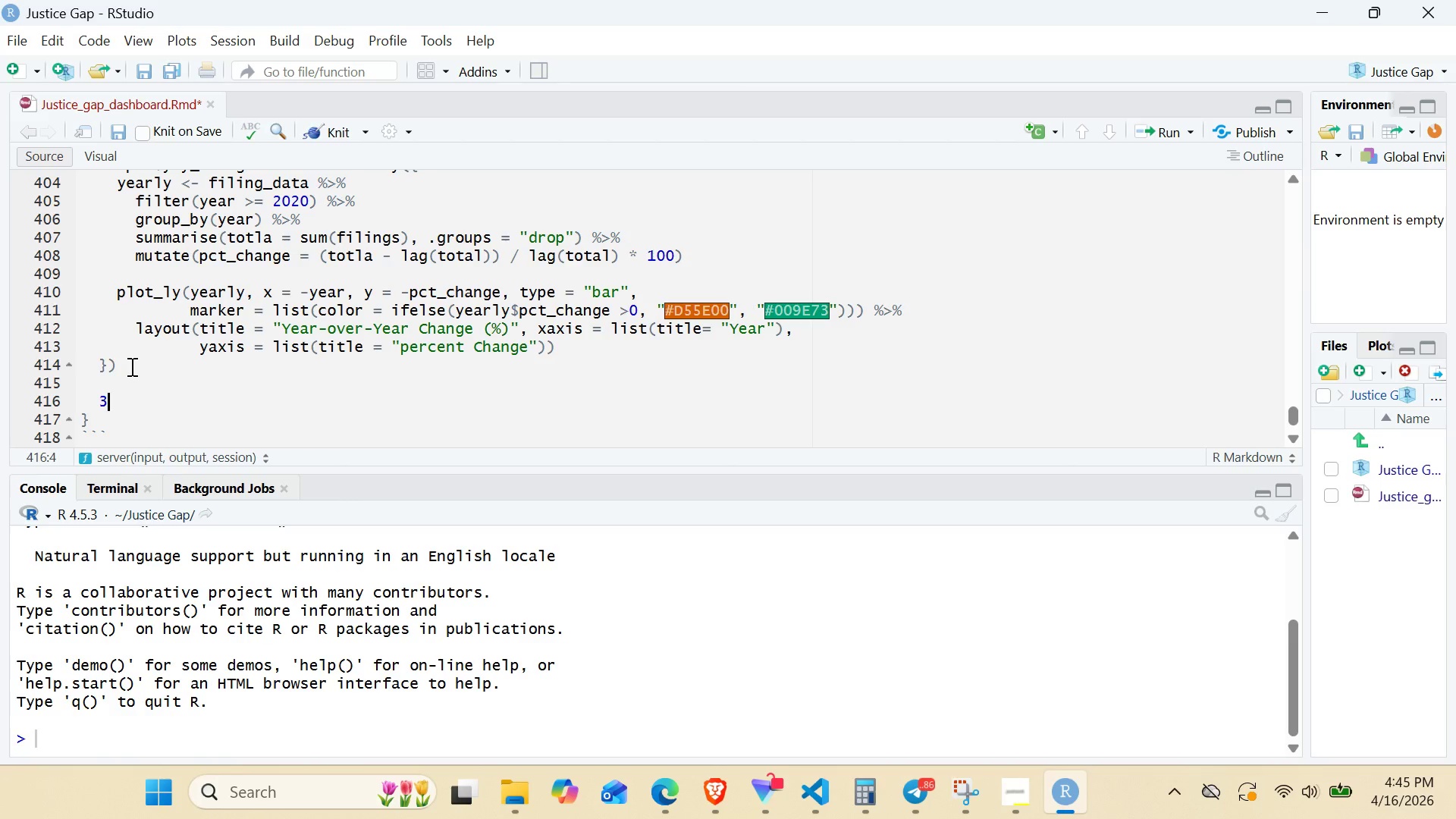 
type(3)
key(Backspace)
type(#provider )
 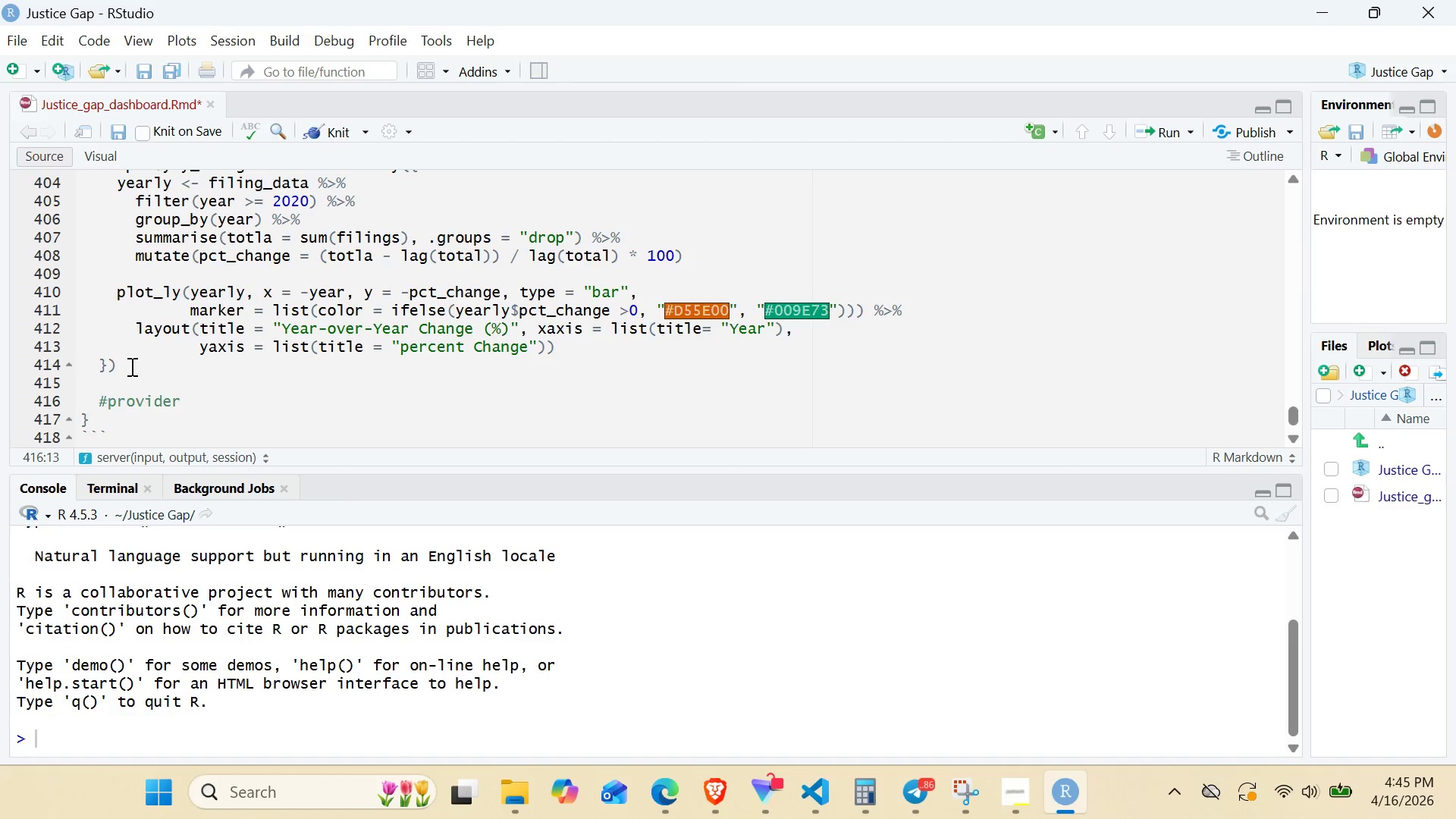 
wait(7.73)
 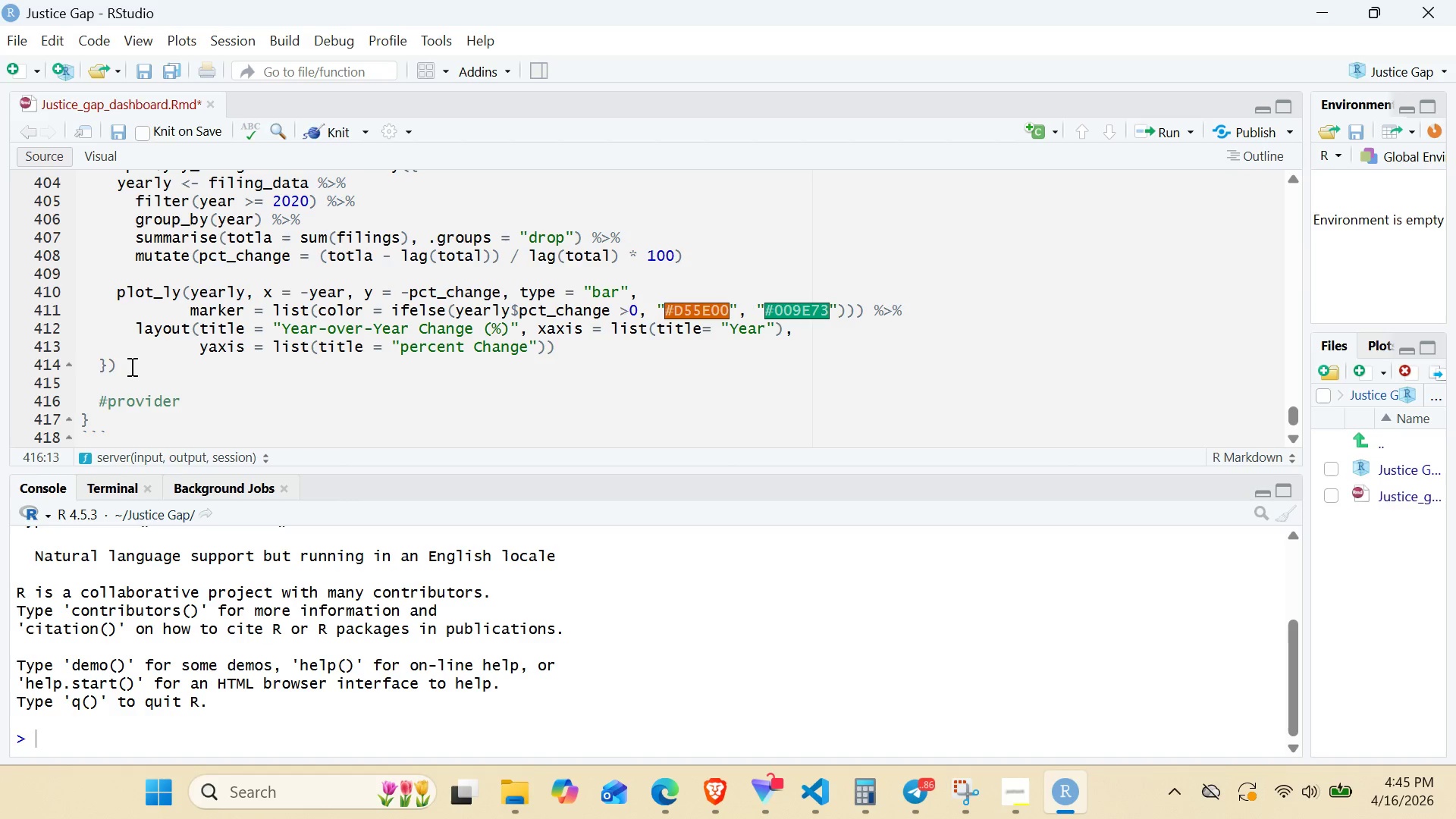 
type(table)
 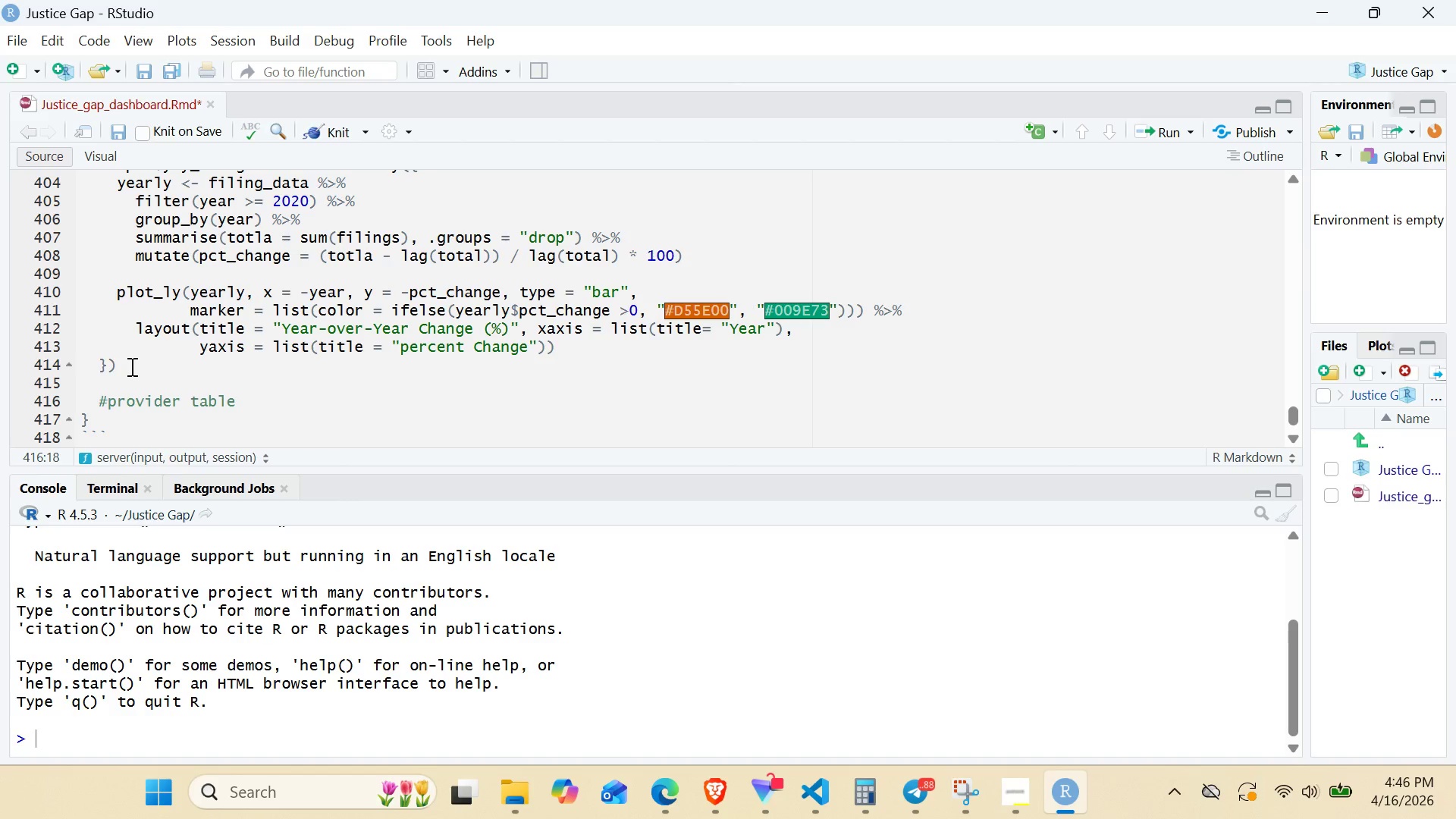 
key(Enter)
 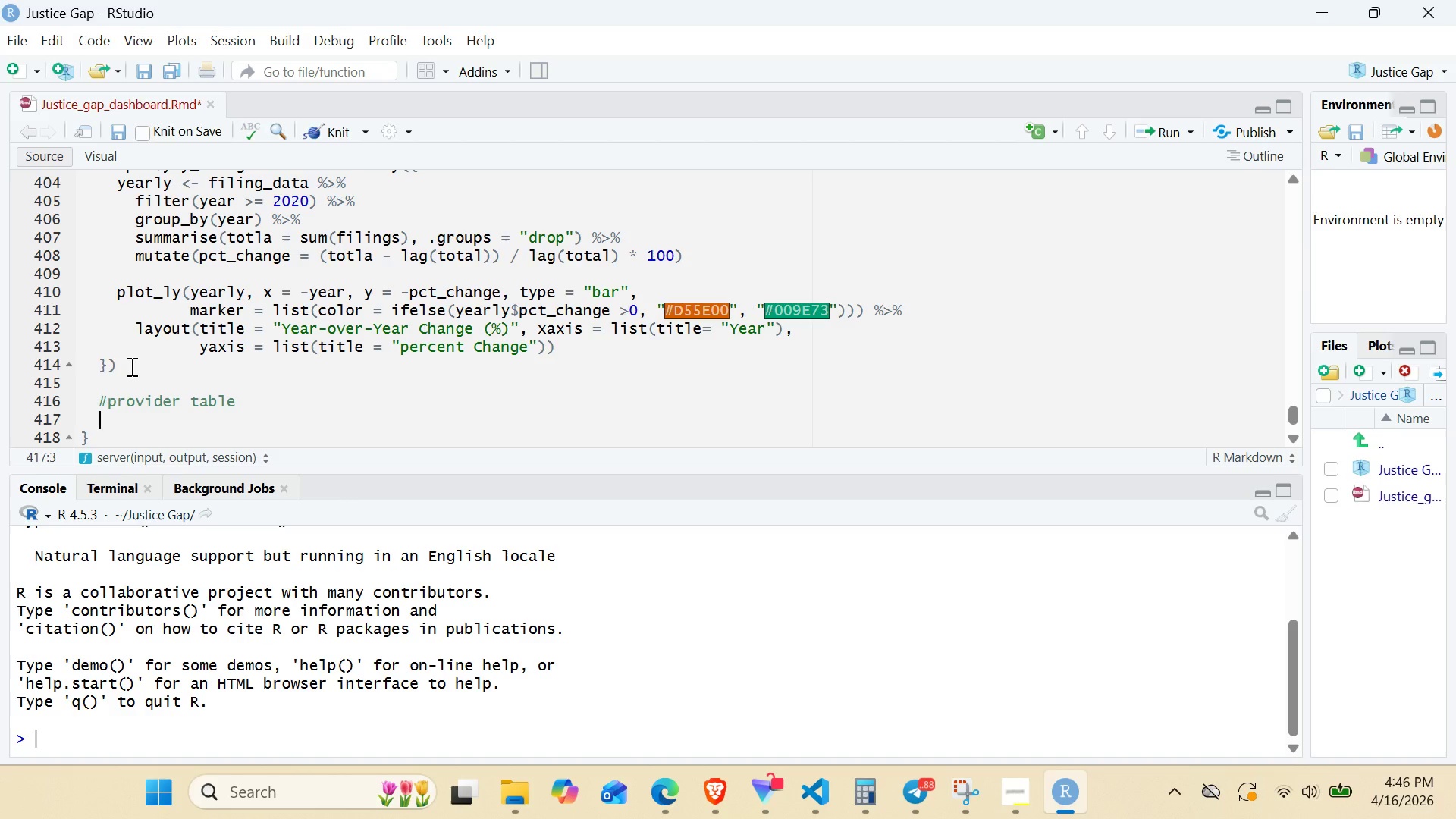 
type(outpu)
 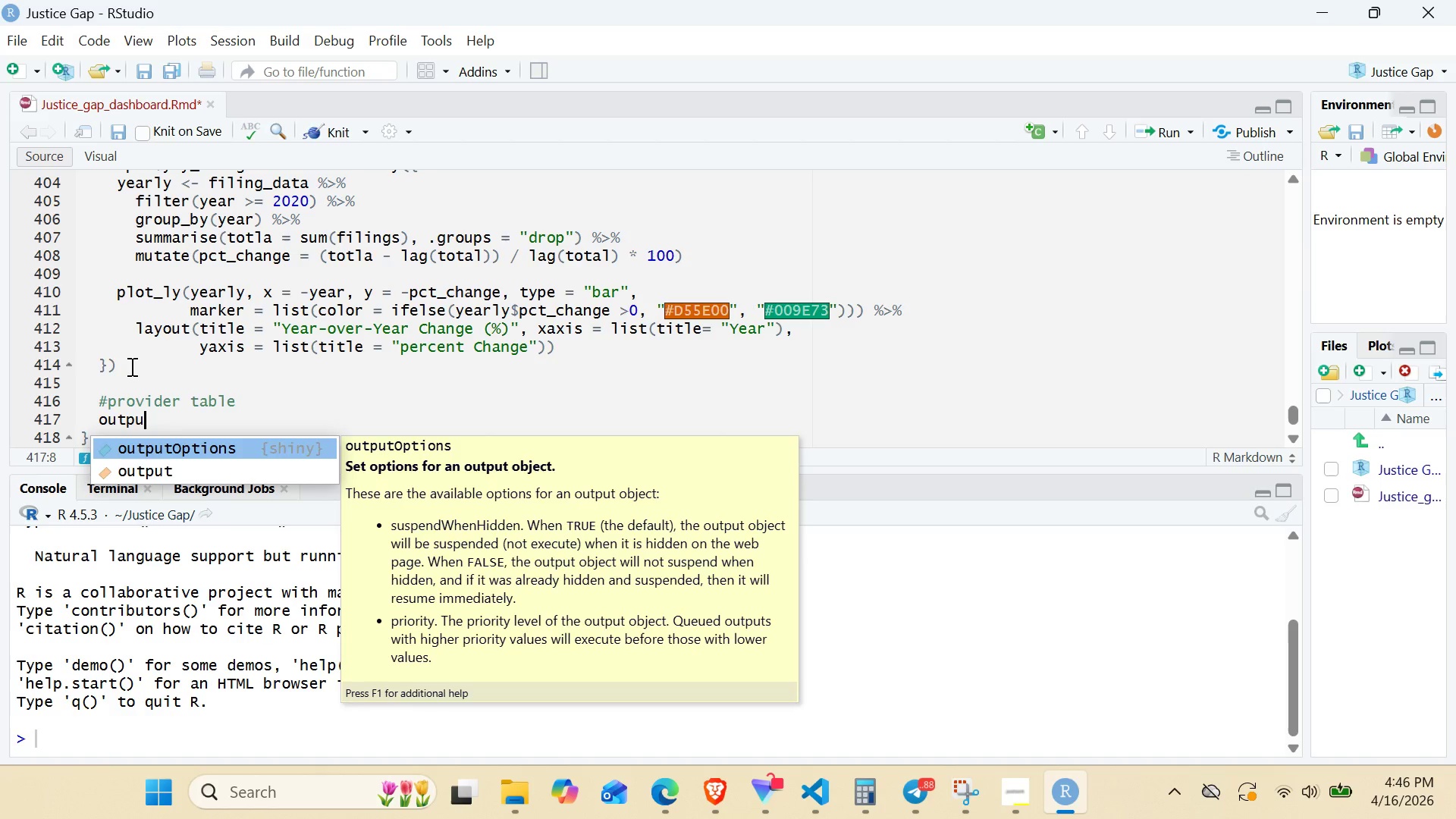 
key(ArrowDown)
 